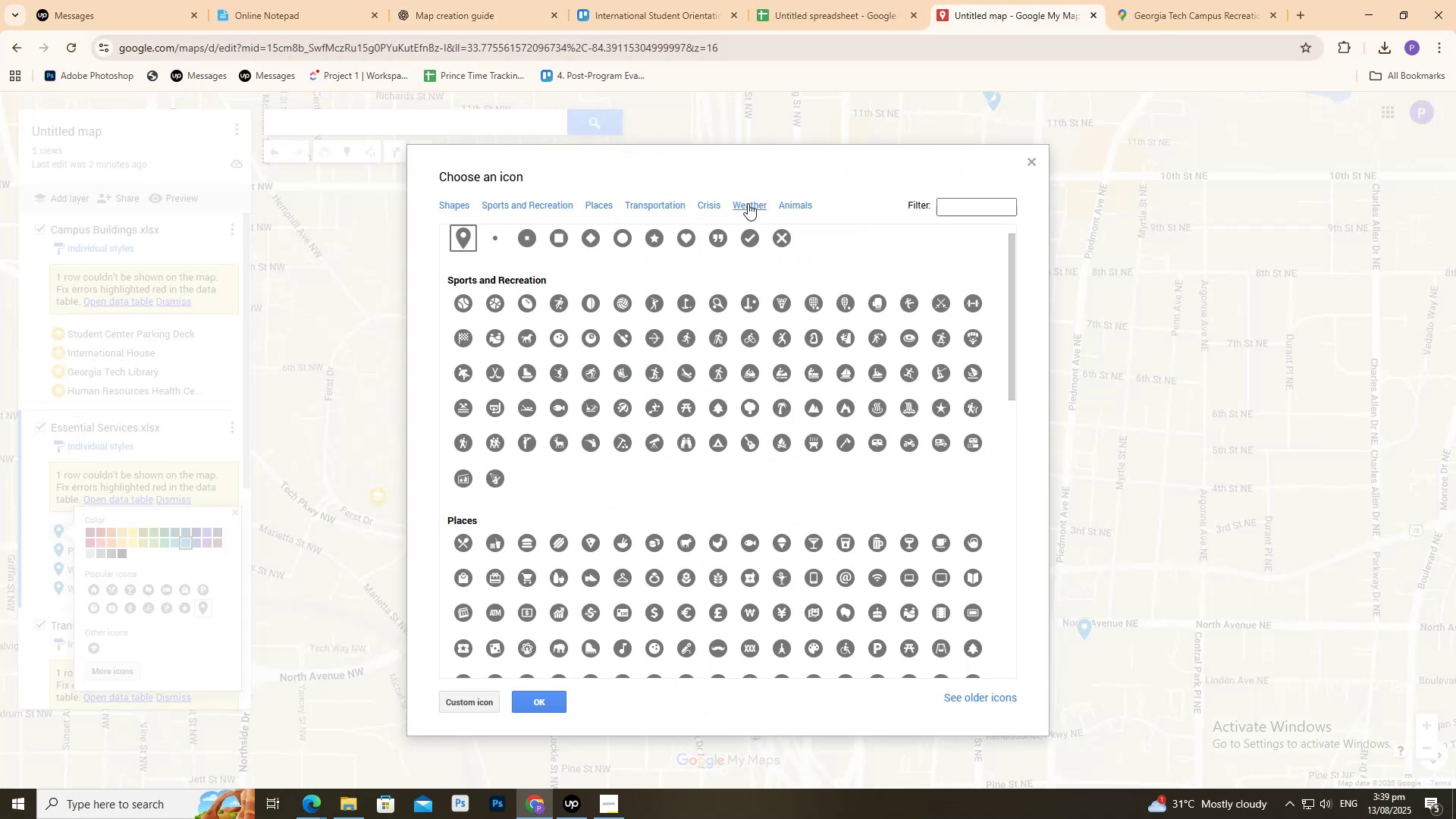 
left_click([491, 616])
 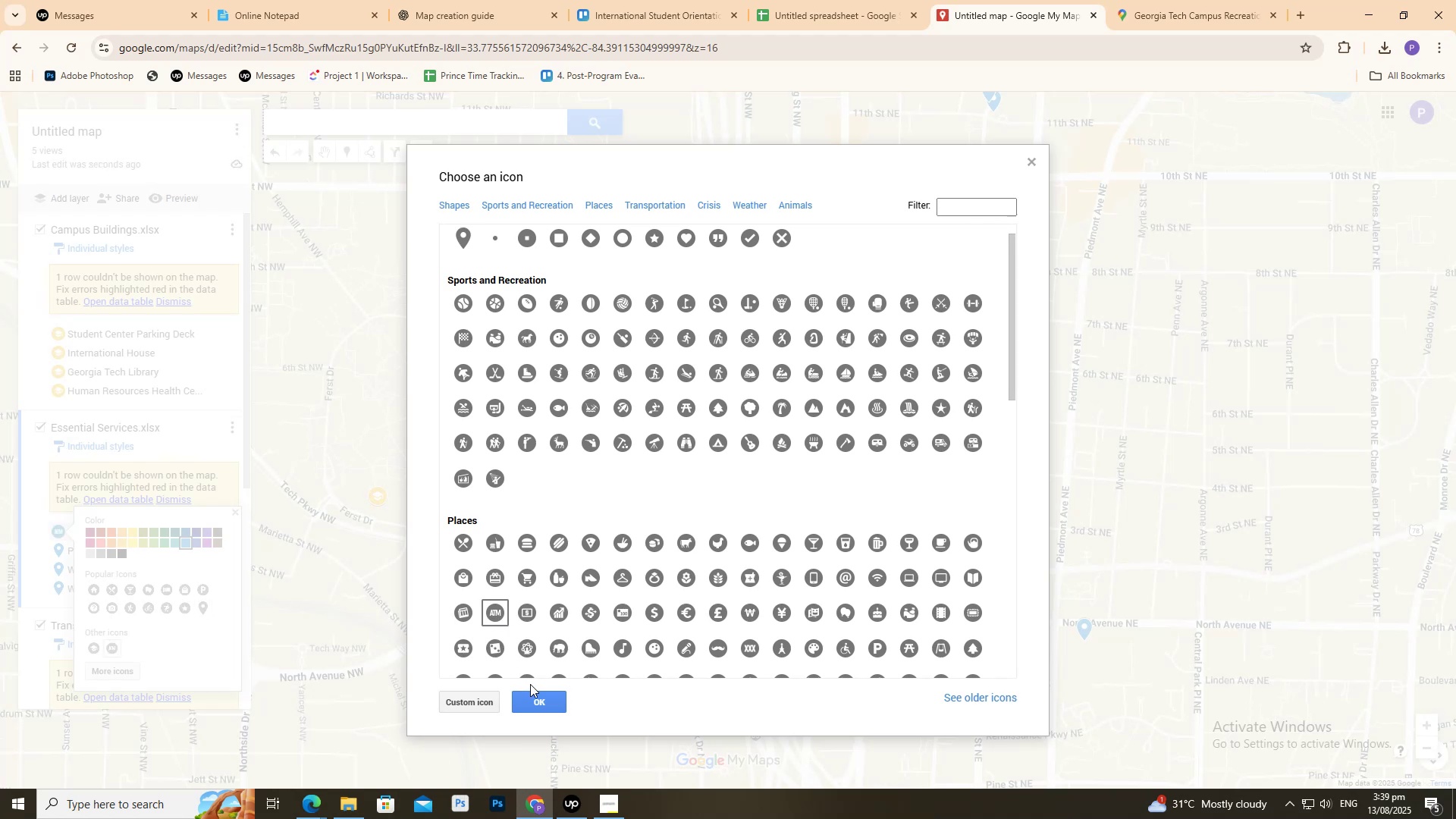 
left_click([534, 706])
 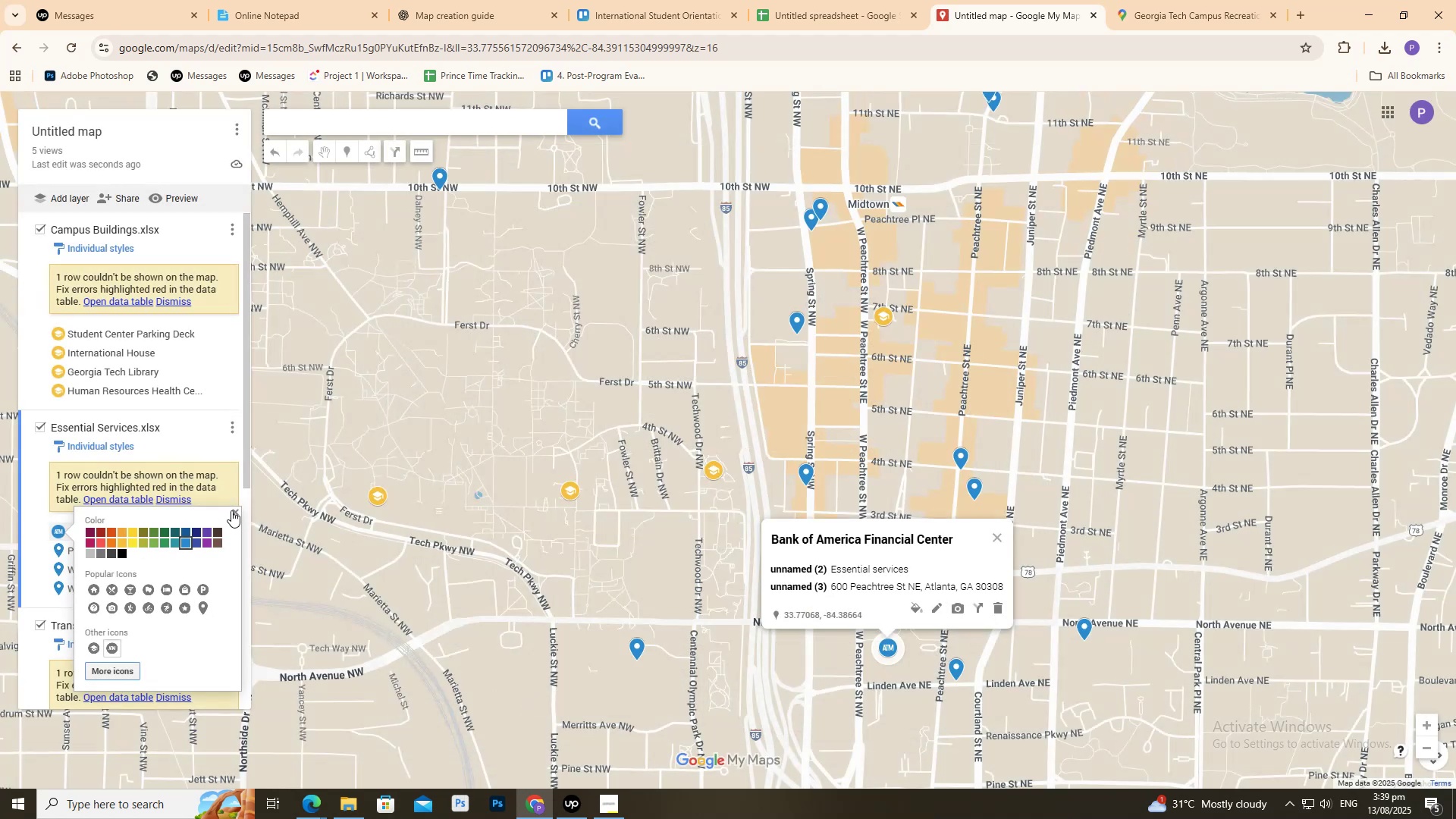 
left_click([234, 515])
 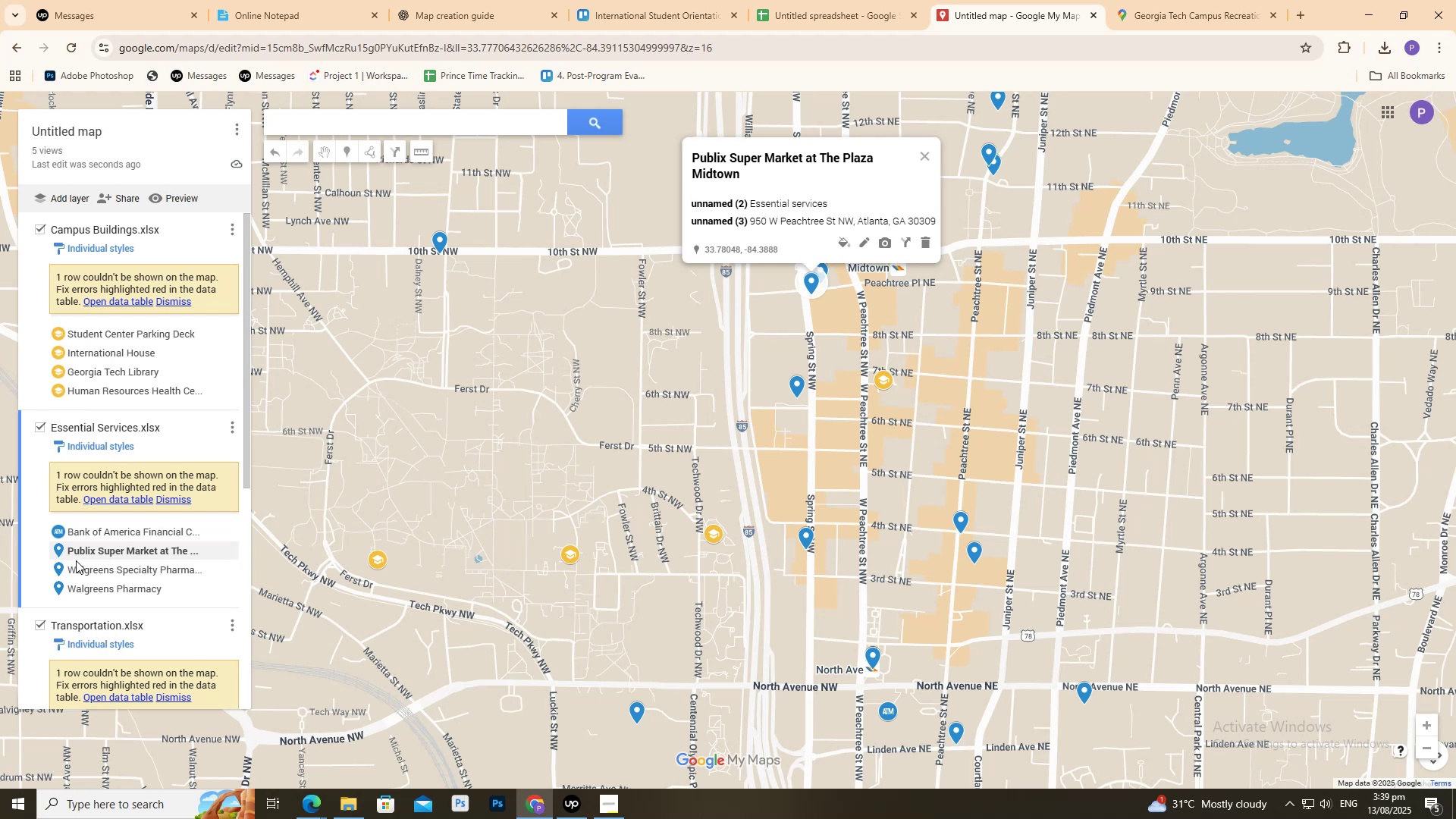 
wait(10.14)
 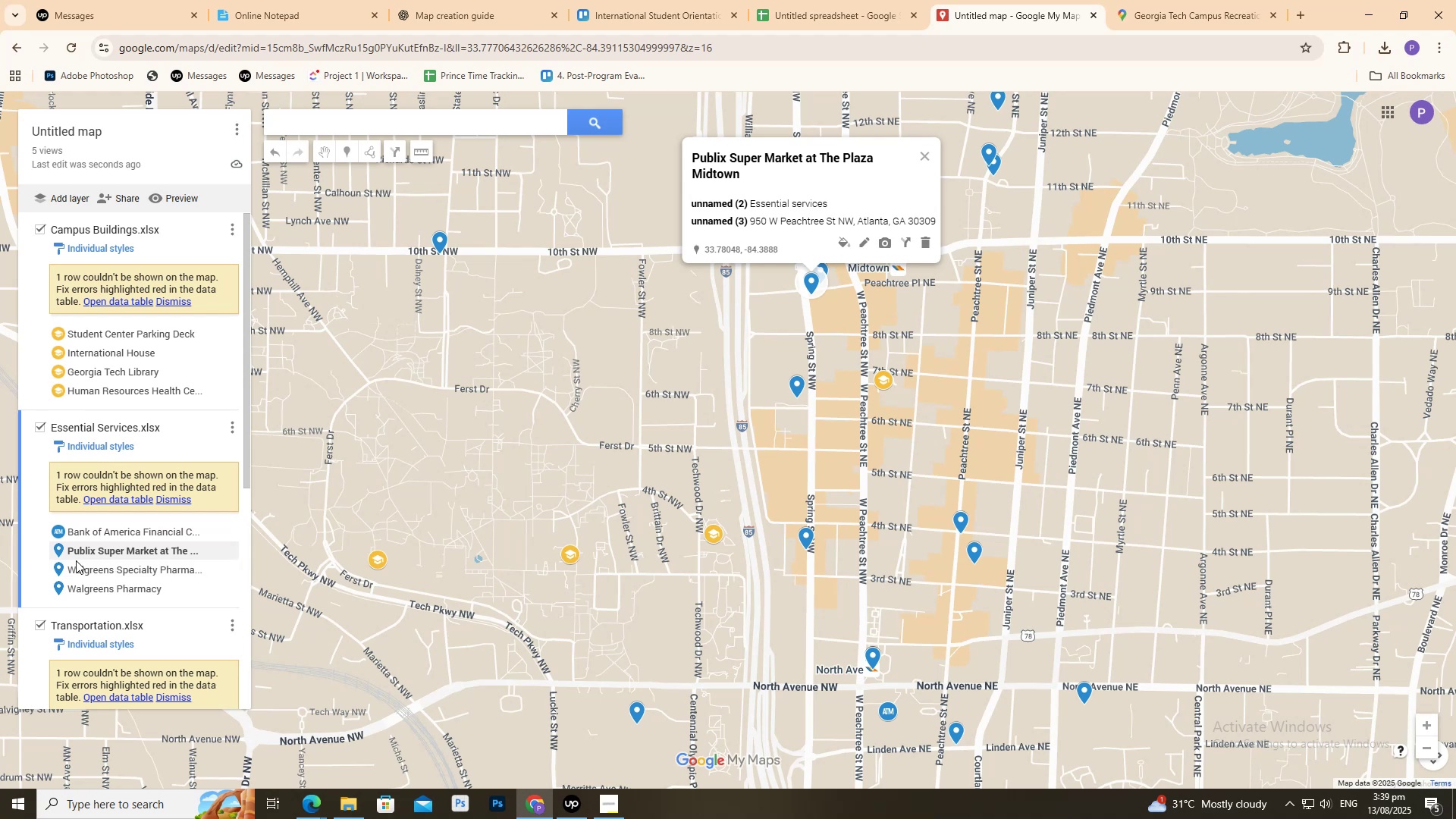 
left_click([226, 551])
 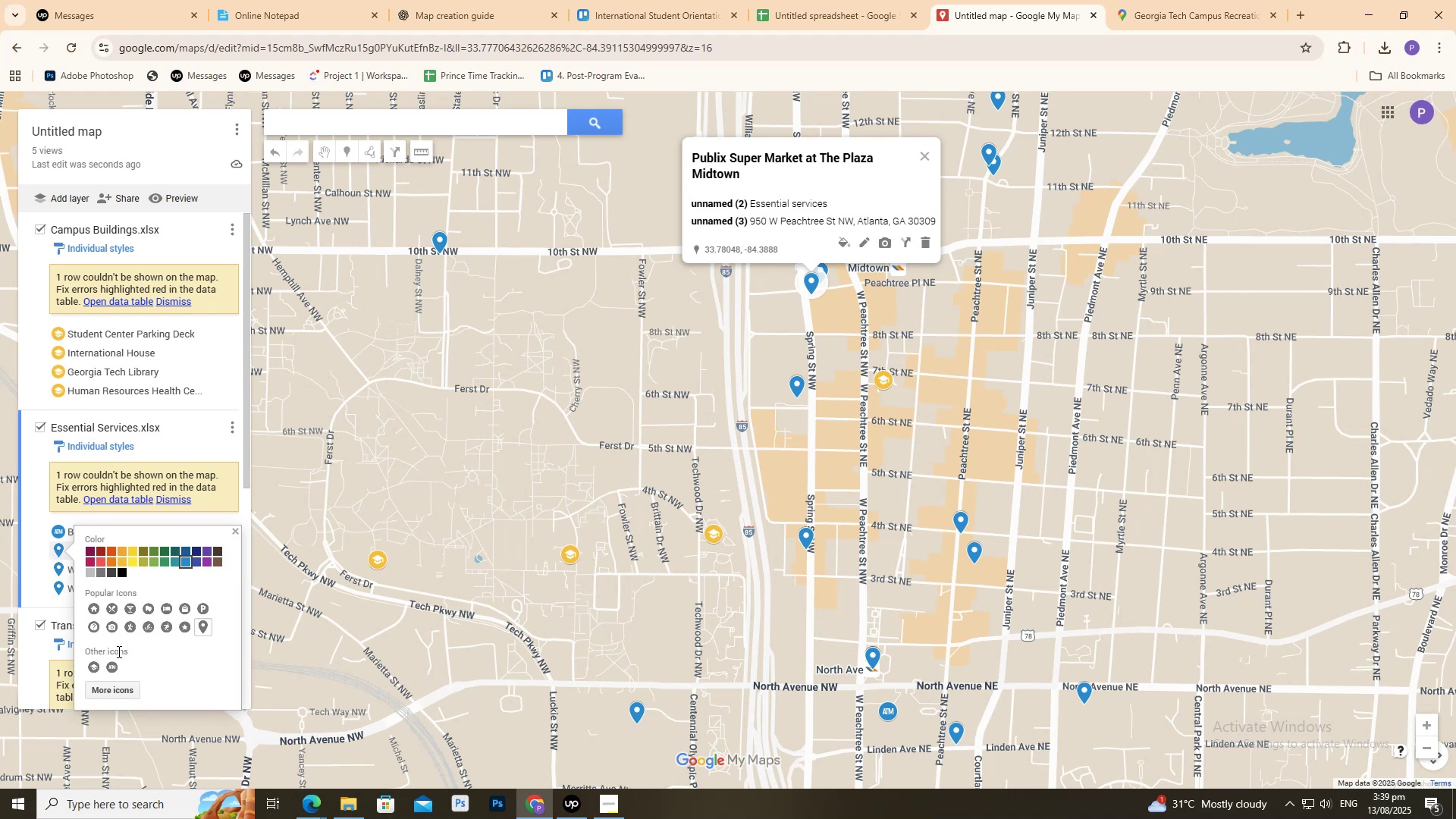 
wait(5.11)
 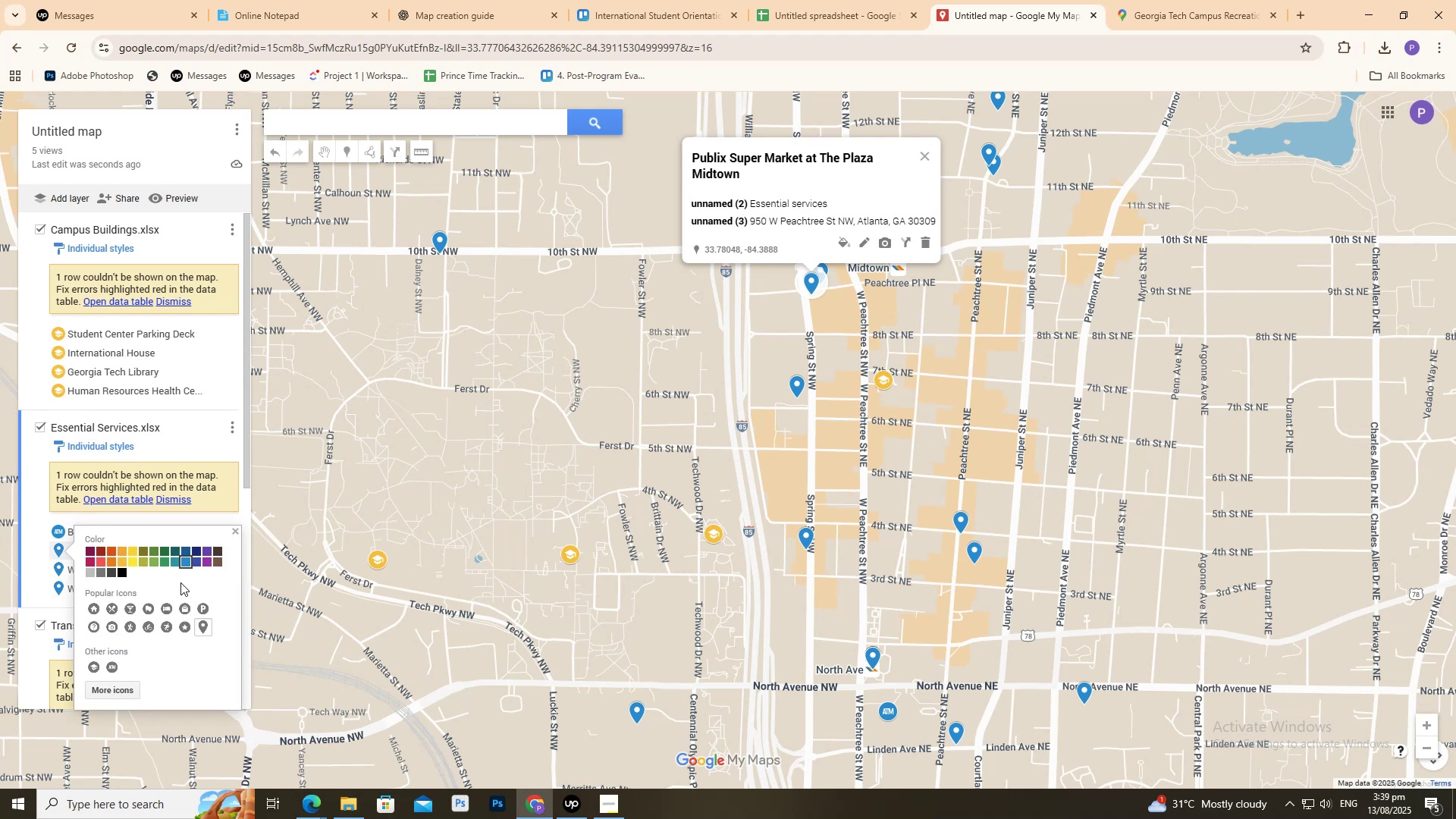 
left_click([116, 691])
 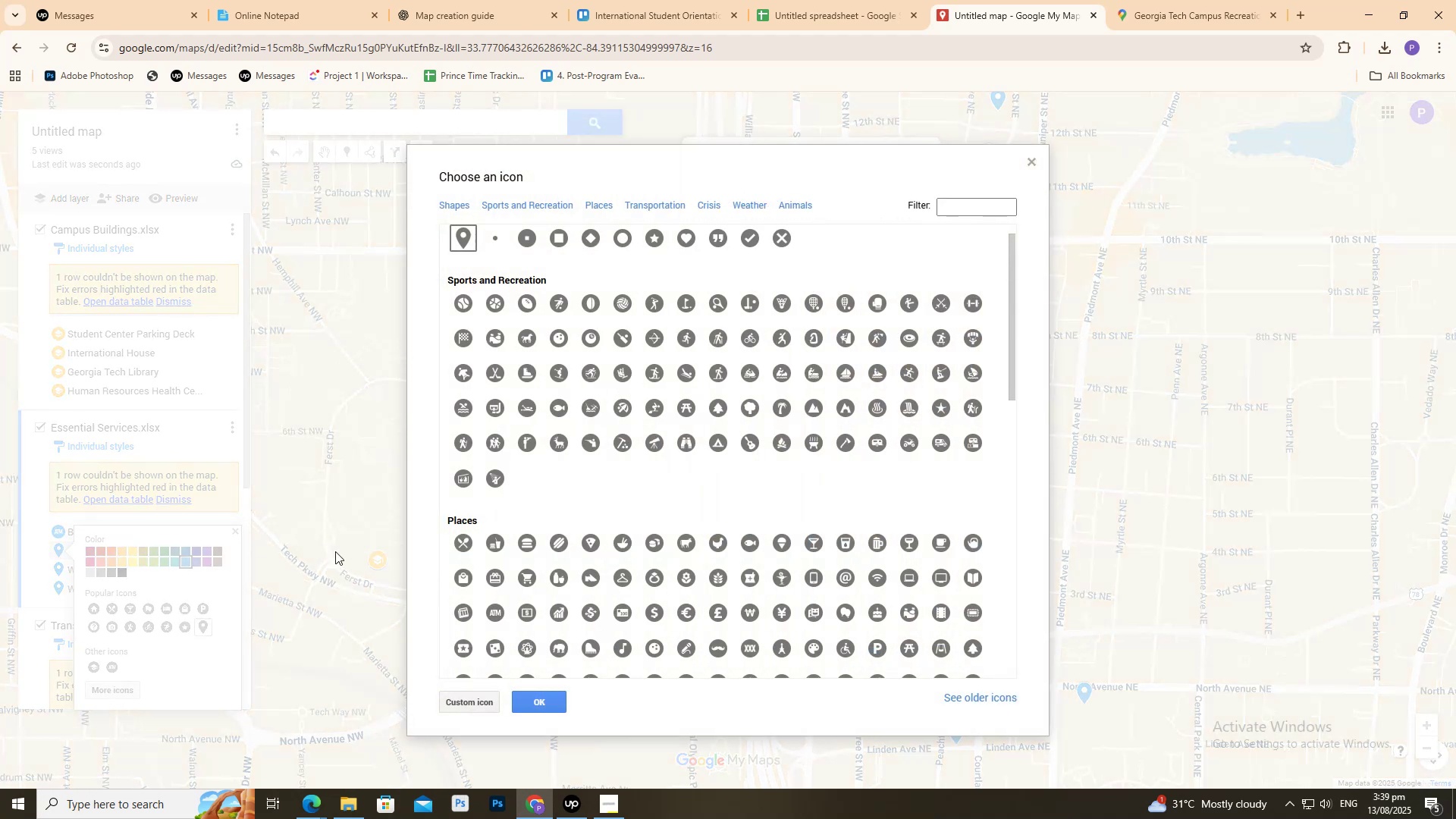 
mouse_move([482, 547])
 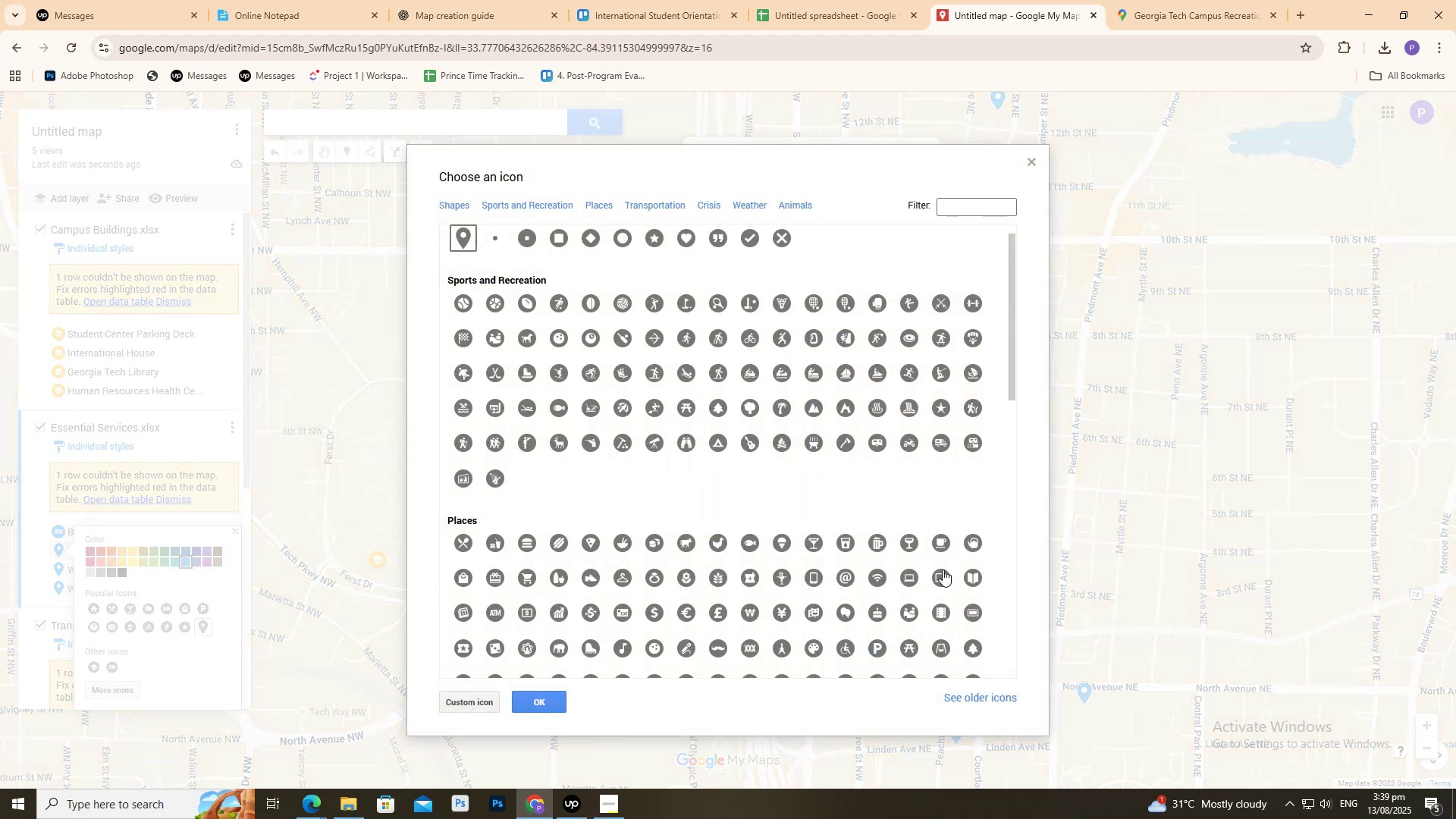 
mouse_move([951, 580])
 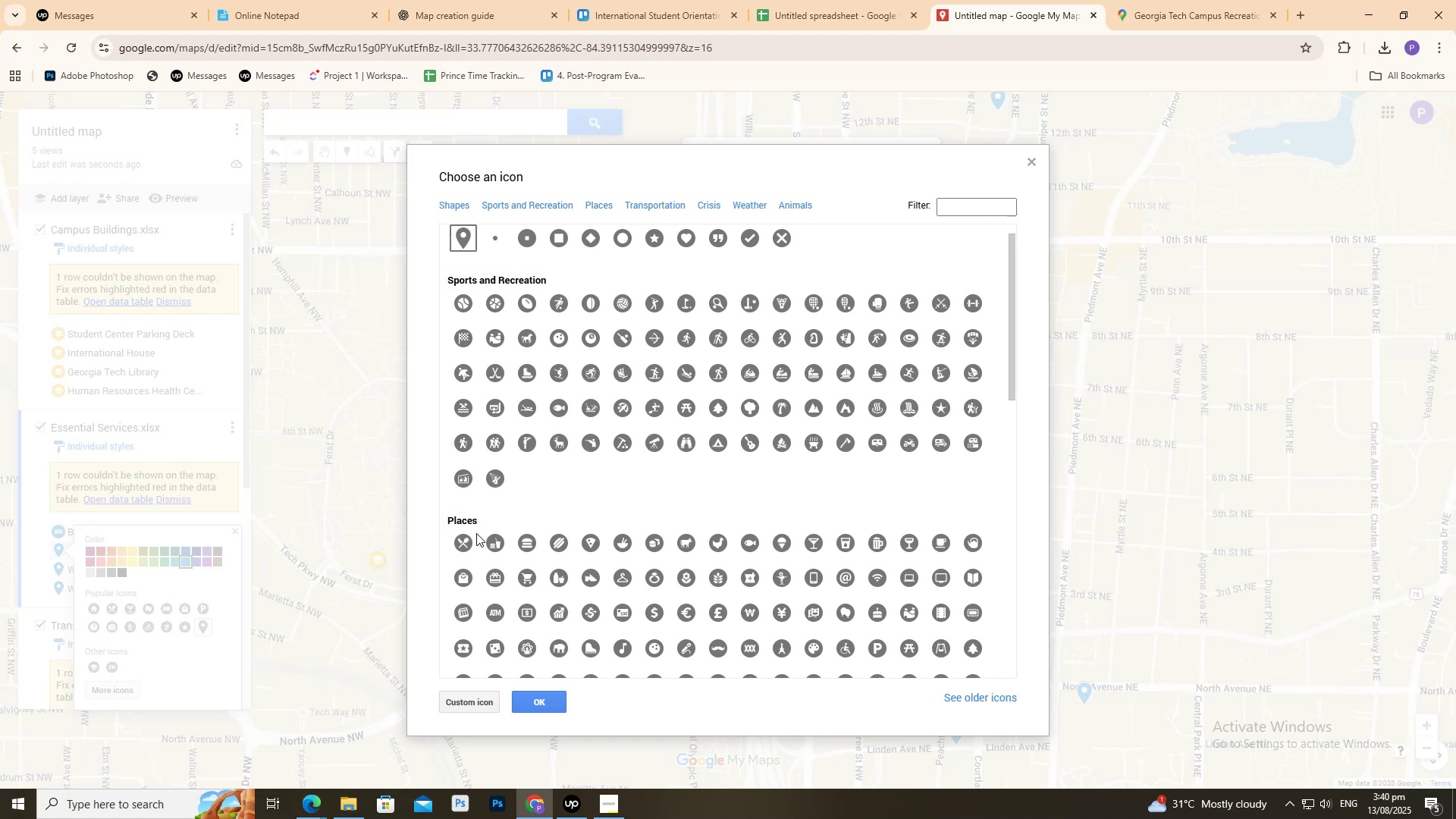 
wait(10.69)
 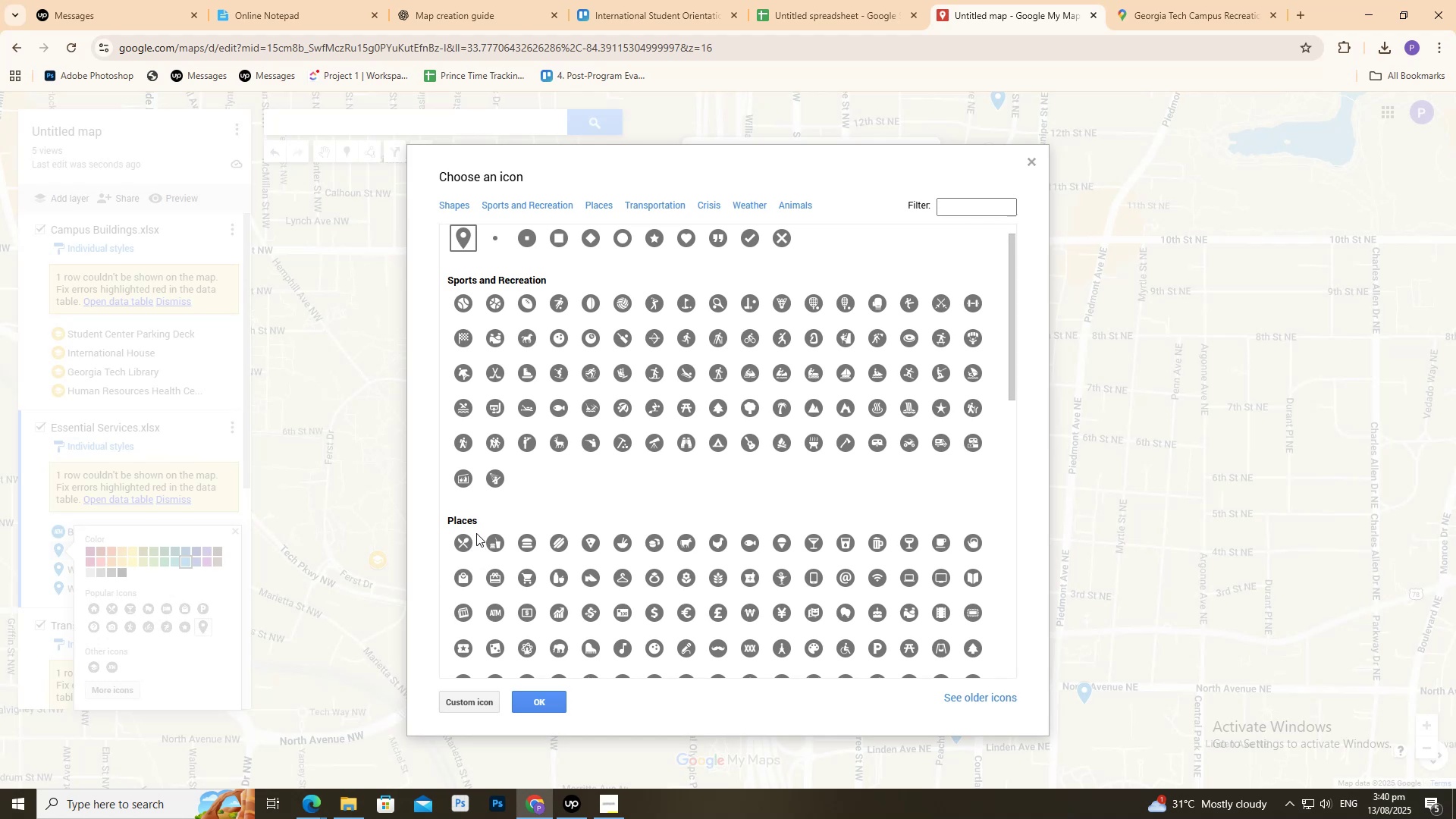 
left_click([522, 704])
 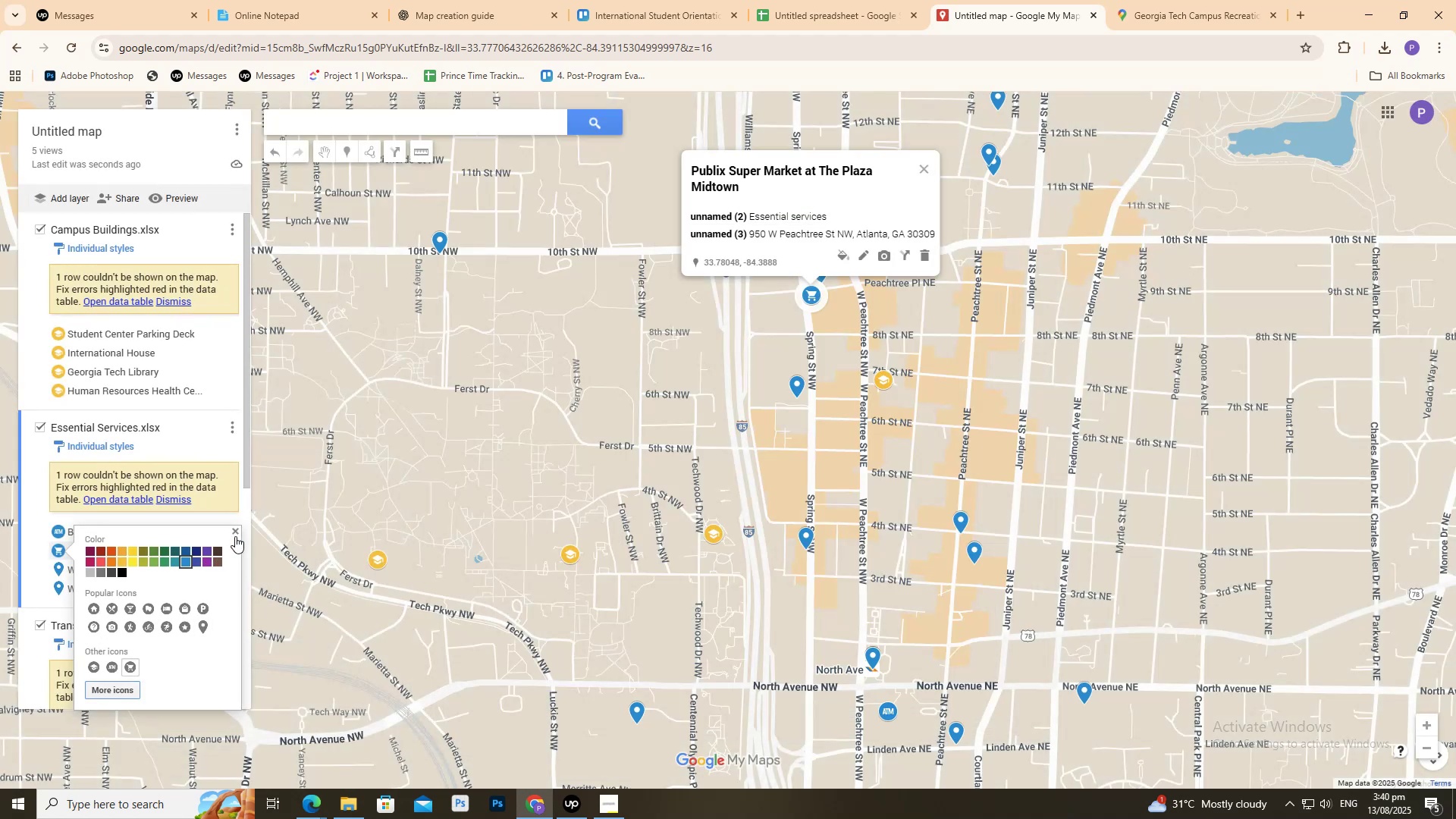 
left_click([235, 535])
 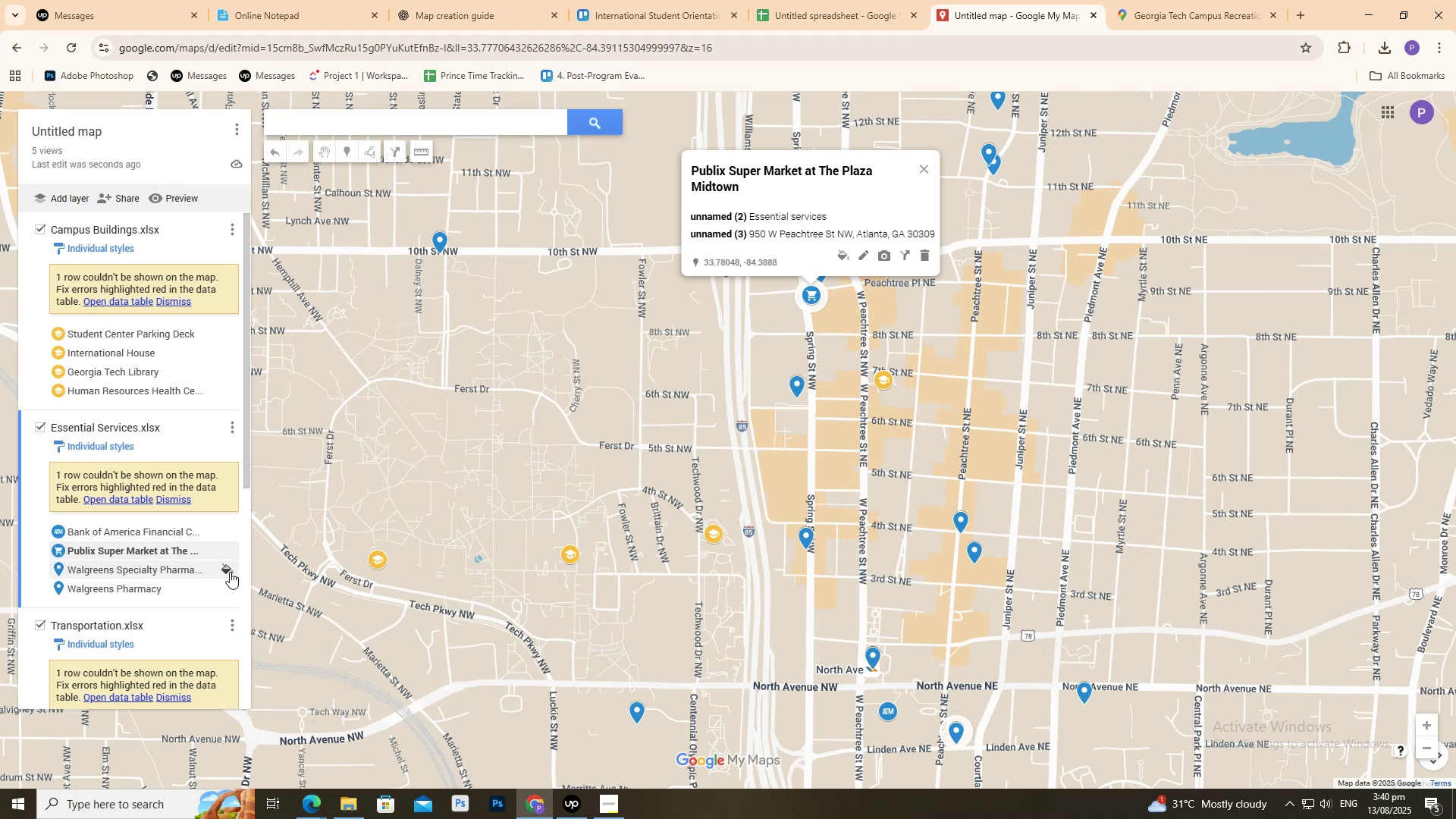 
left_click([226, 570])
 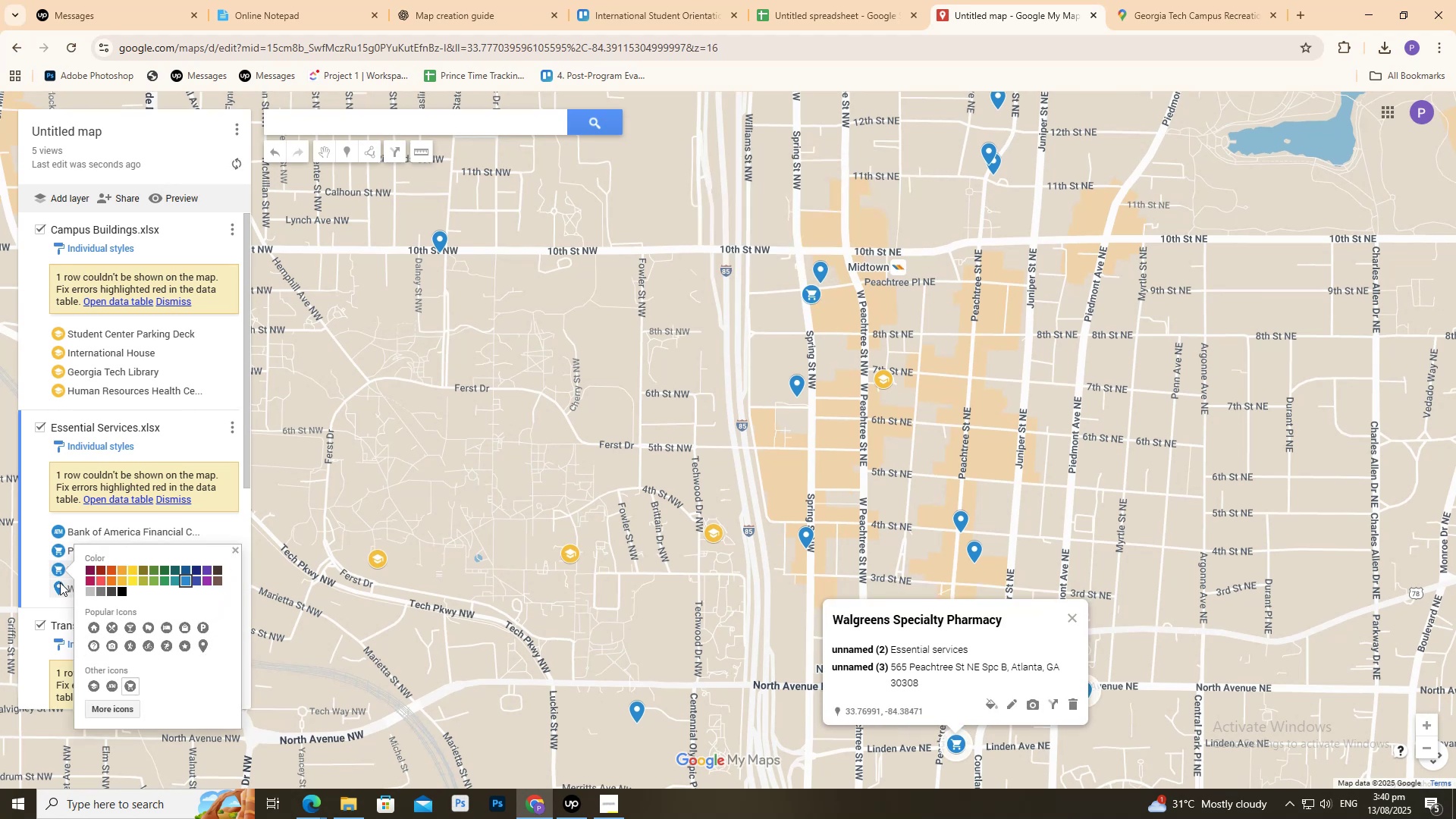 
wait(8.73)
 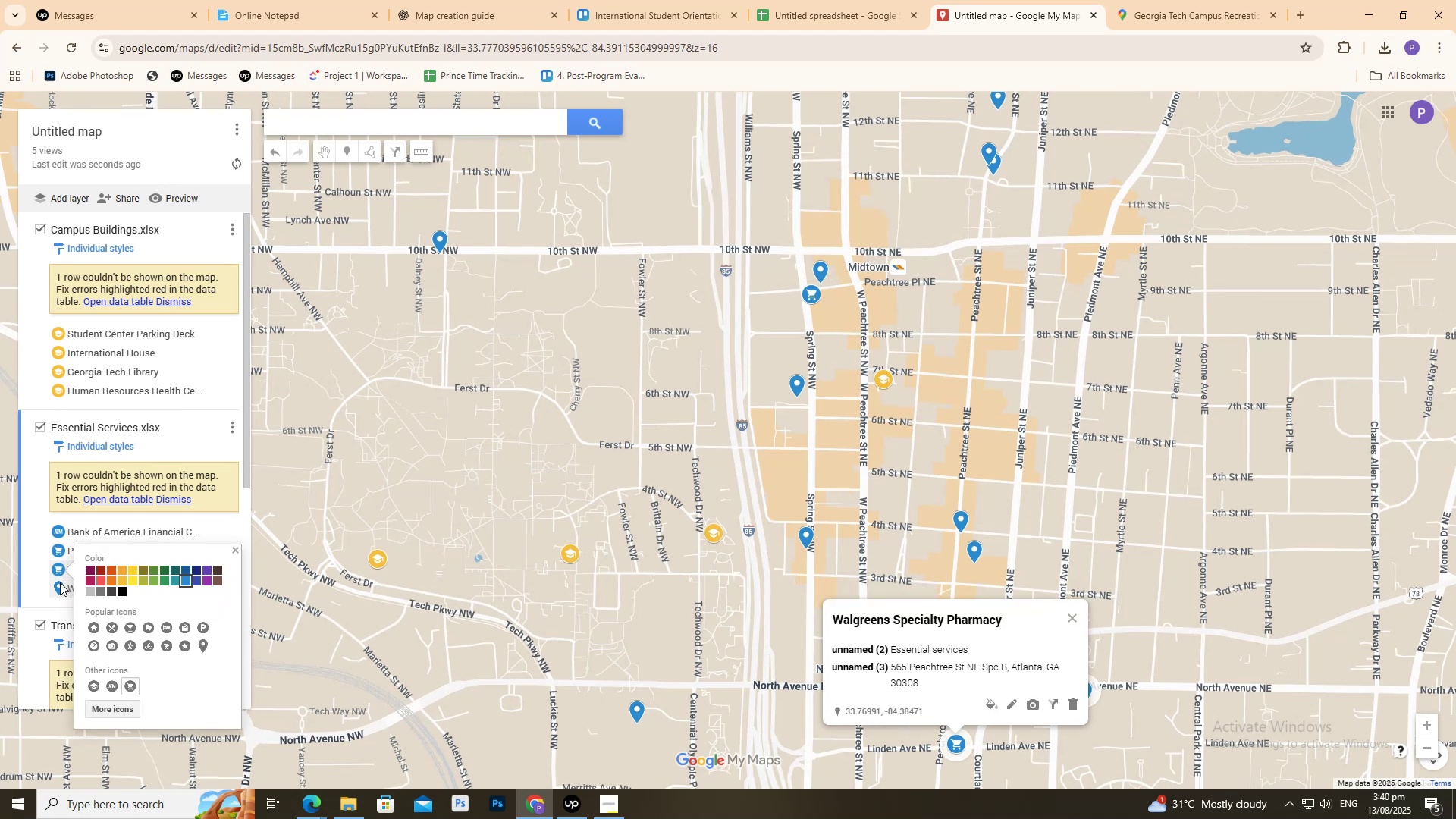 
left_click([45, 573])
 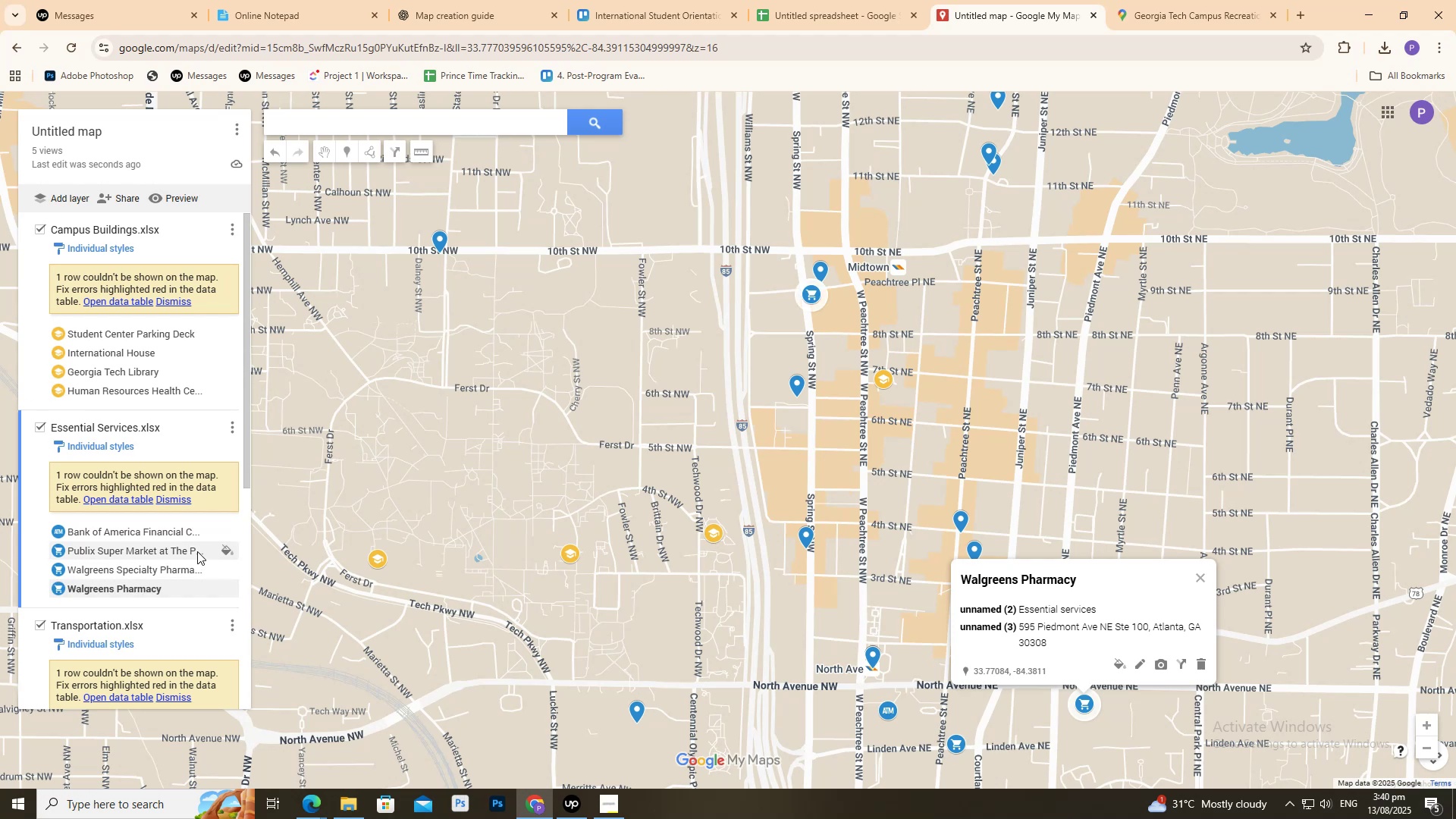 
scroll: coordinate [198, 551], scroll_direction: down, amount: 2.0
 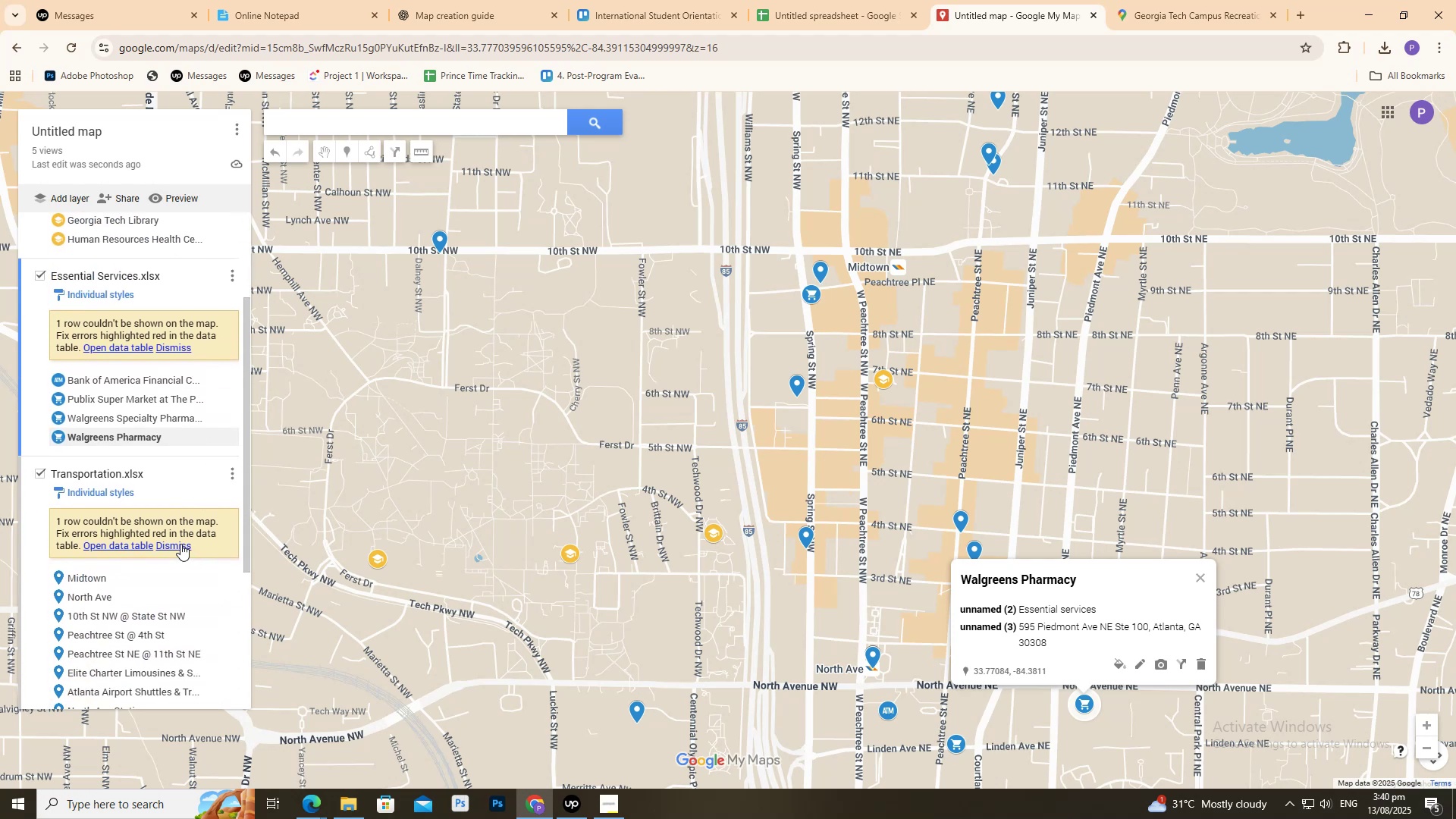 
scroll: coordinate [174, 560], scroll_direction: up, amount: 1.0
 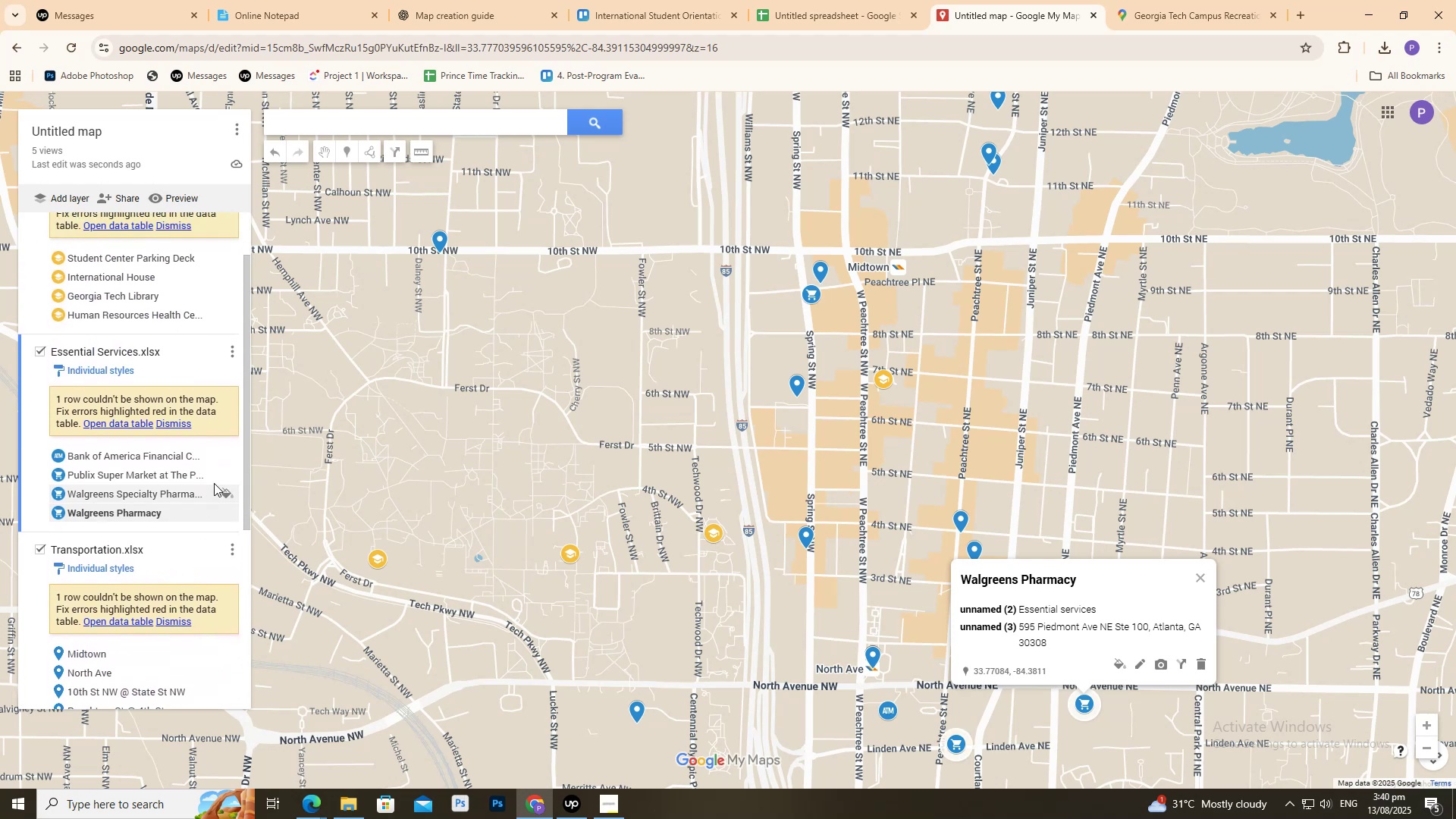 
scroll: coordinate [105, 557], scroll_direction: down, amount: 2.0
 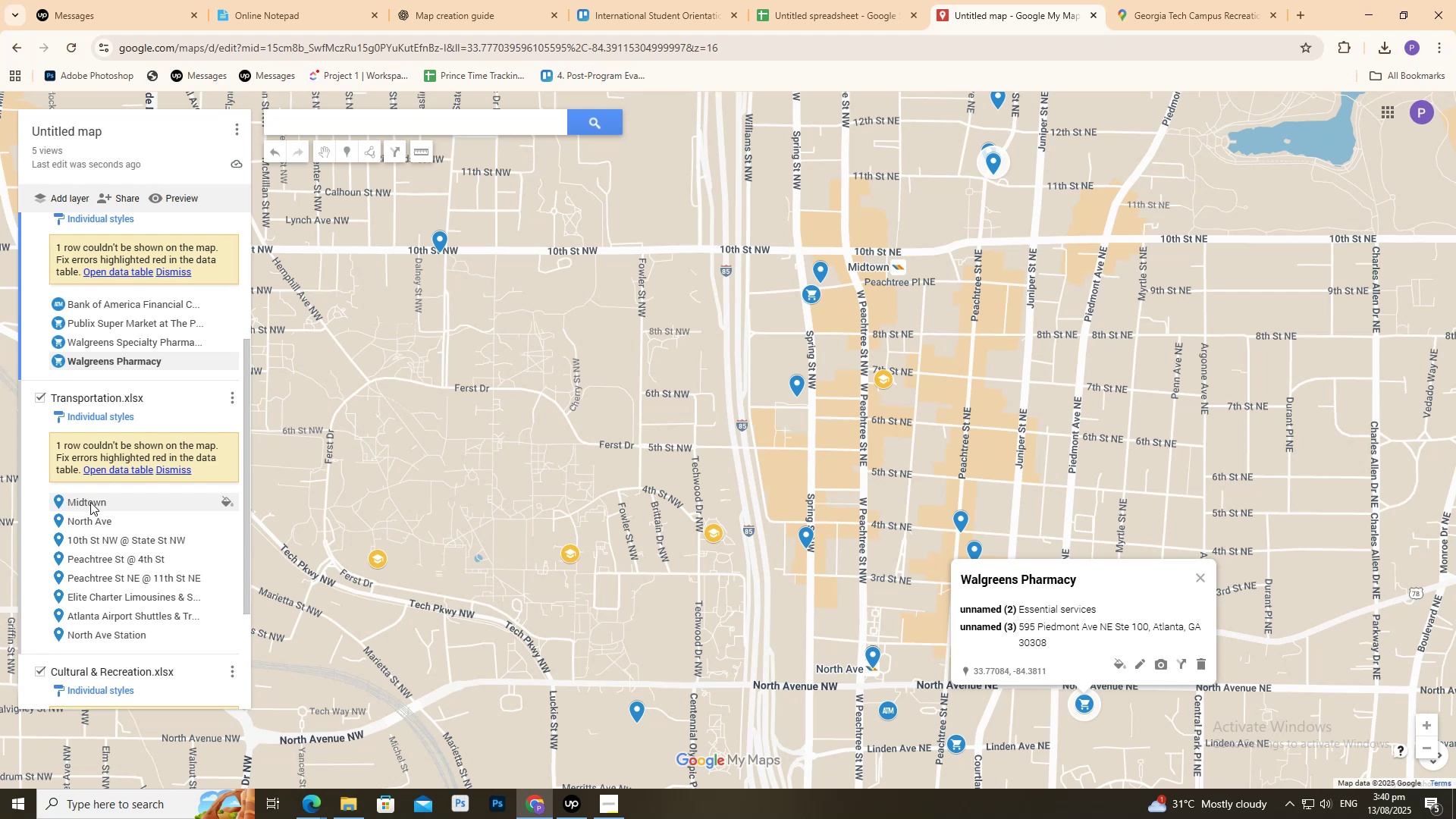 
left_click([90, 502])
 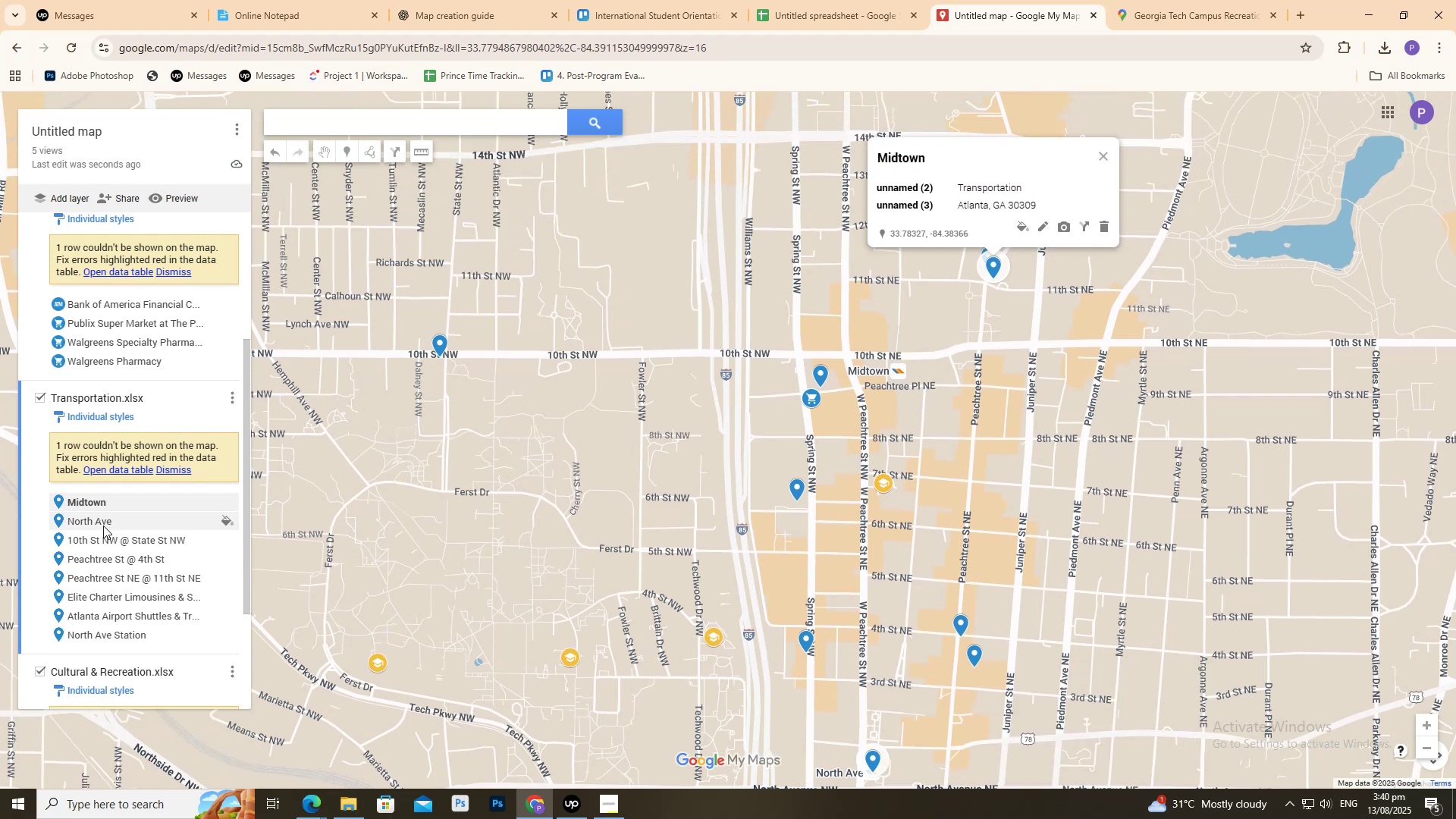 
wait(9.17)
 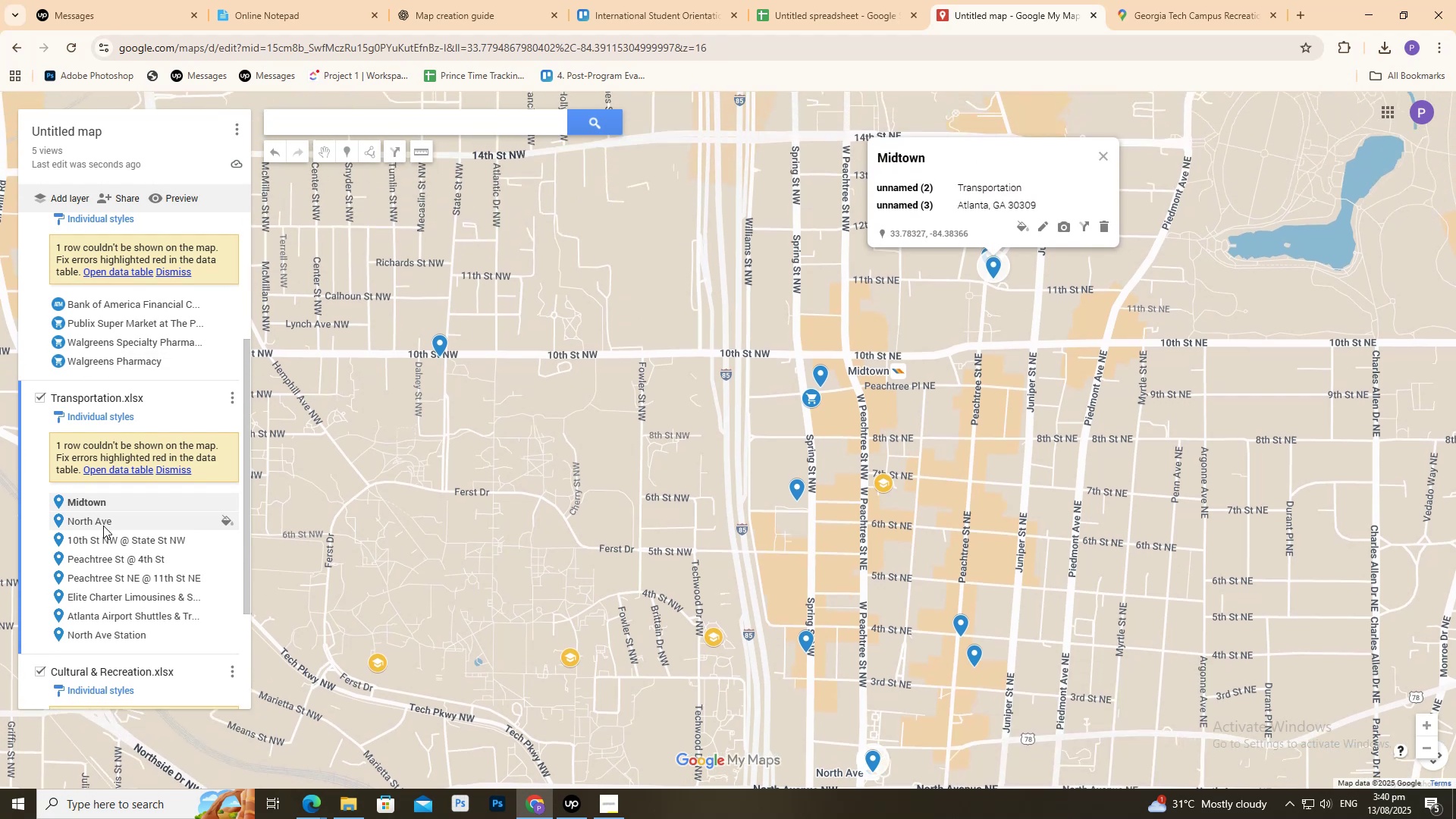 
left_click([452, 0])
 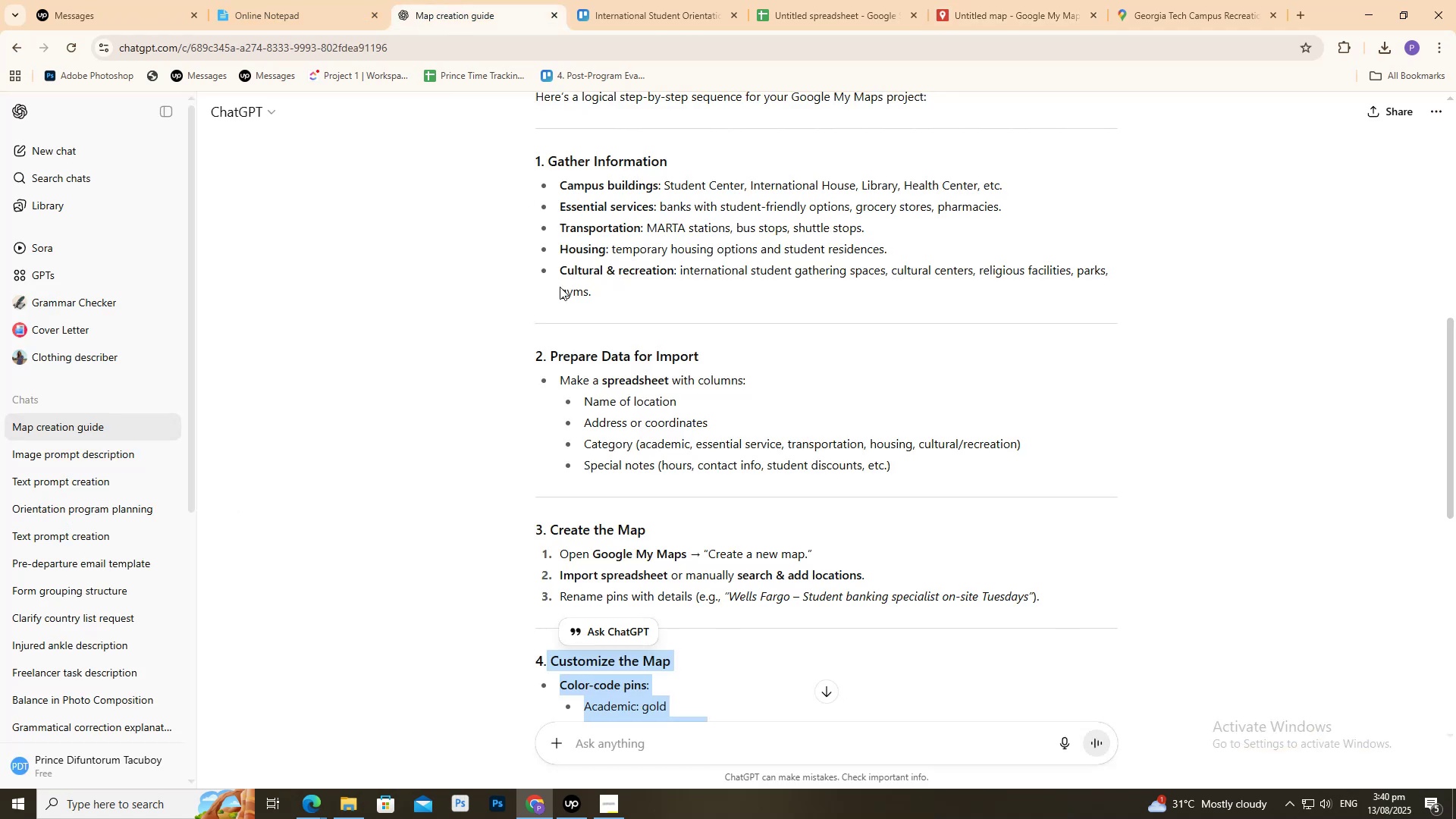 
scroll: coordinate [548, 438], scroll_direction: down, amount: 3.0
 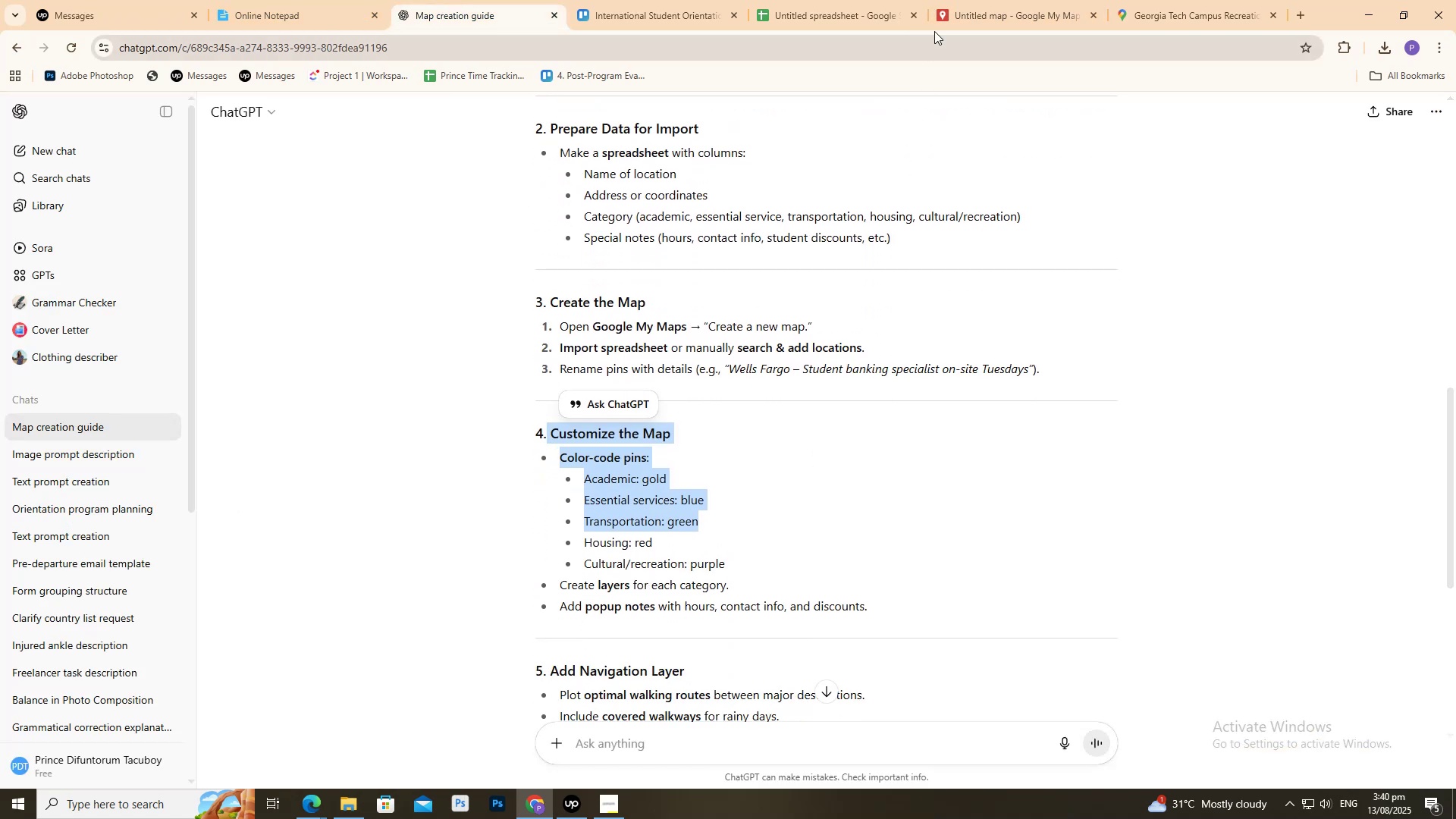 
left_click([959, 0])
 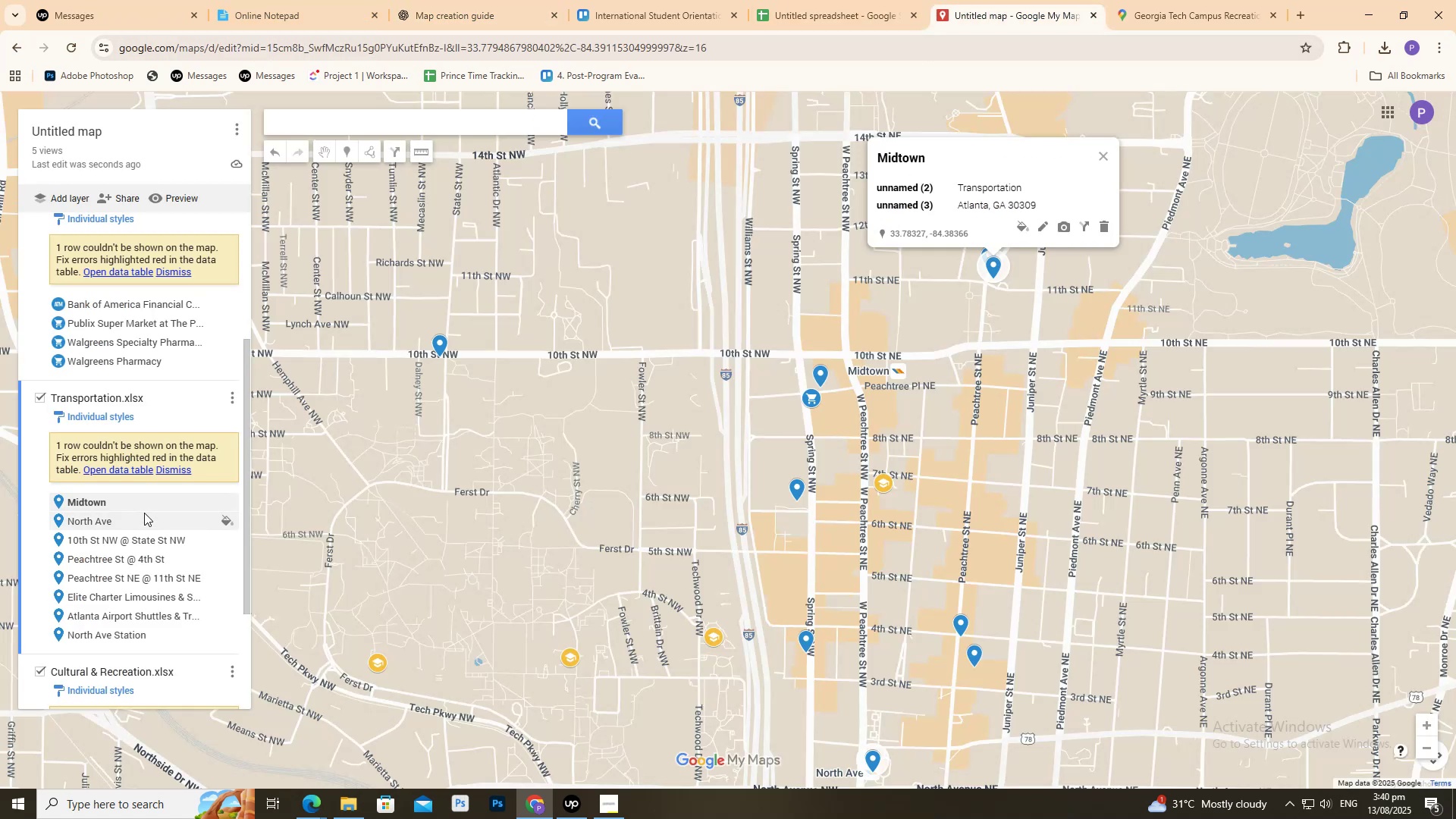 
left_click([143, 510])
 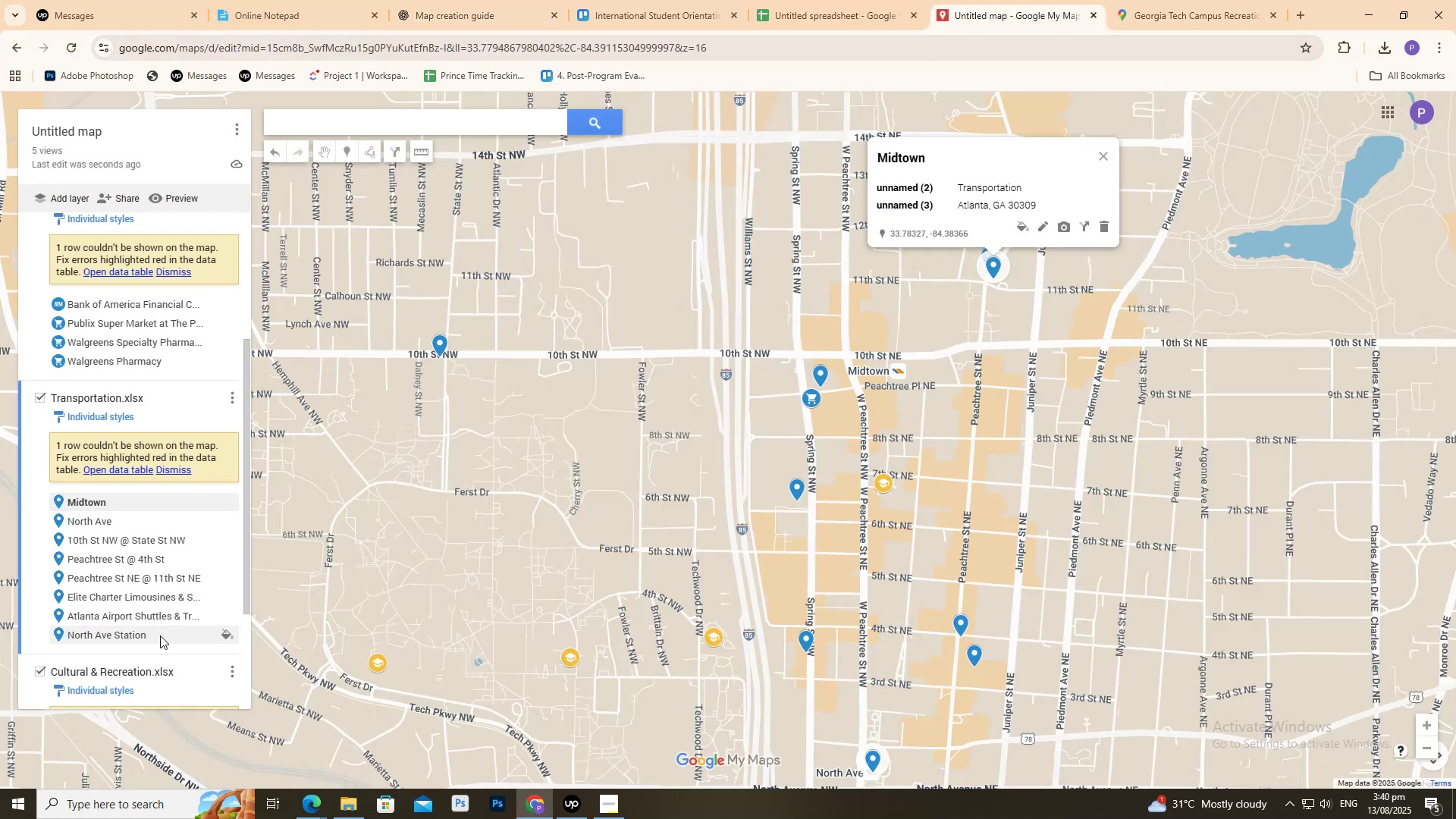 
hold_key(key=ShiftLeft, duration=1.53)
left_click([160, 635])
 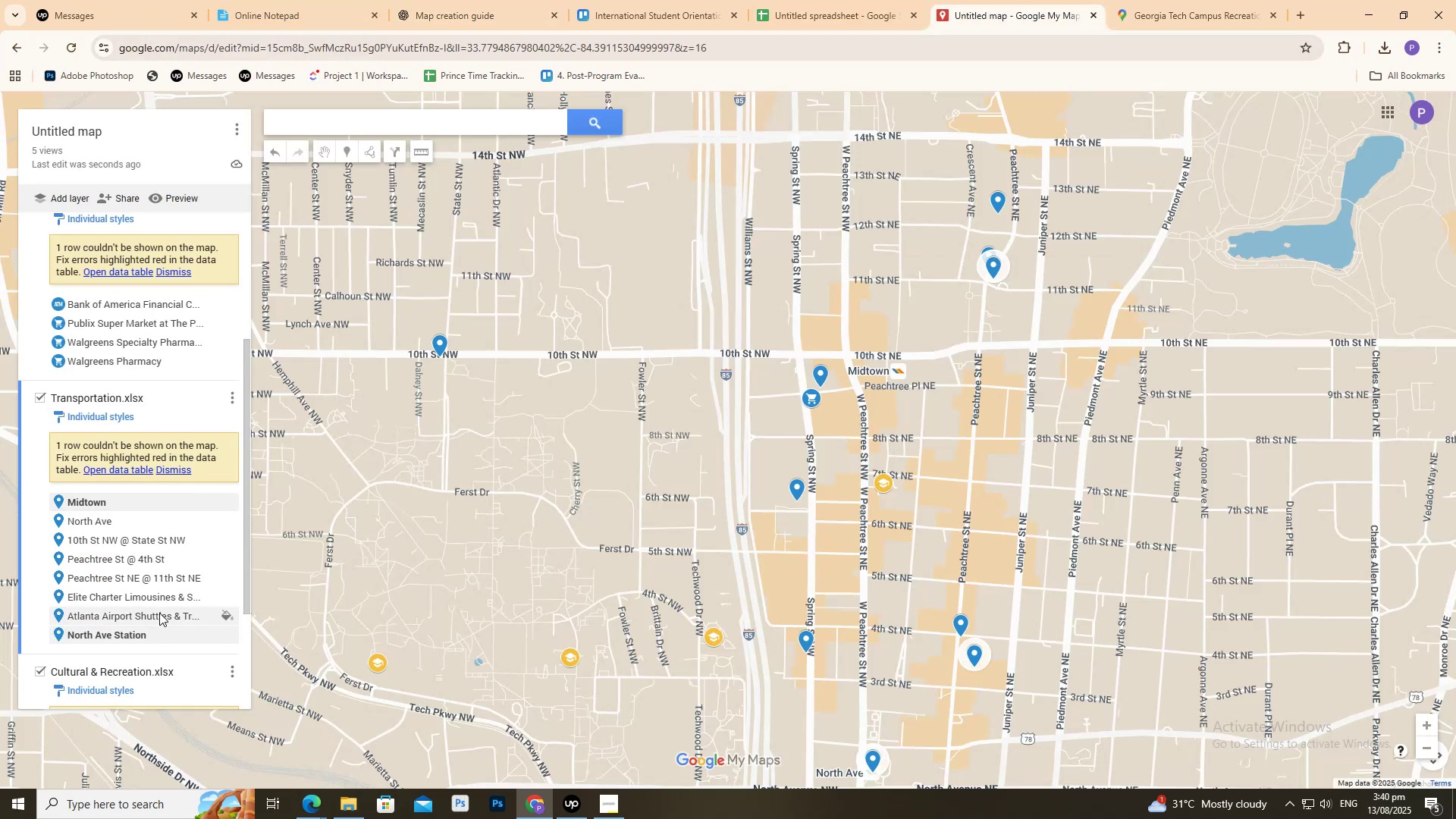 
double_click([159, 613])
 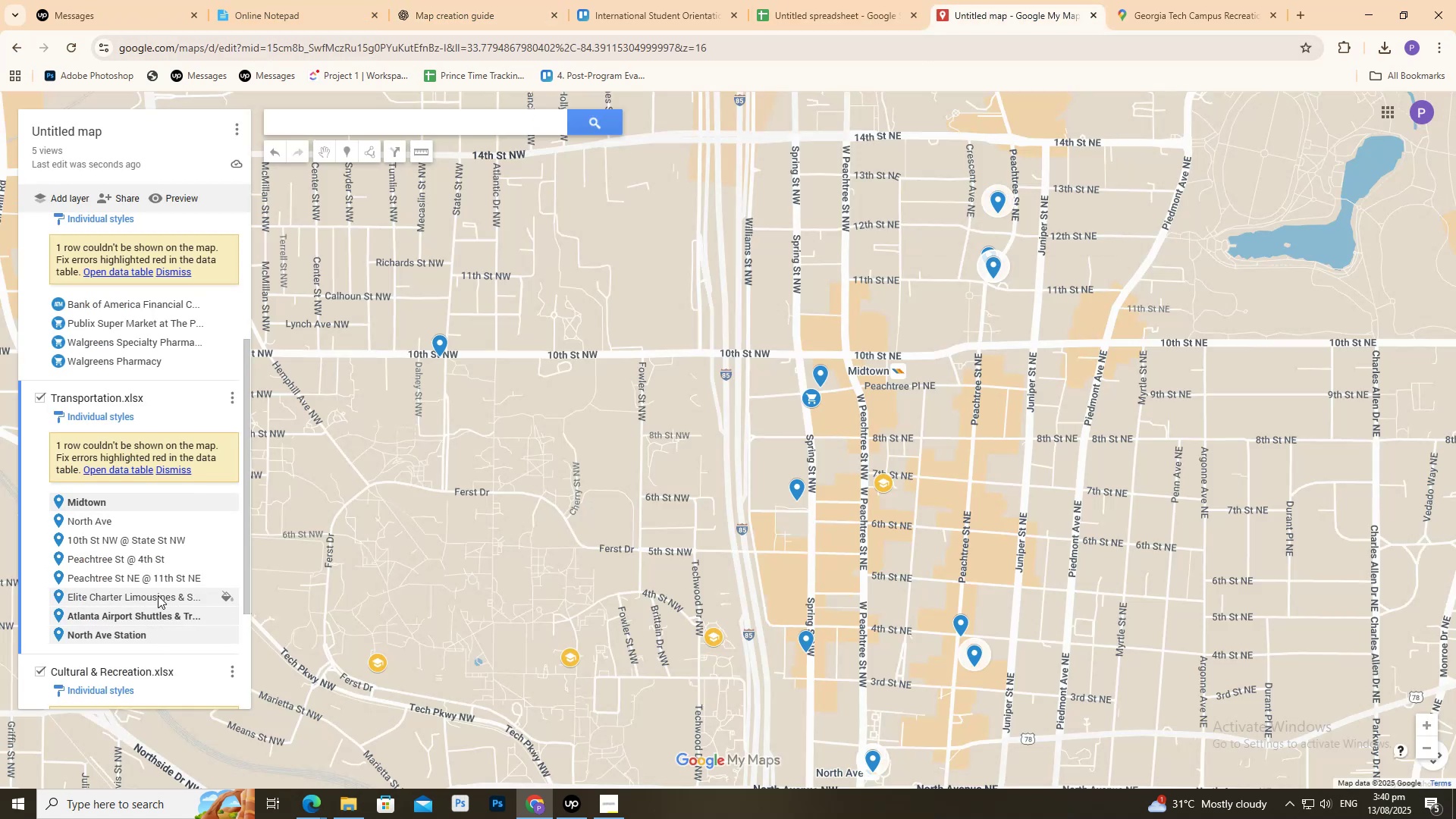 
triple_click([158, 595])
 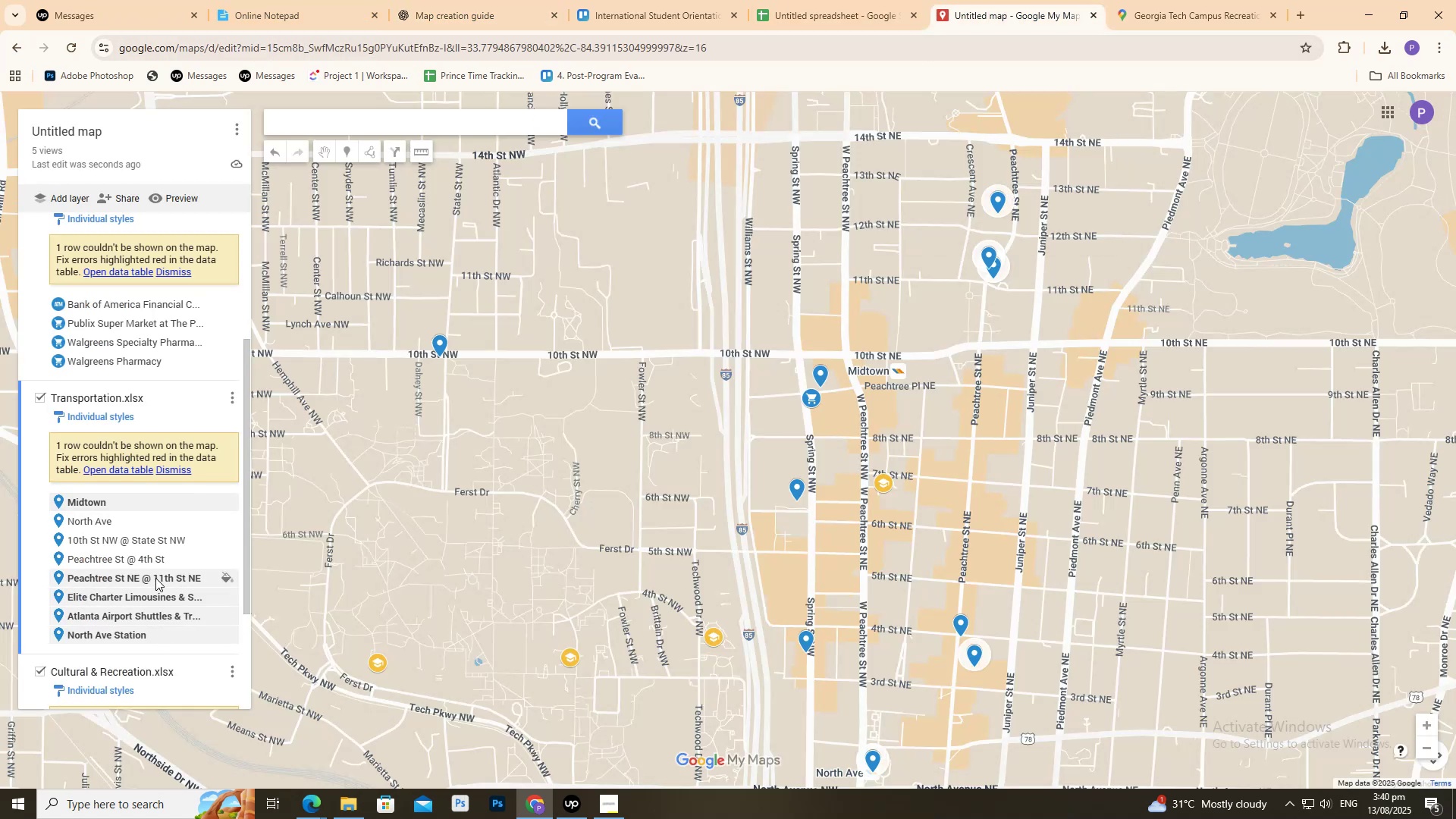 
triple_click([155, 578])
 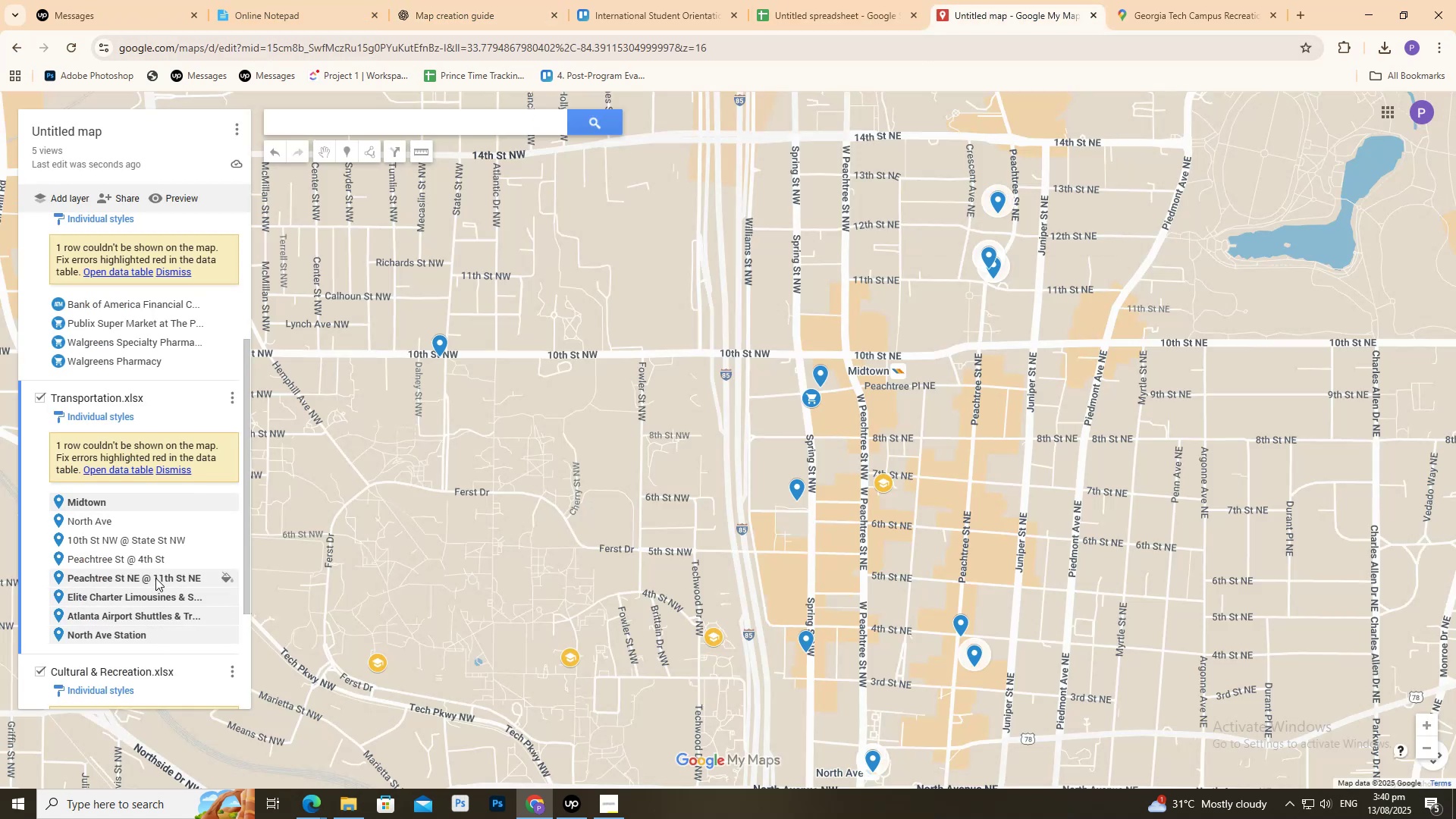 
hold_key(key=ShiftLeft, duration=1.45)
triple_click([155, 558])
 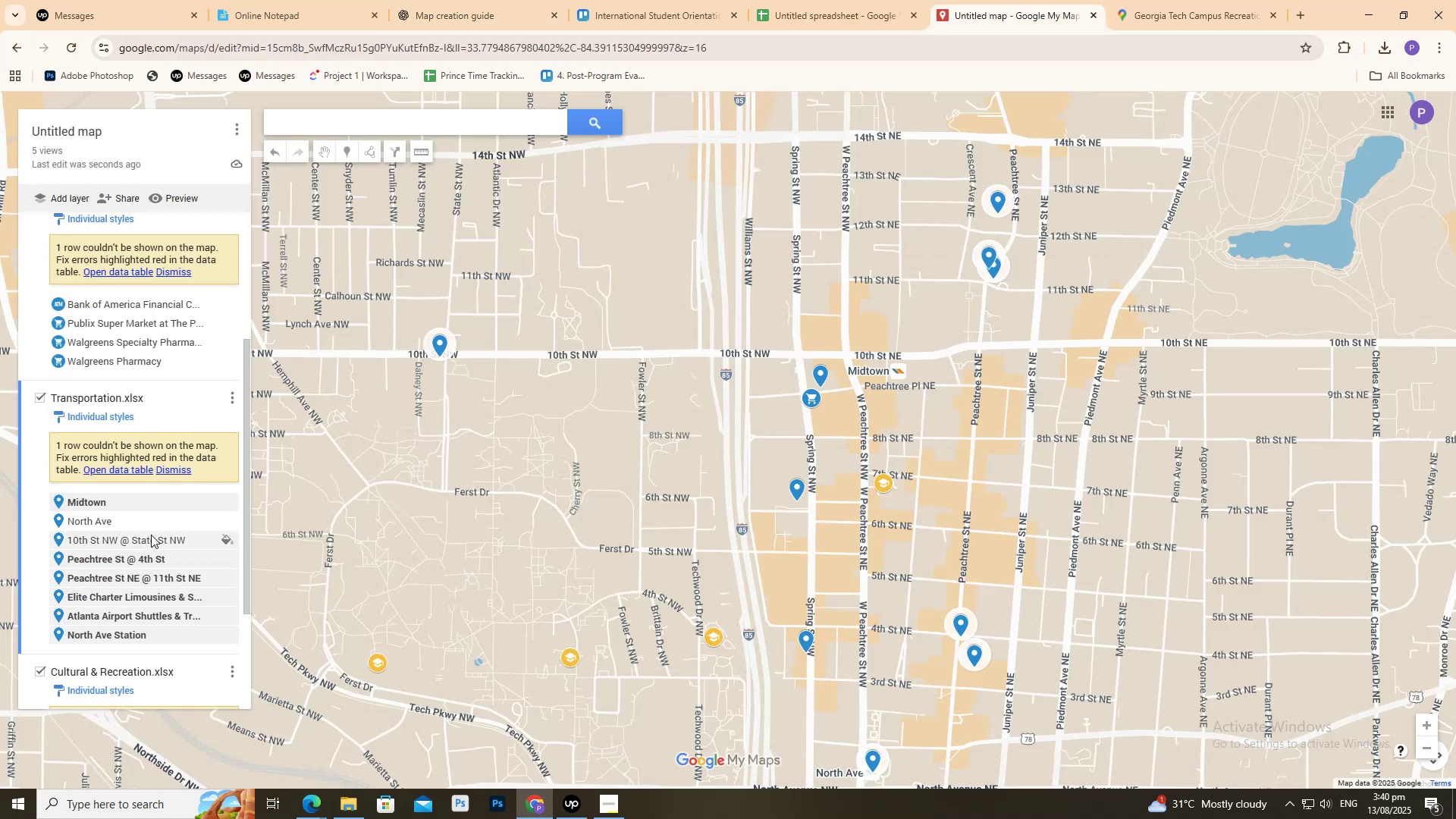 
triple_click([151, 535])
 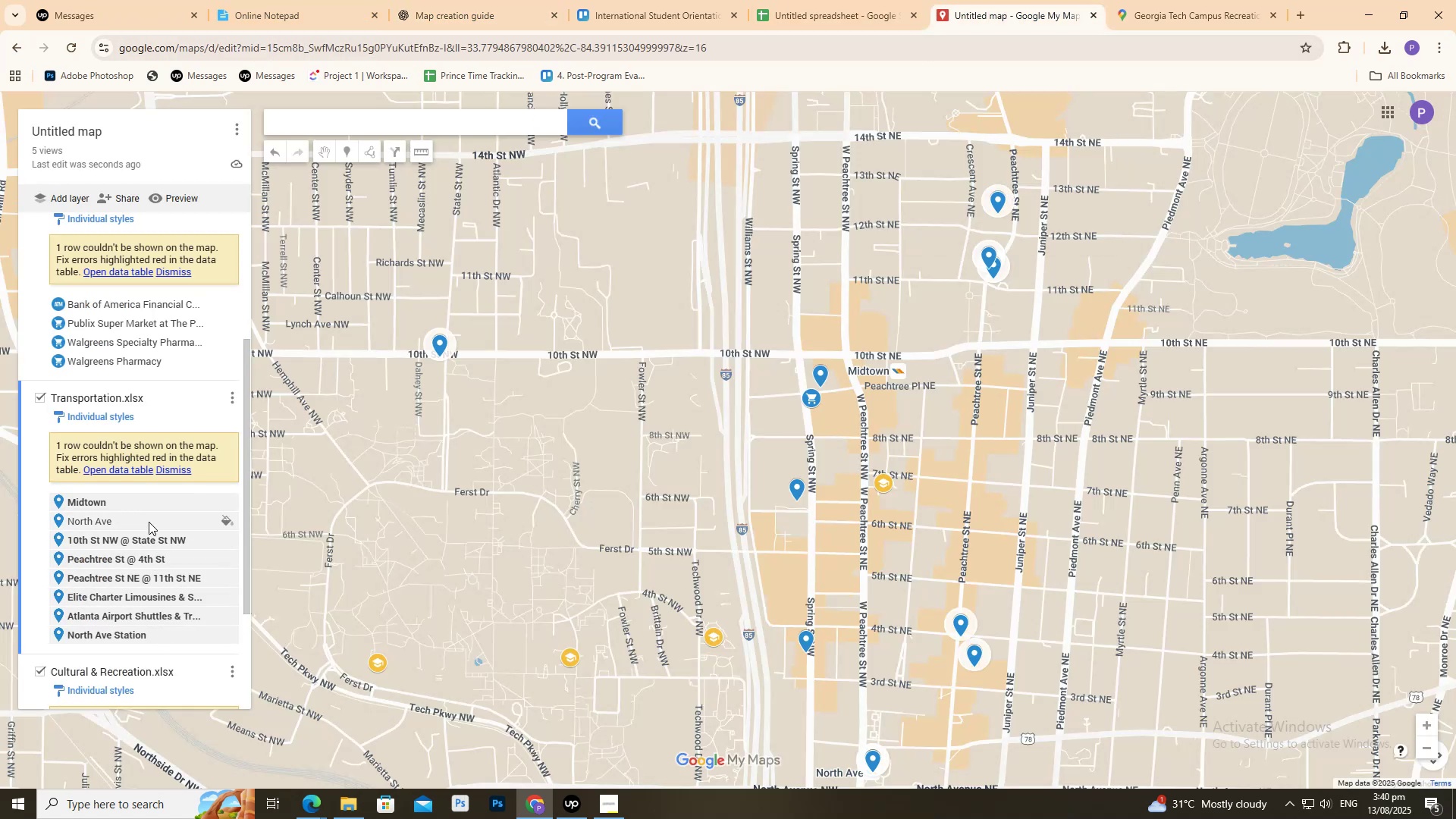 
triple_click([149, 521])
 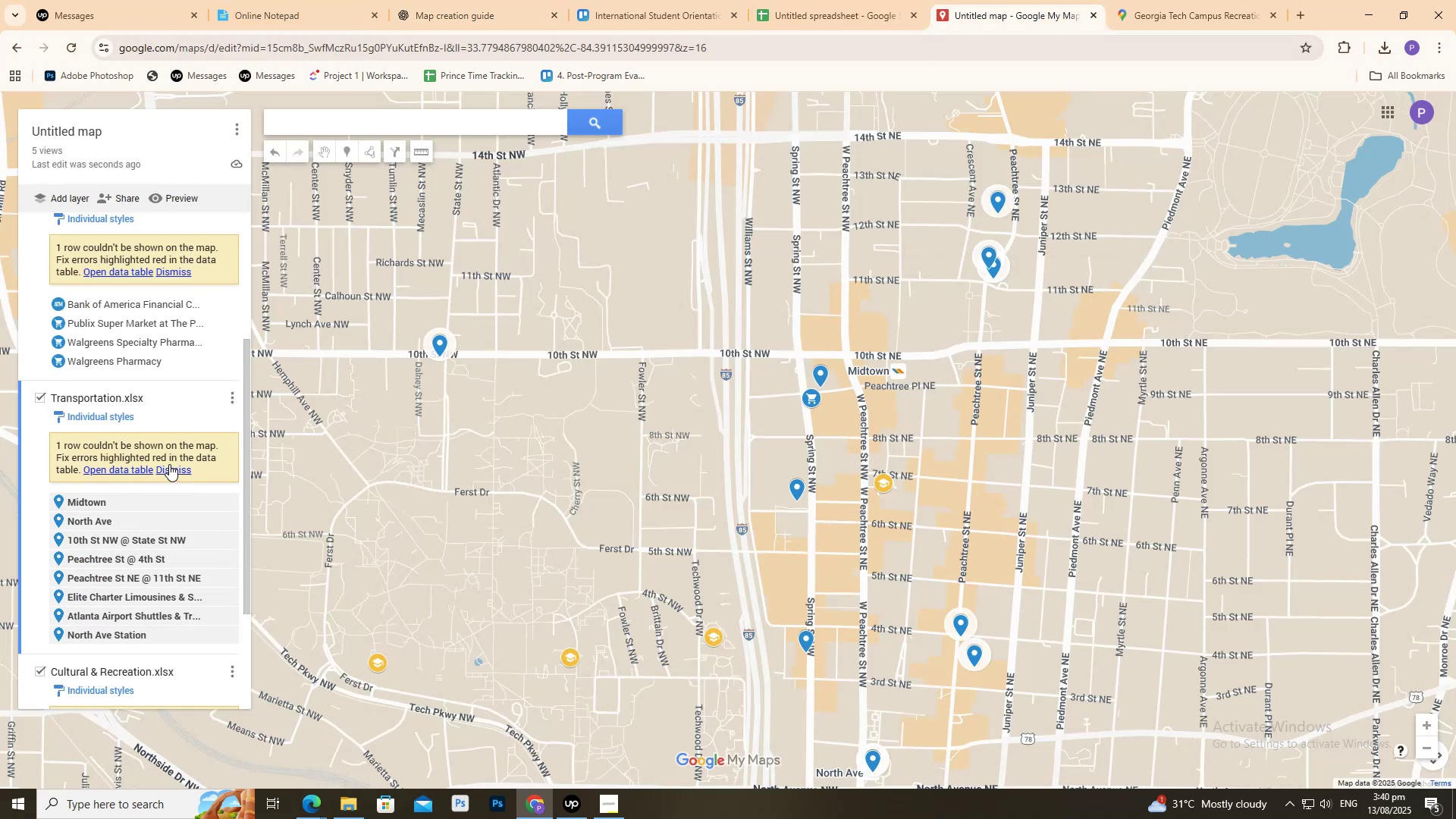 
left_click([177, 468])
 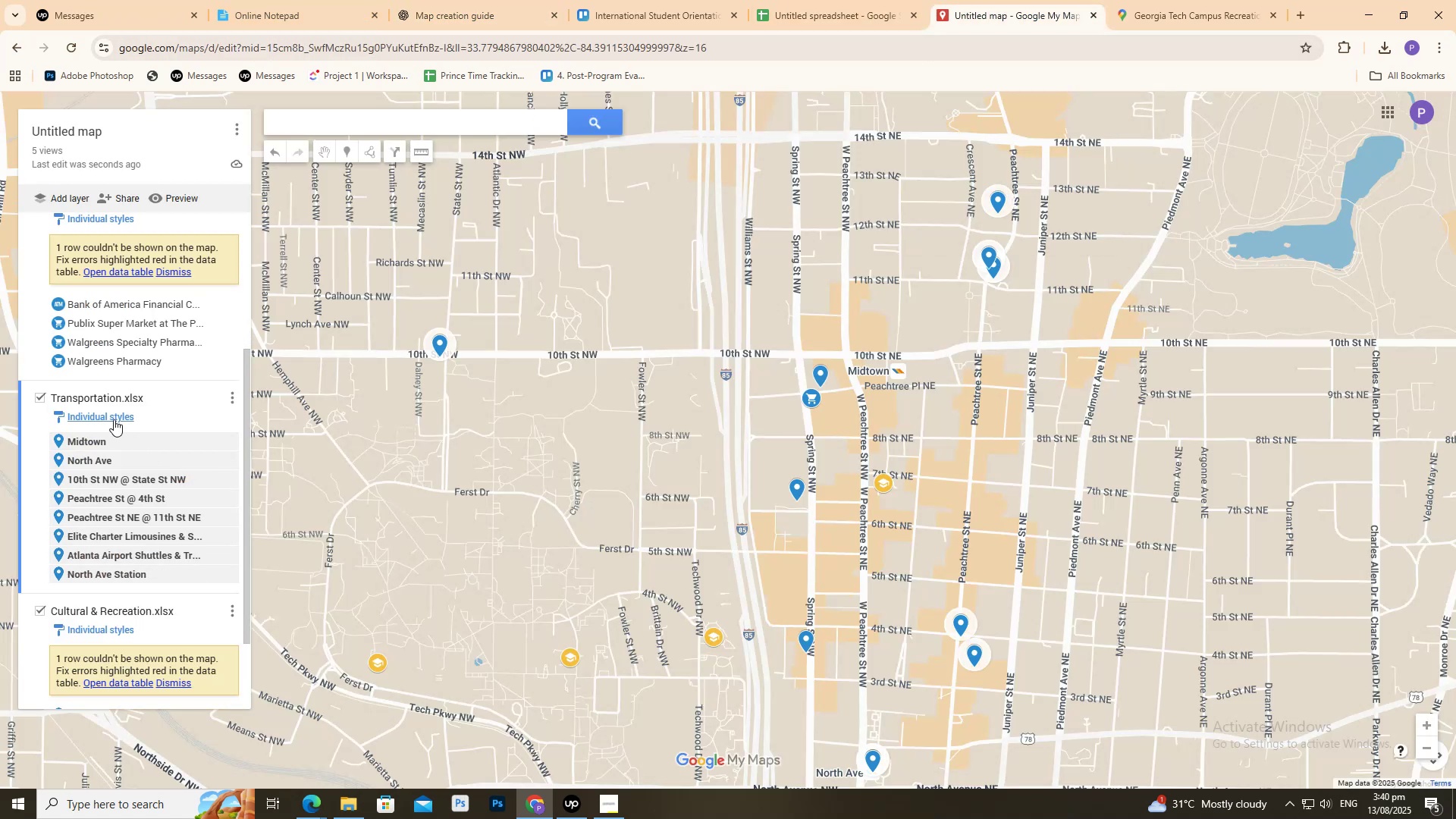 
left_click([114, 419])
 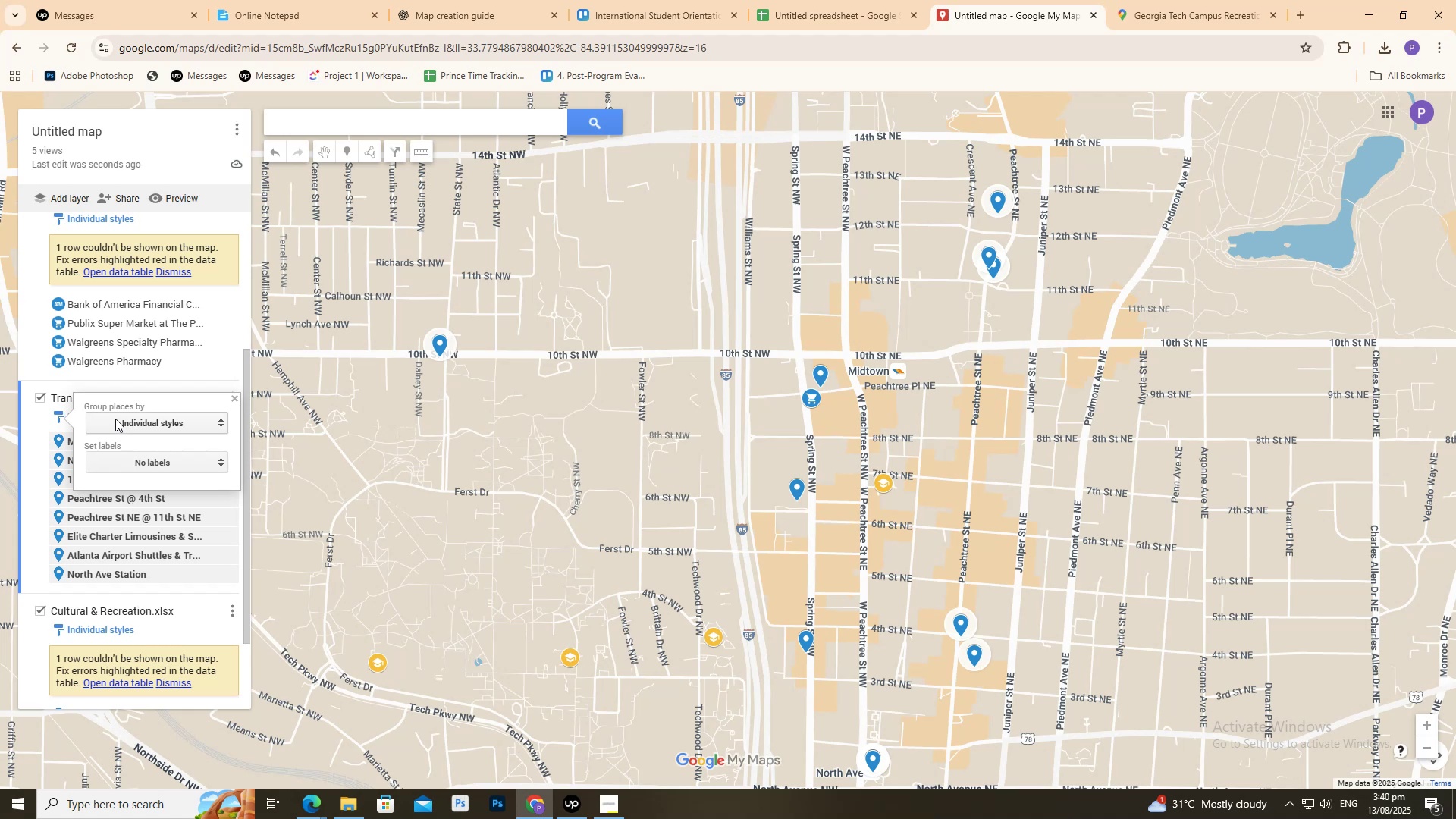 
left_click([124, 417])
 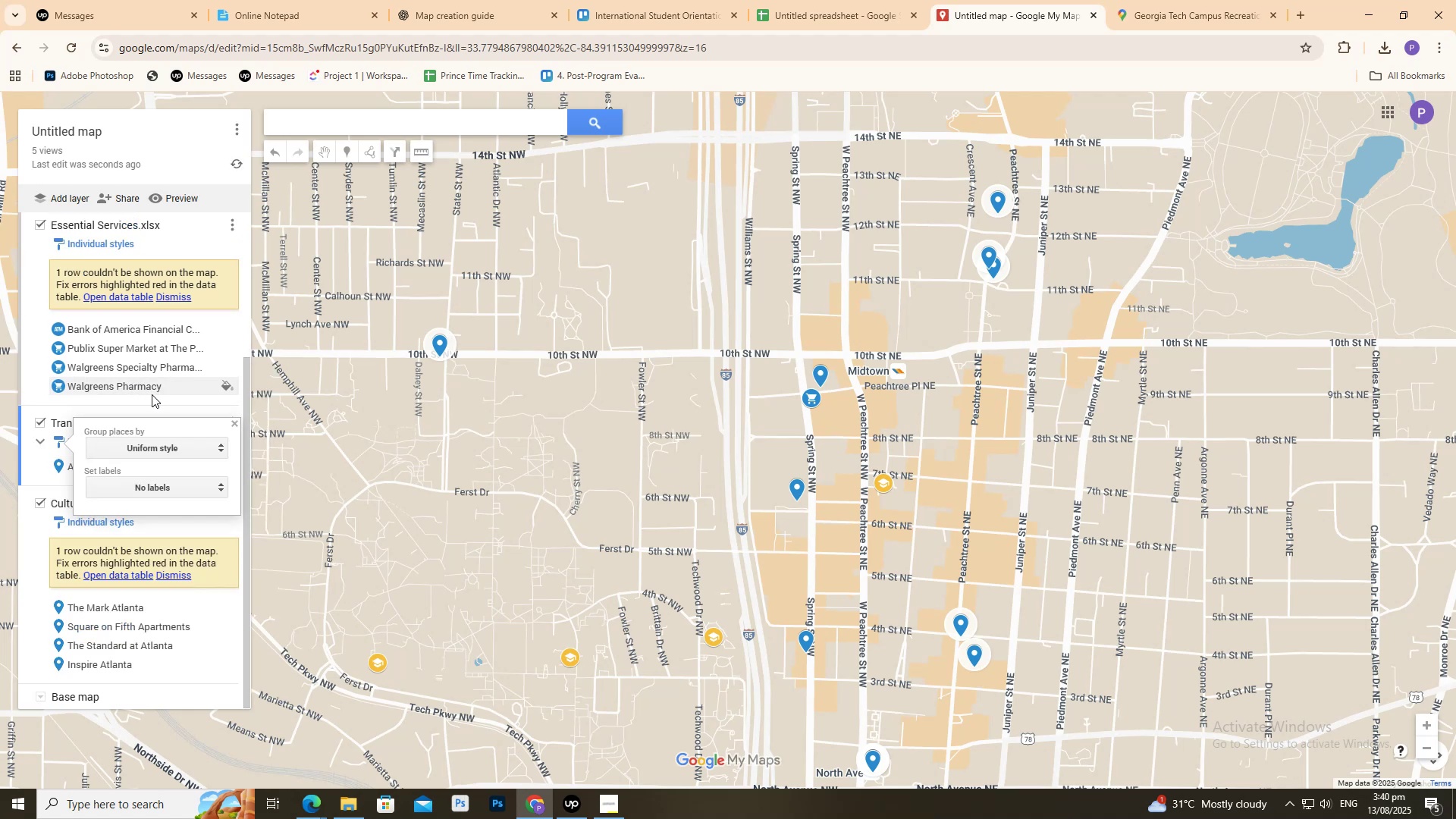 
wait(5.77)
 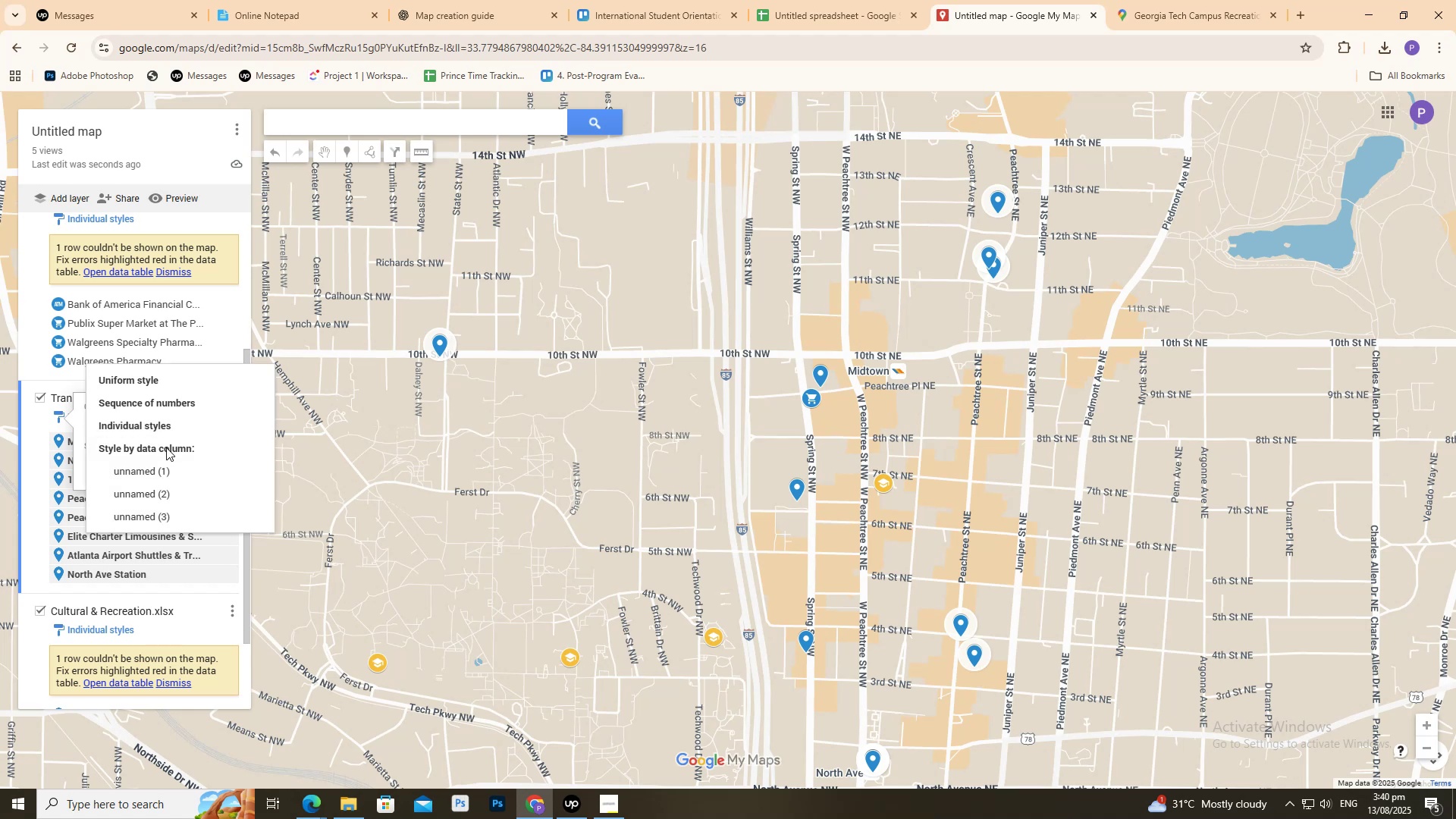 
left_click([36, 464])
 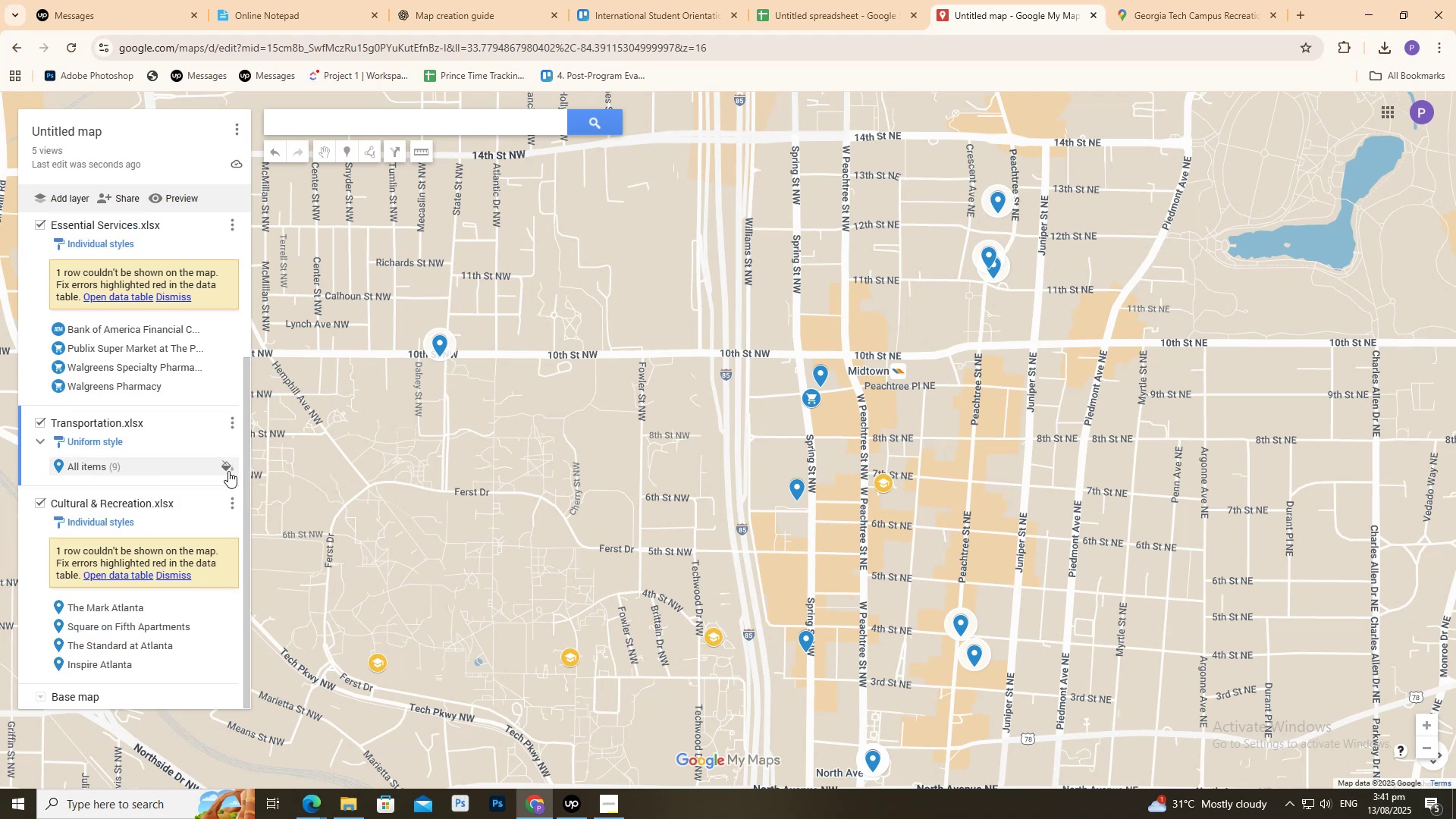 
left_click([230, 472])
 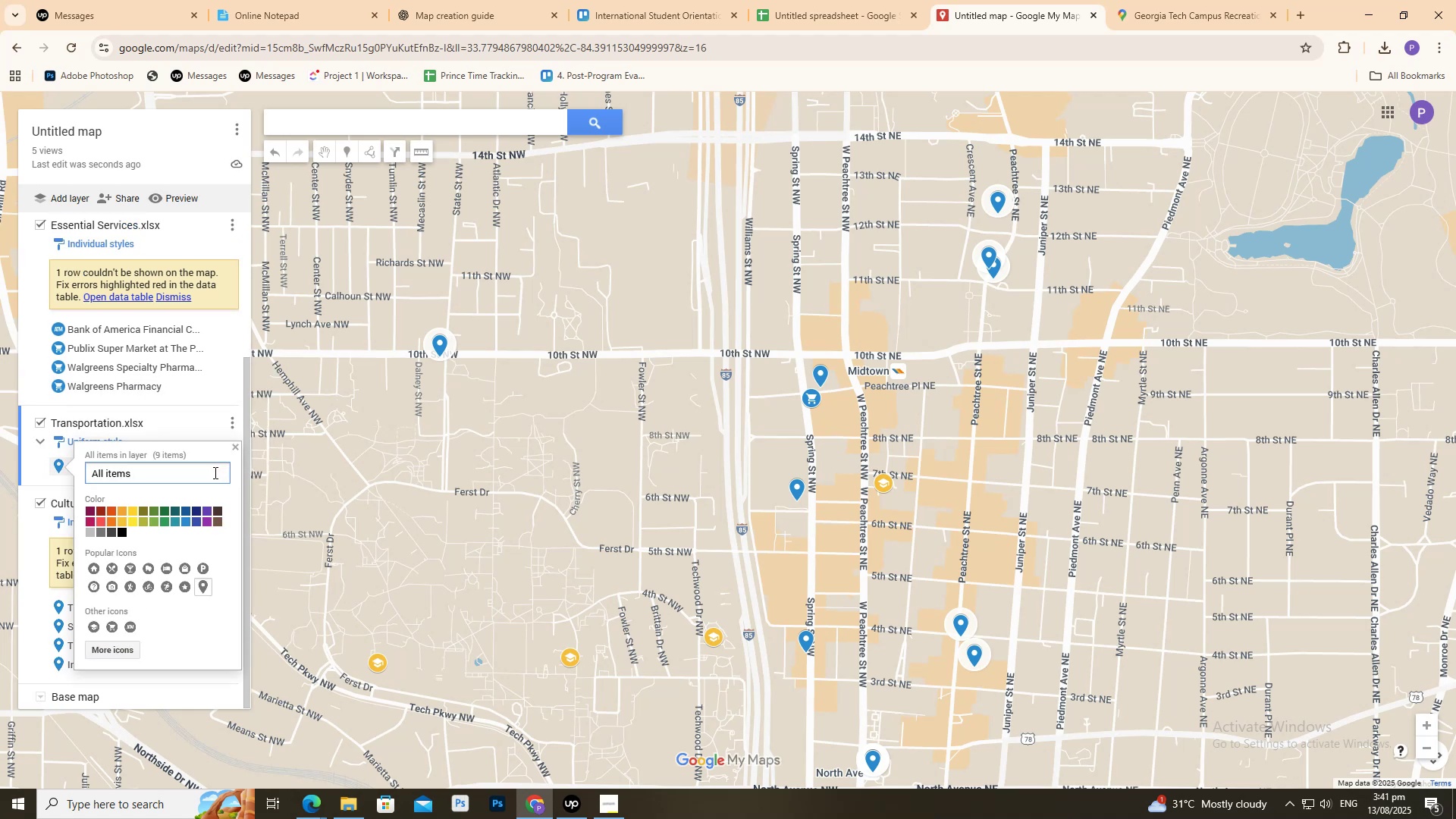 
double_click([214, 472])
 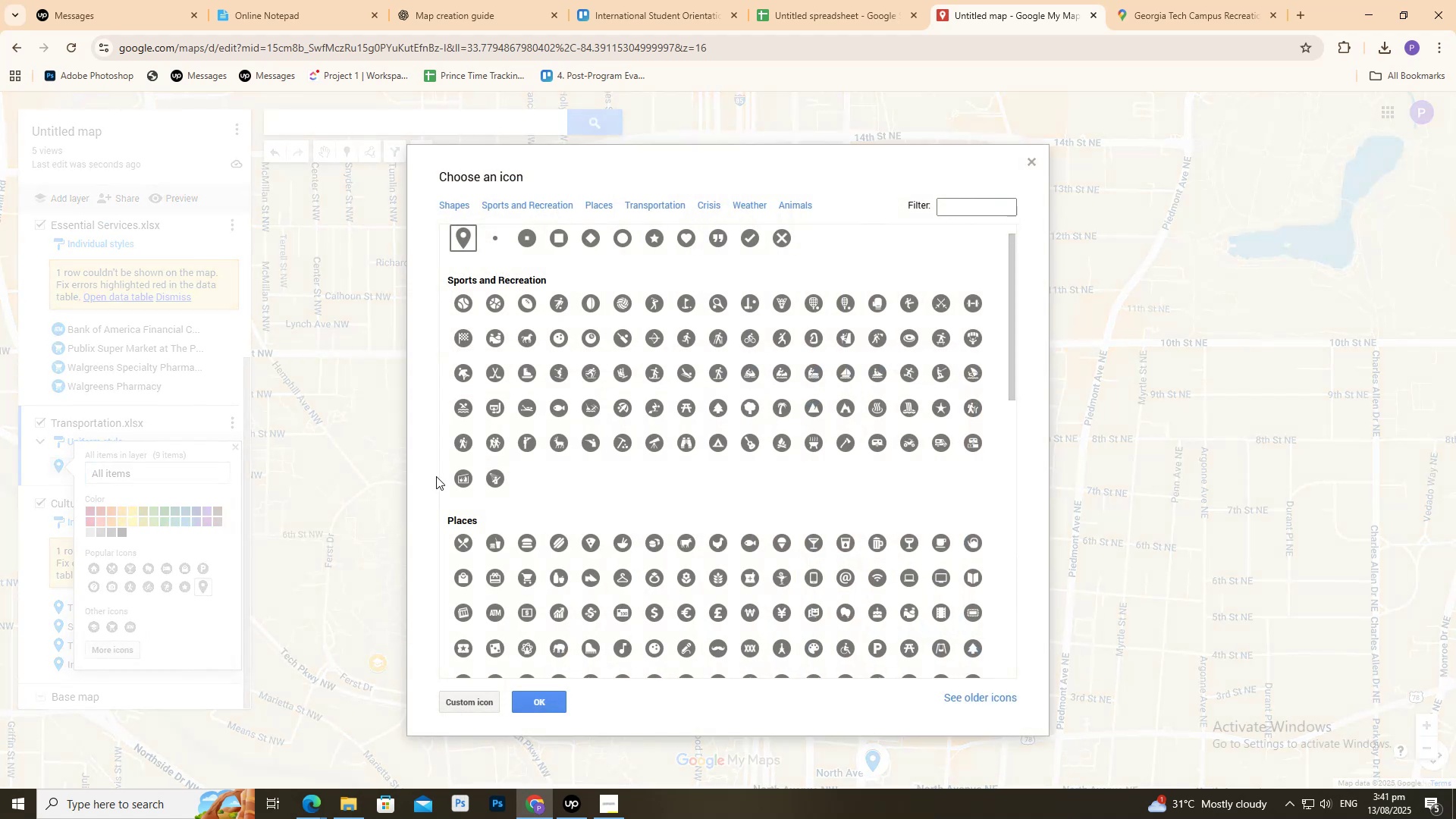 
wait(5.26)
 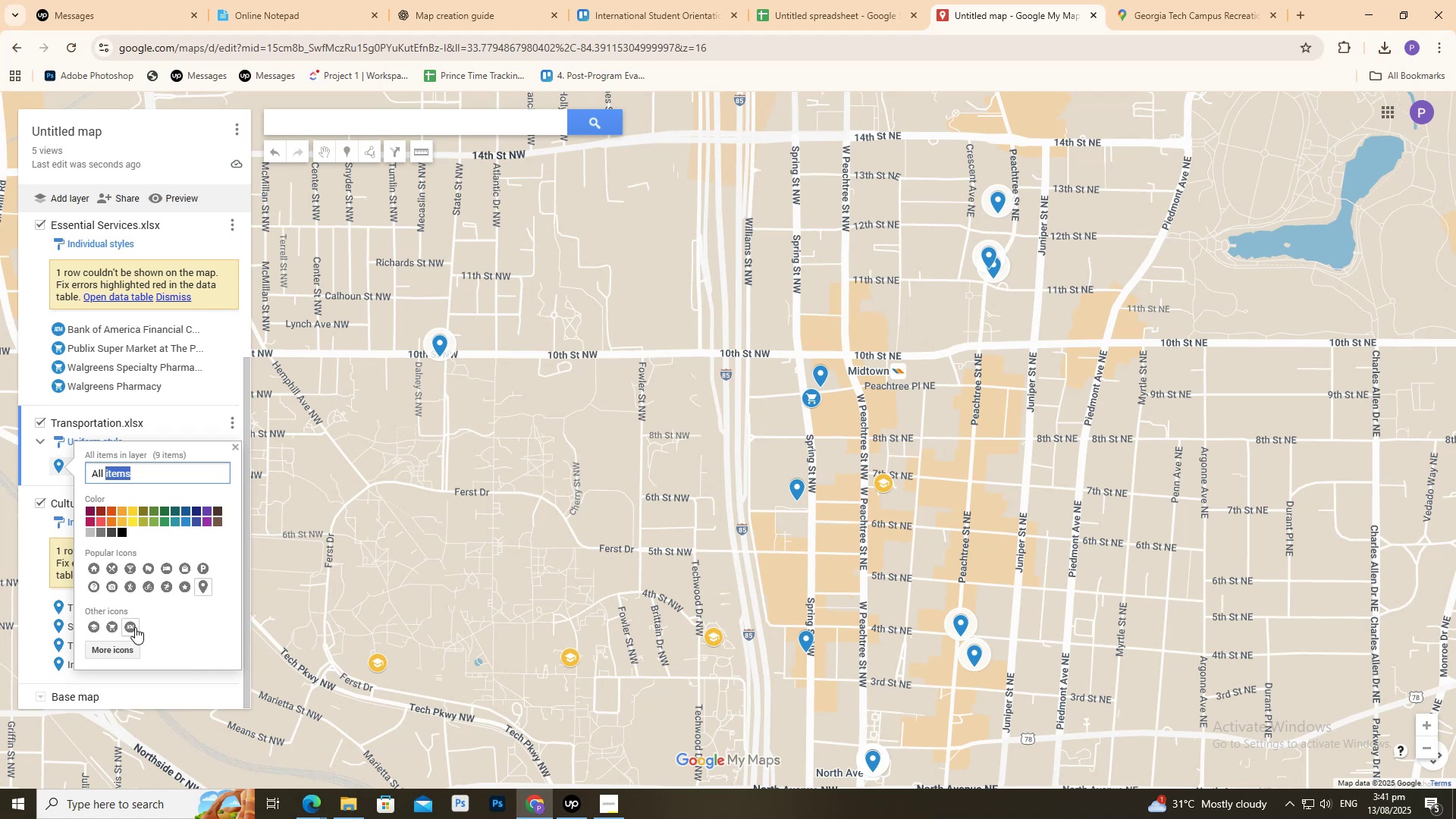 
scroll: coordinate [662, 482], scroll_direction: down, amount: 5.0
 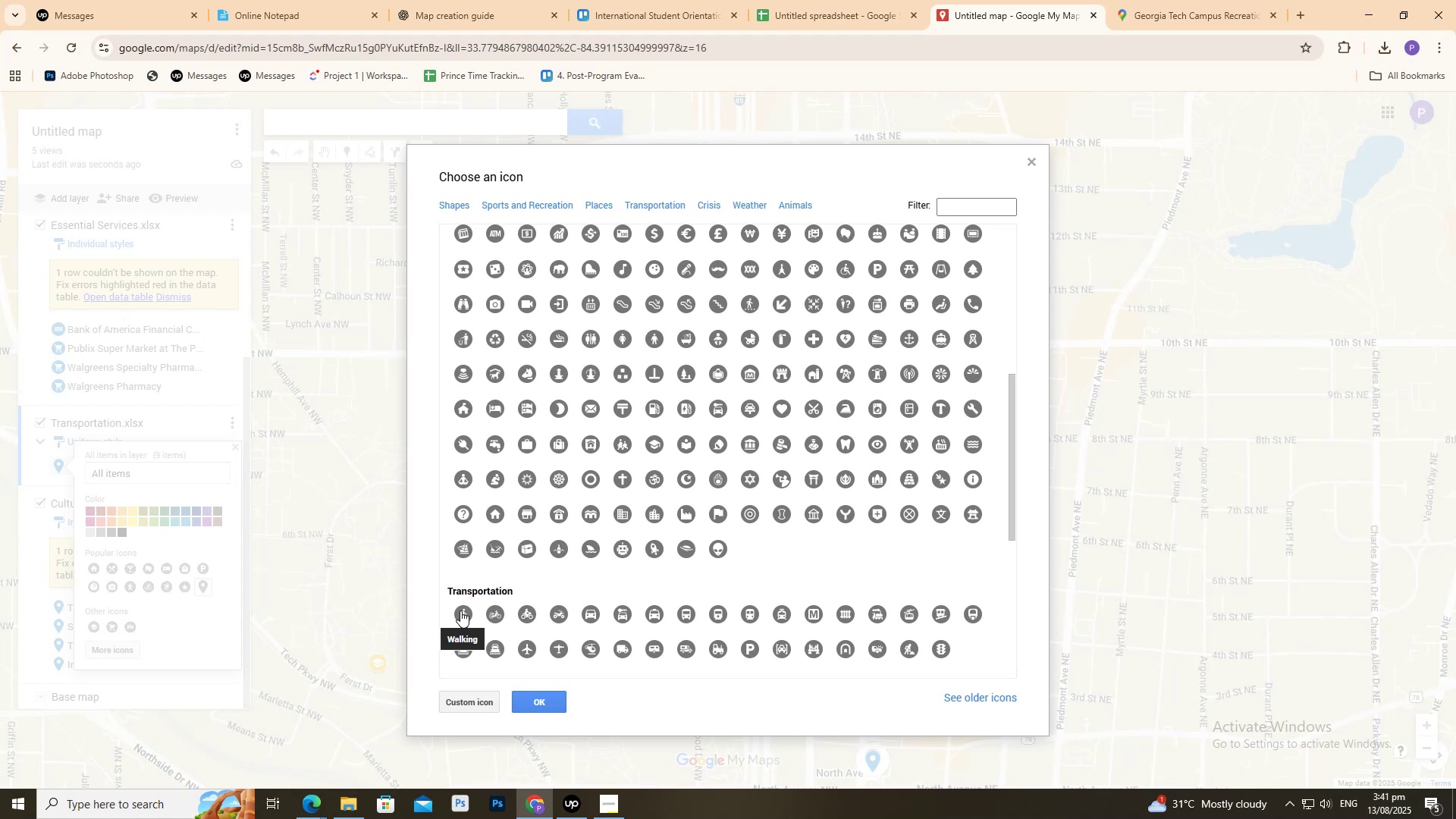 
left_click([460, 610])
 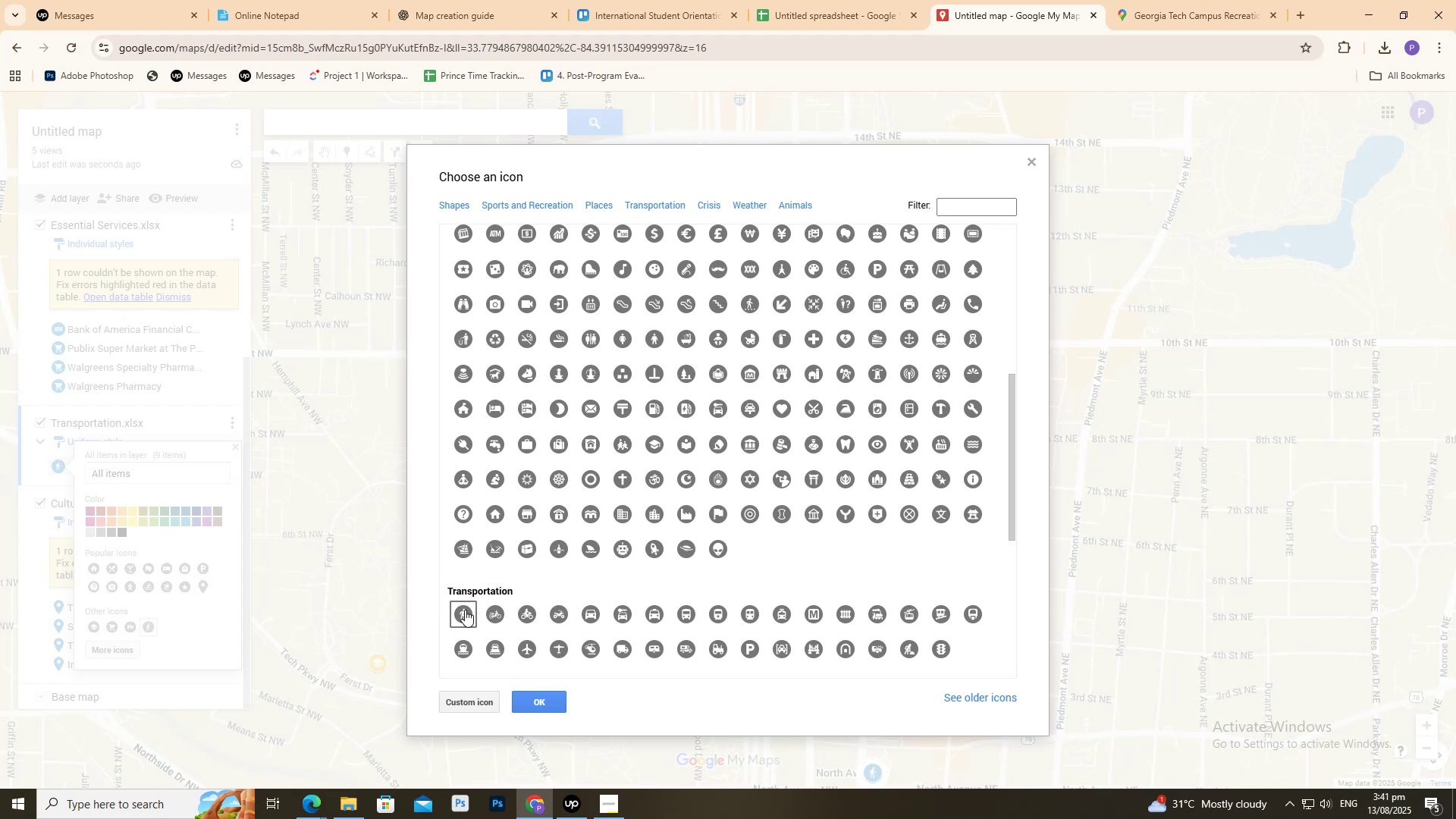 
left_click([544, 697])
 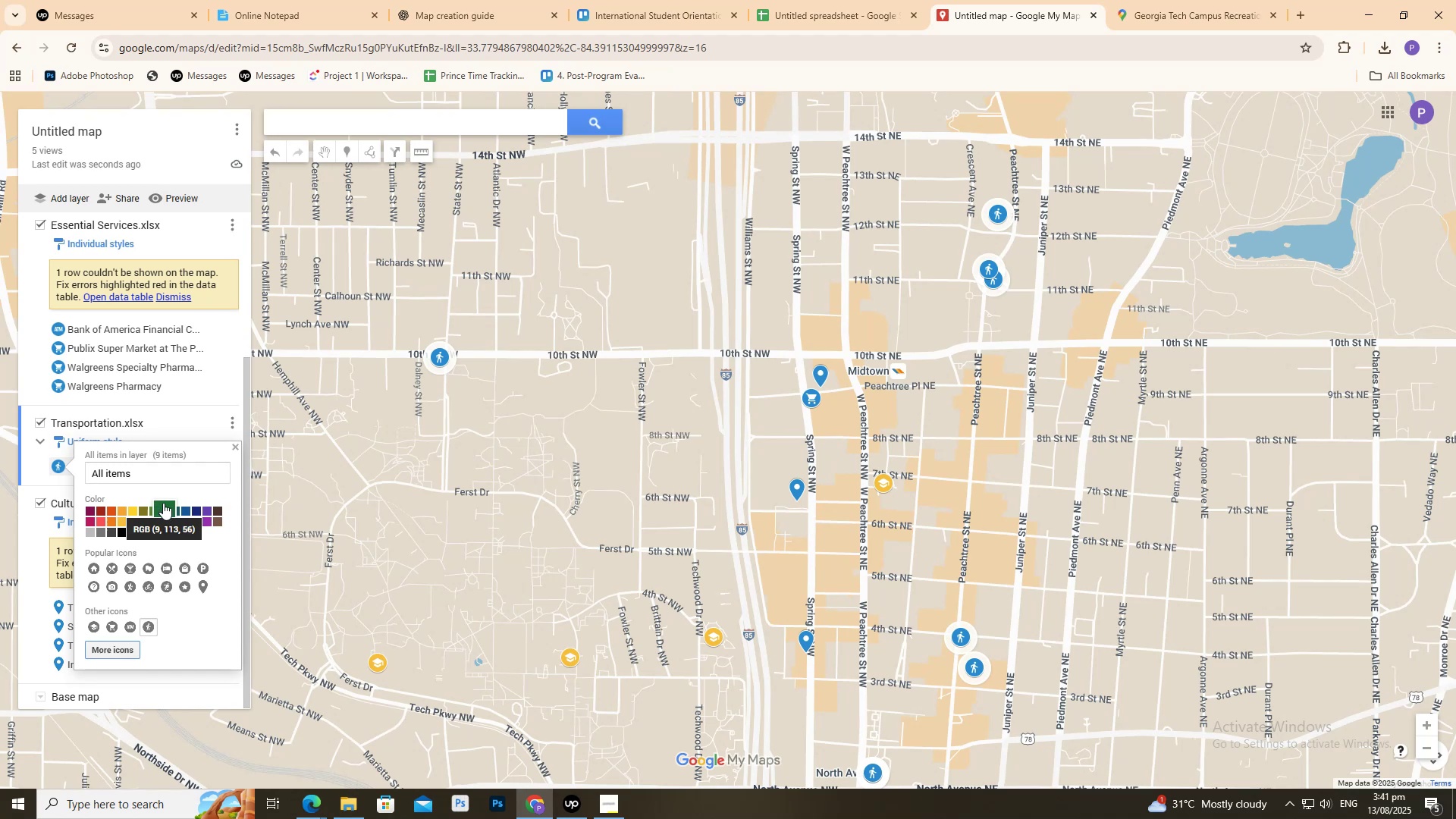 
left_click([166, 527])
 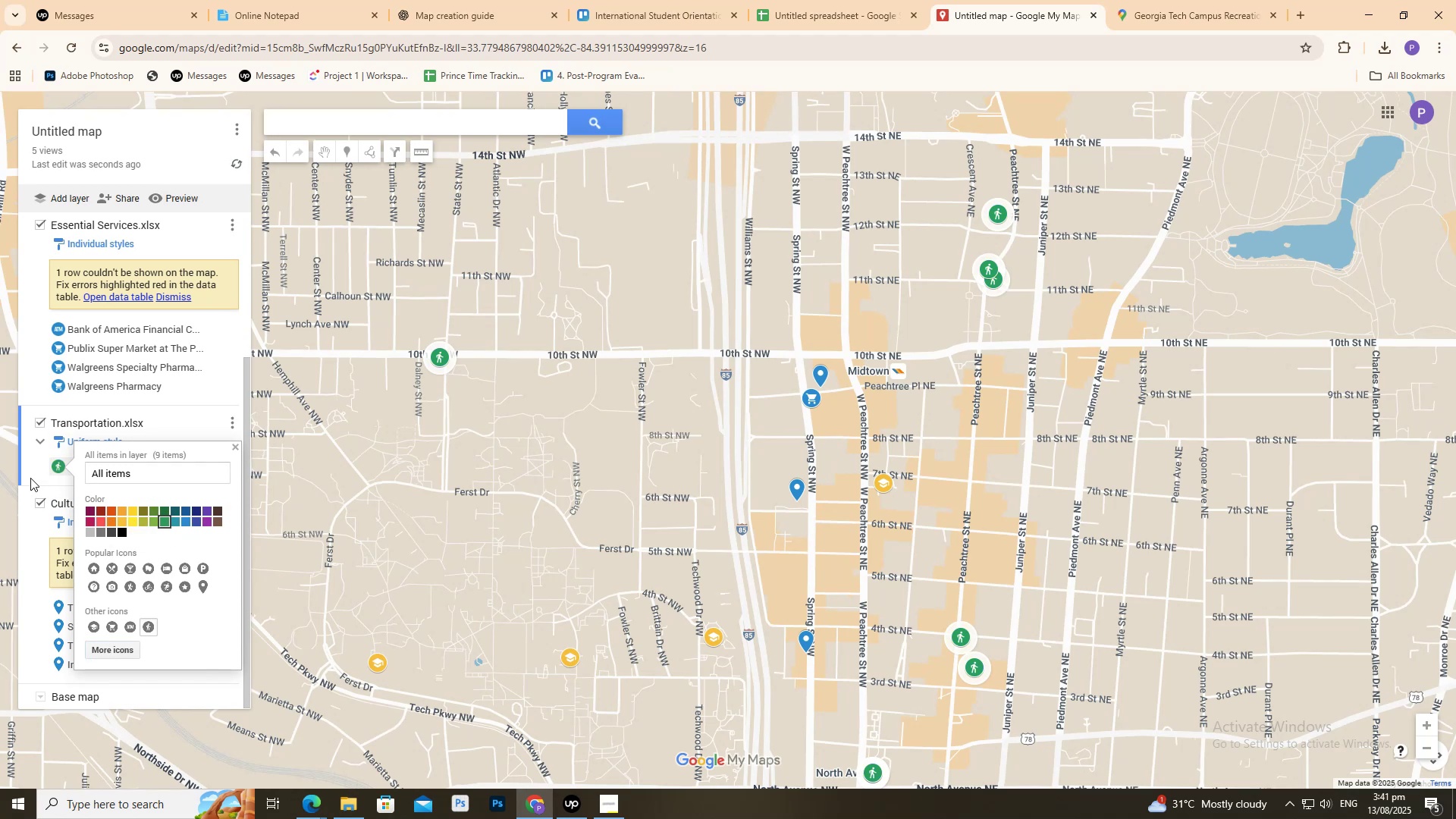 
left_click([29, 471])
 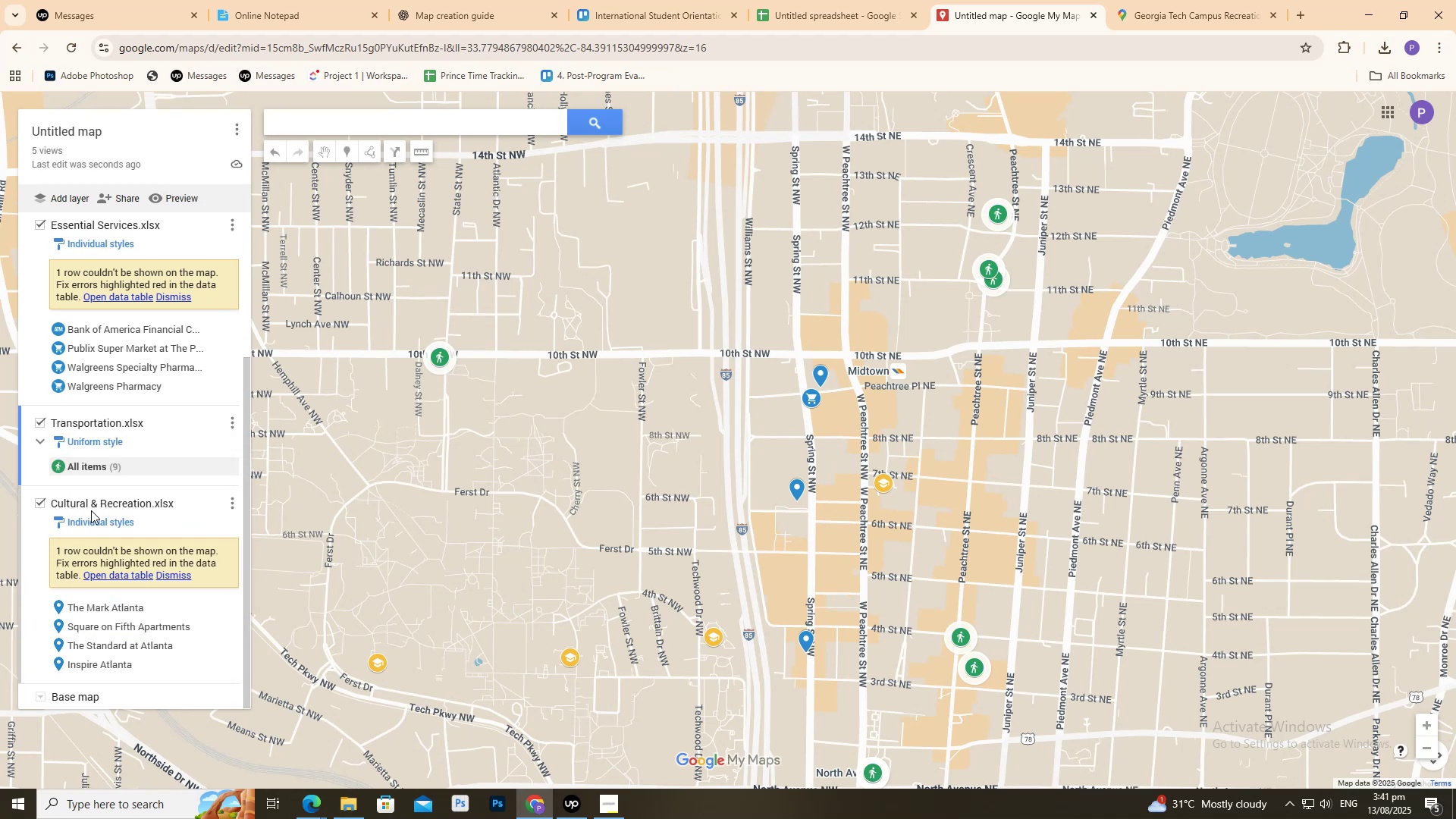 
scroll: coordinate [206, 296], scroll_direction: up, amount: 4.0
 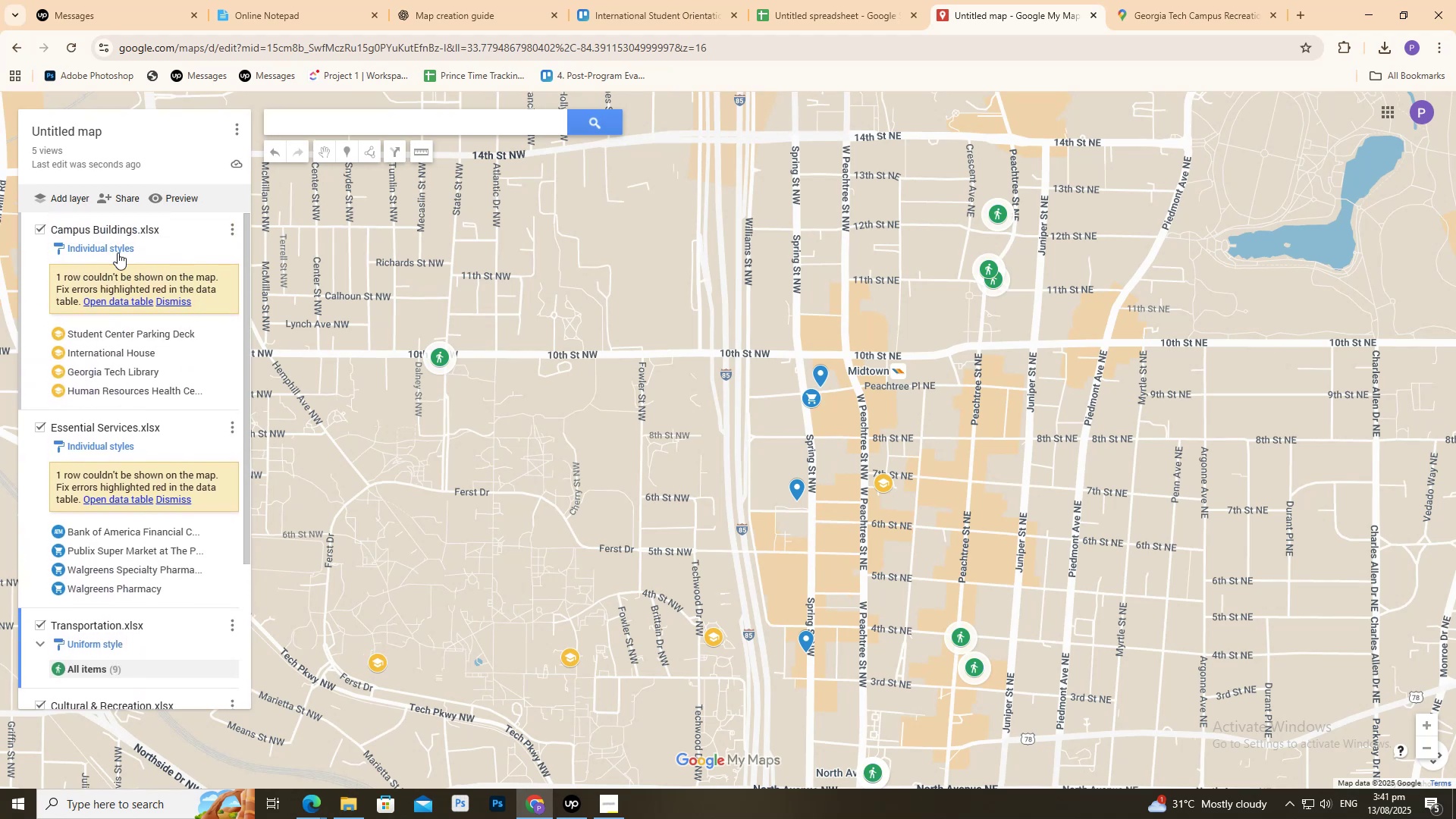 
left_click([83, 253])
 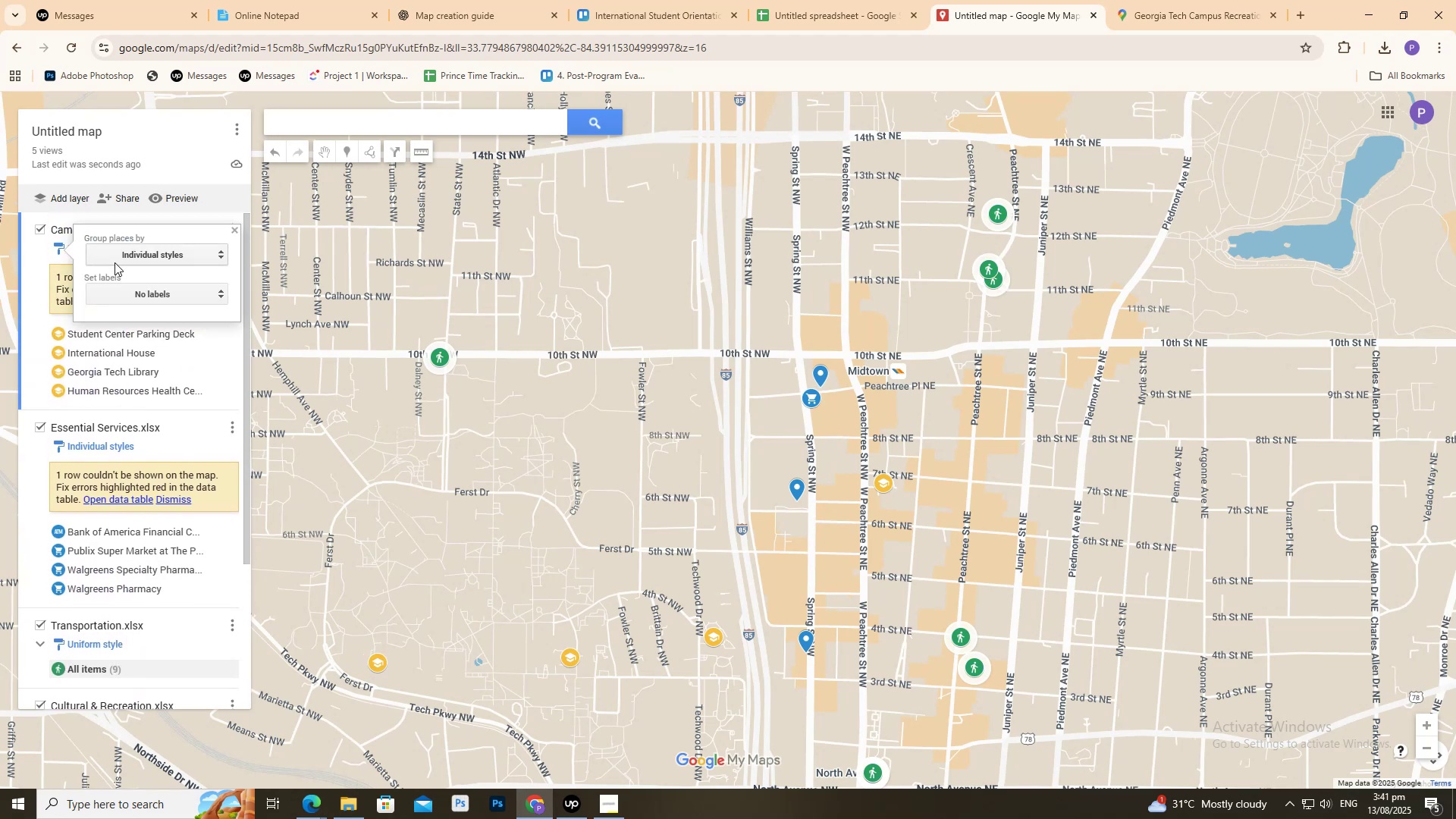 
left_click([115, 262])
 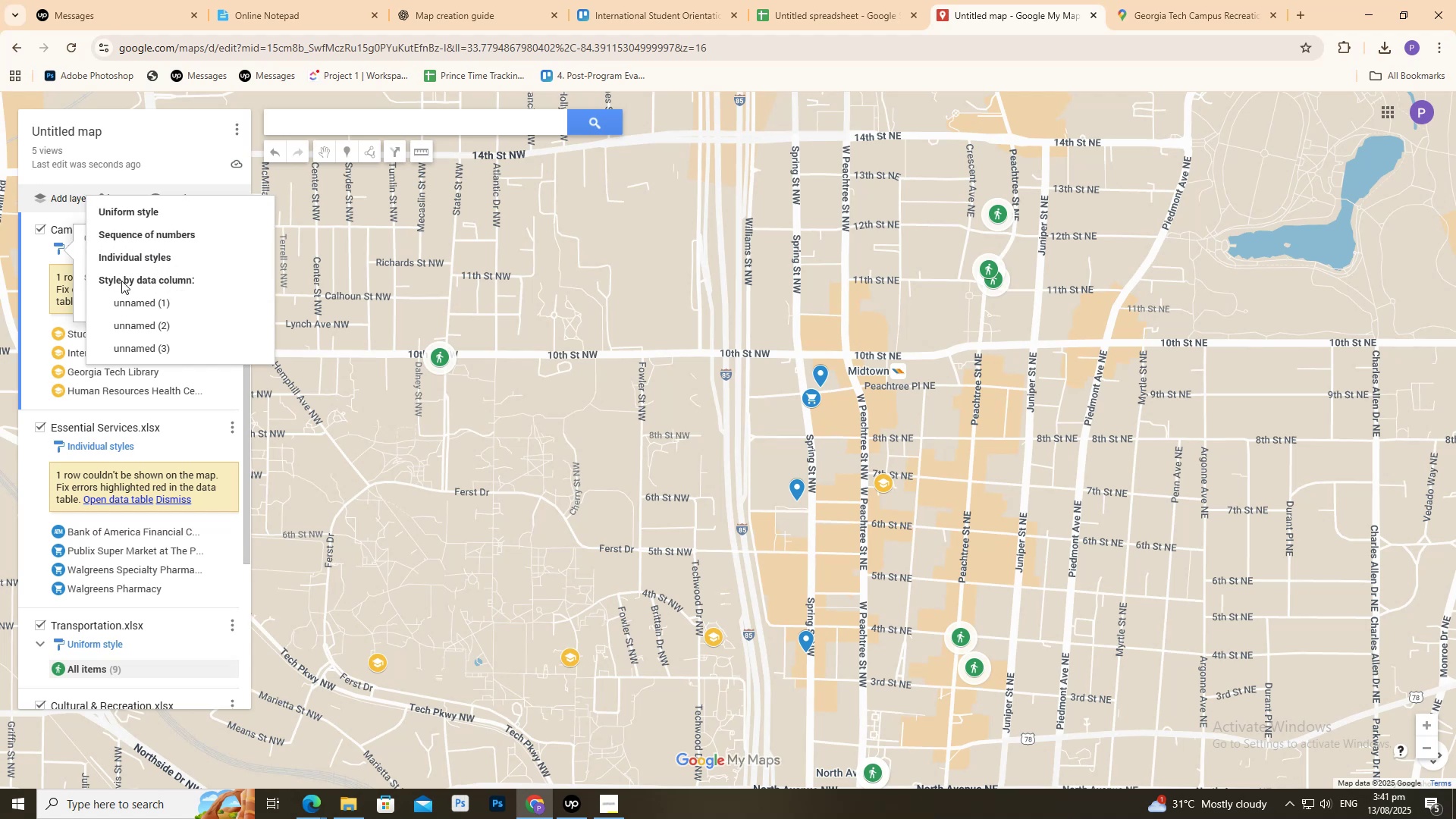 
left_click([115, 218])
 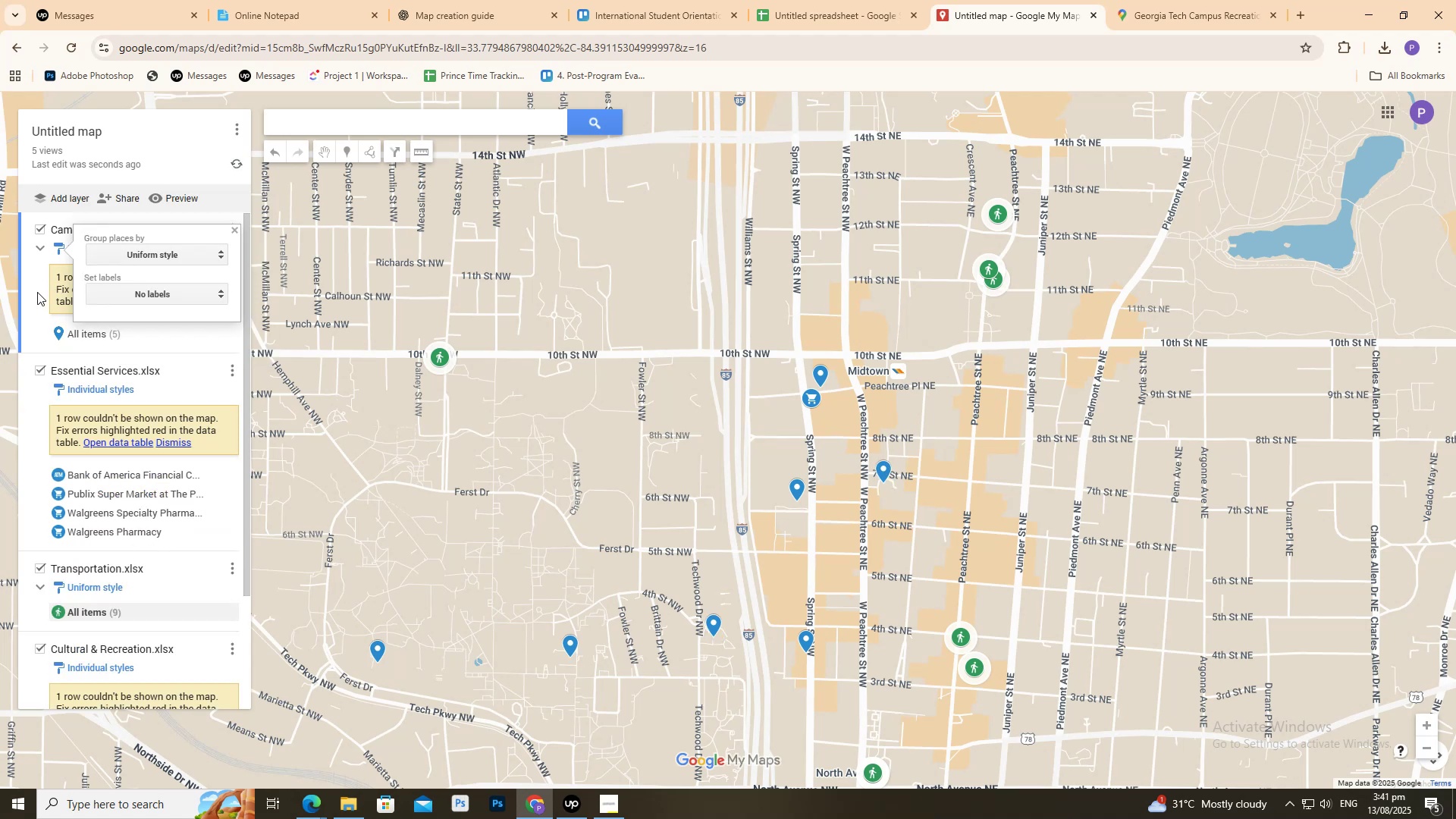 
left_click([31, 292])
 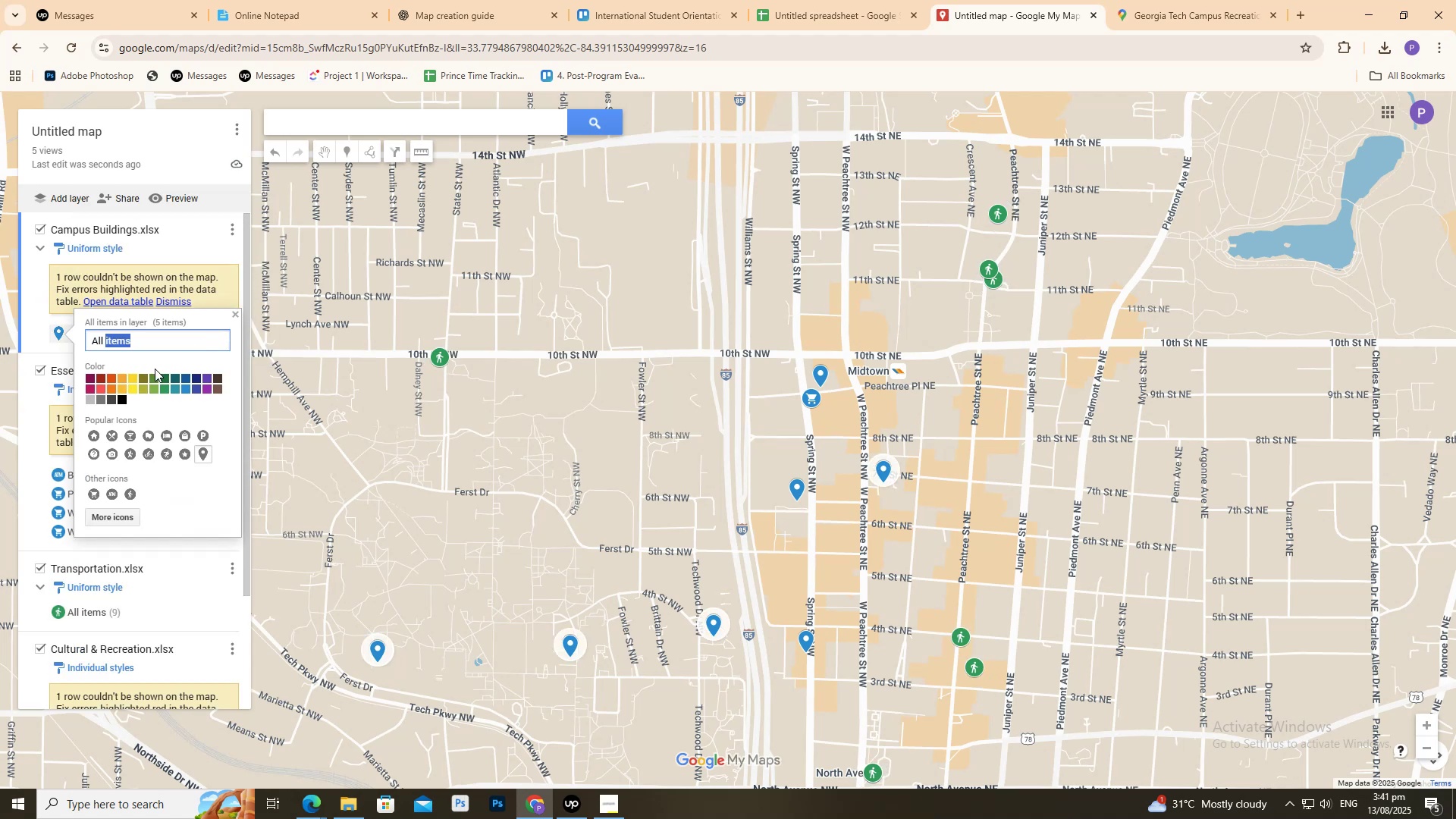 
left_click([133, 388])
 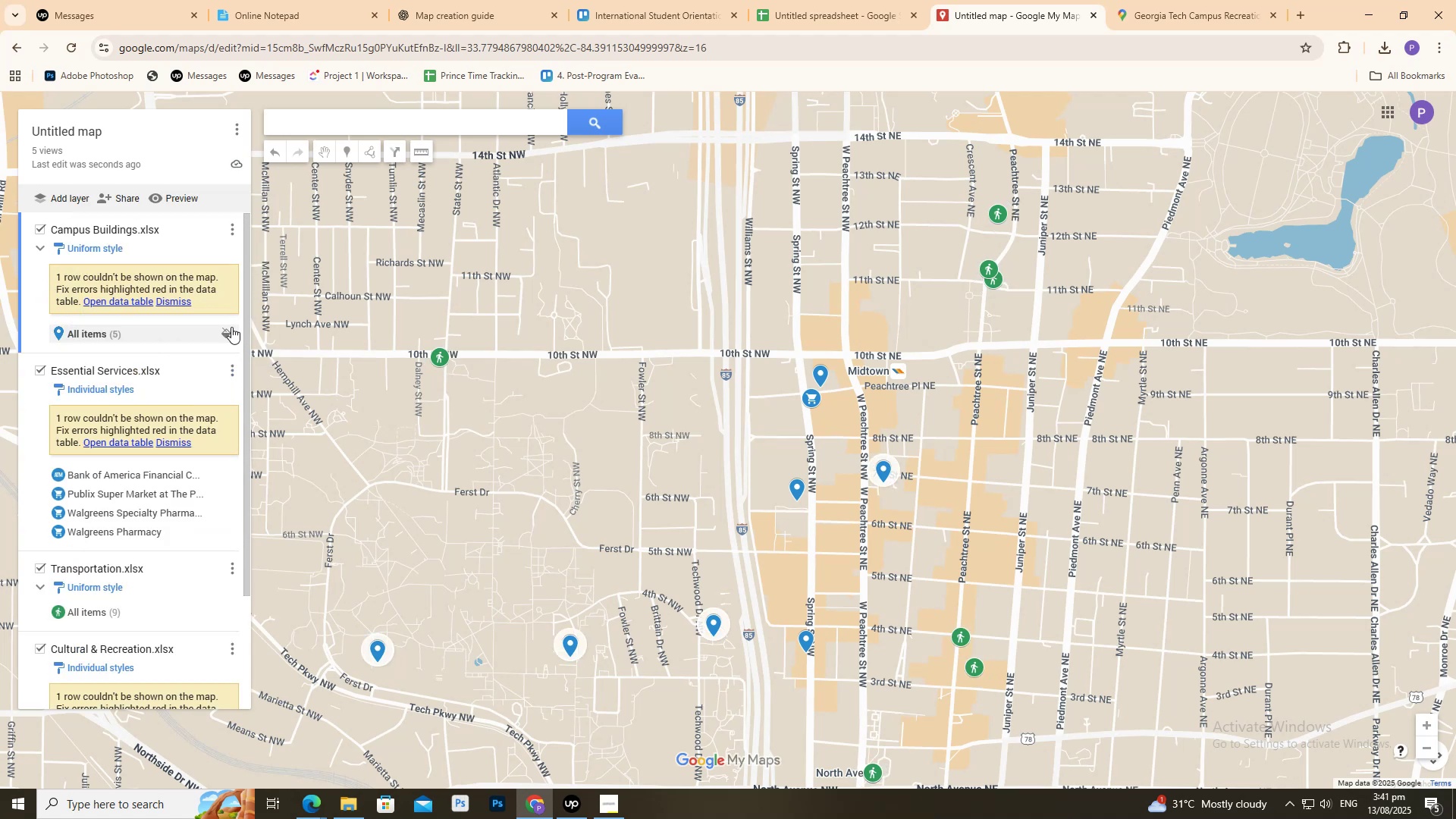 
left_click([221, 330])
 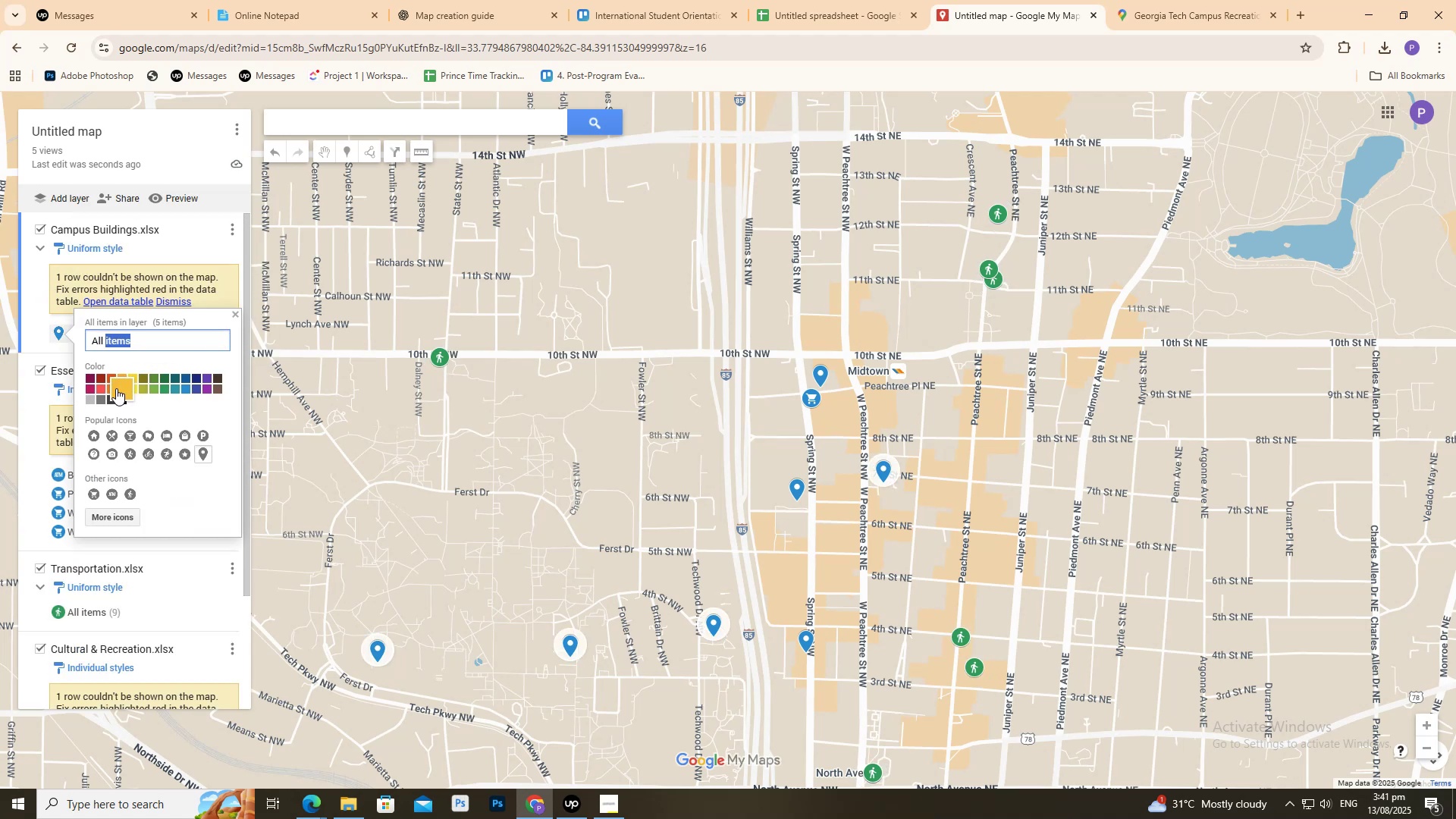 
left_click([117, 388])
 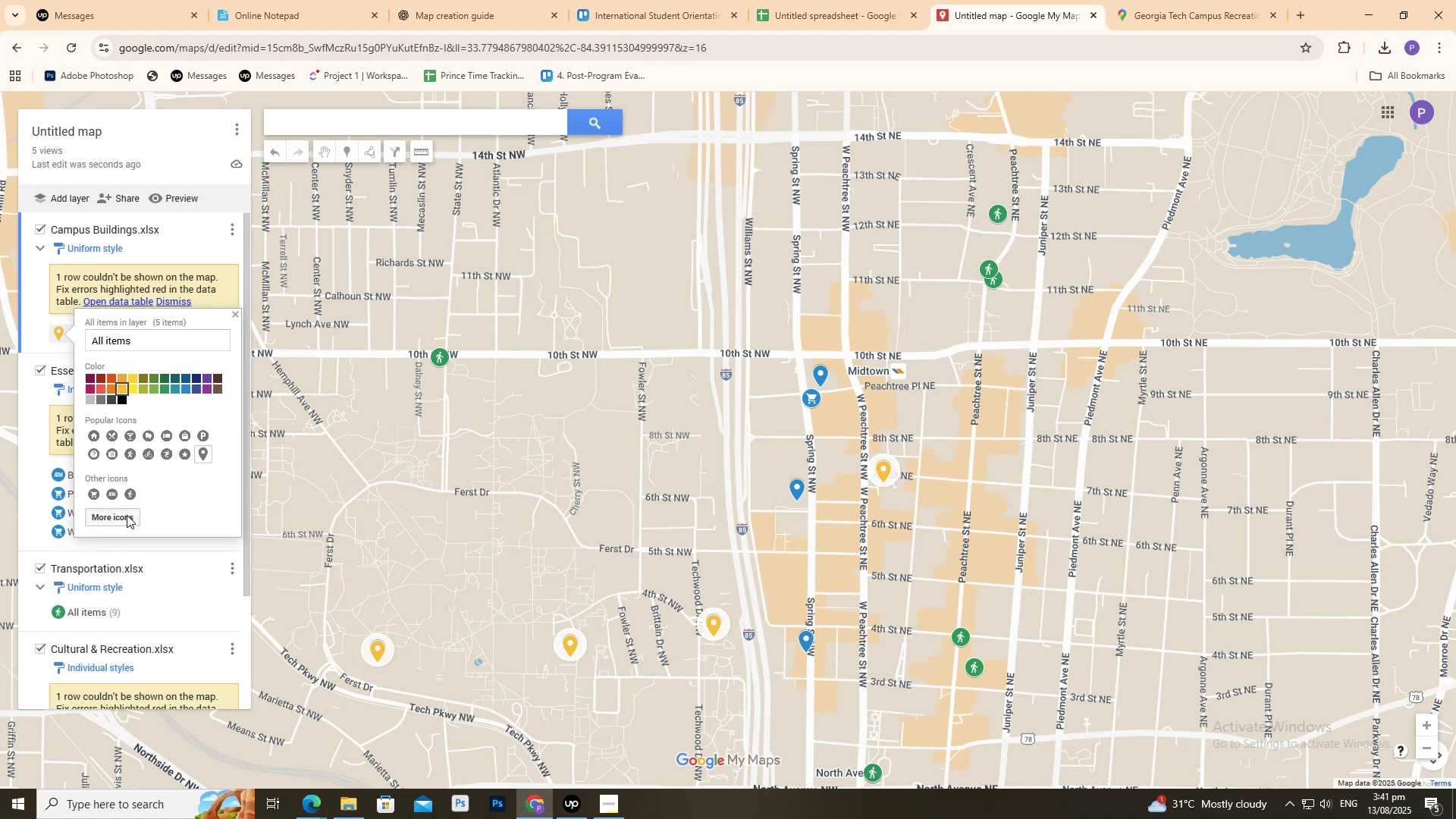 
scroll: coordinate [554, 508], scroll_direction: down, amount: 6.0
 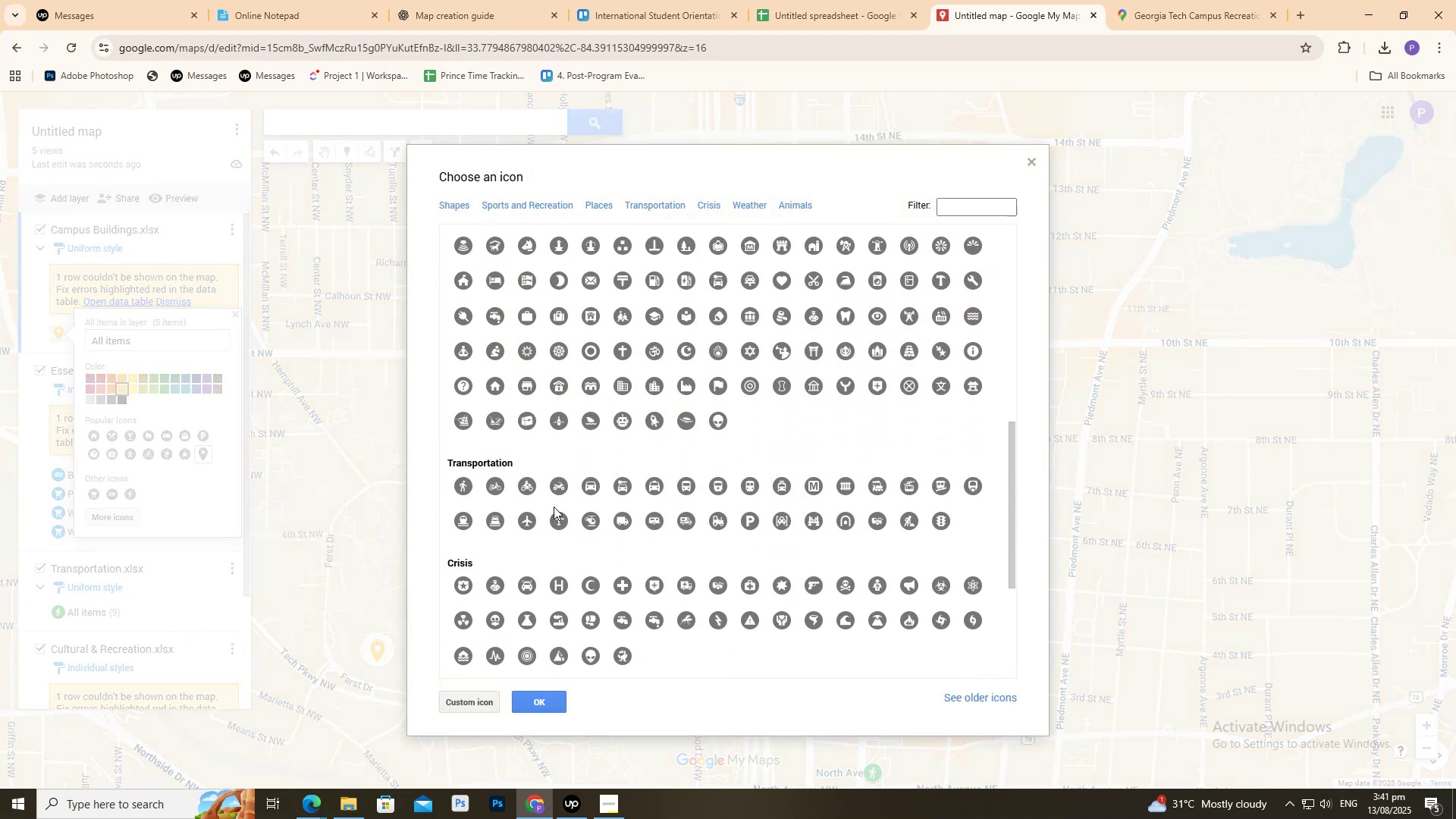 
scroll: coordinate [562, 436], scroll_direction: up, amount: 3.0
 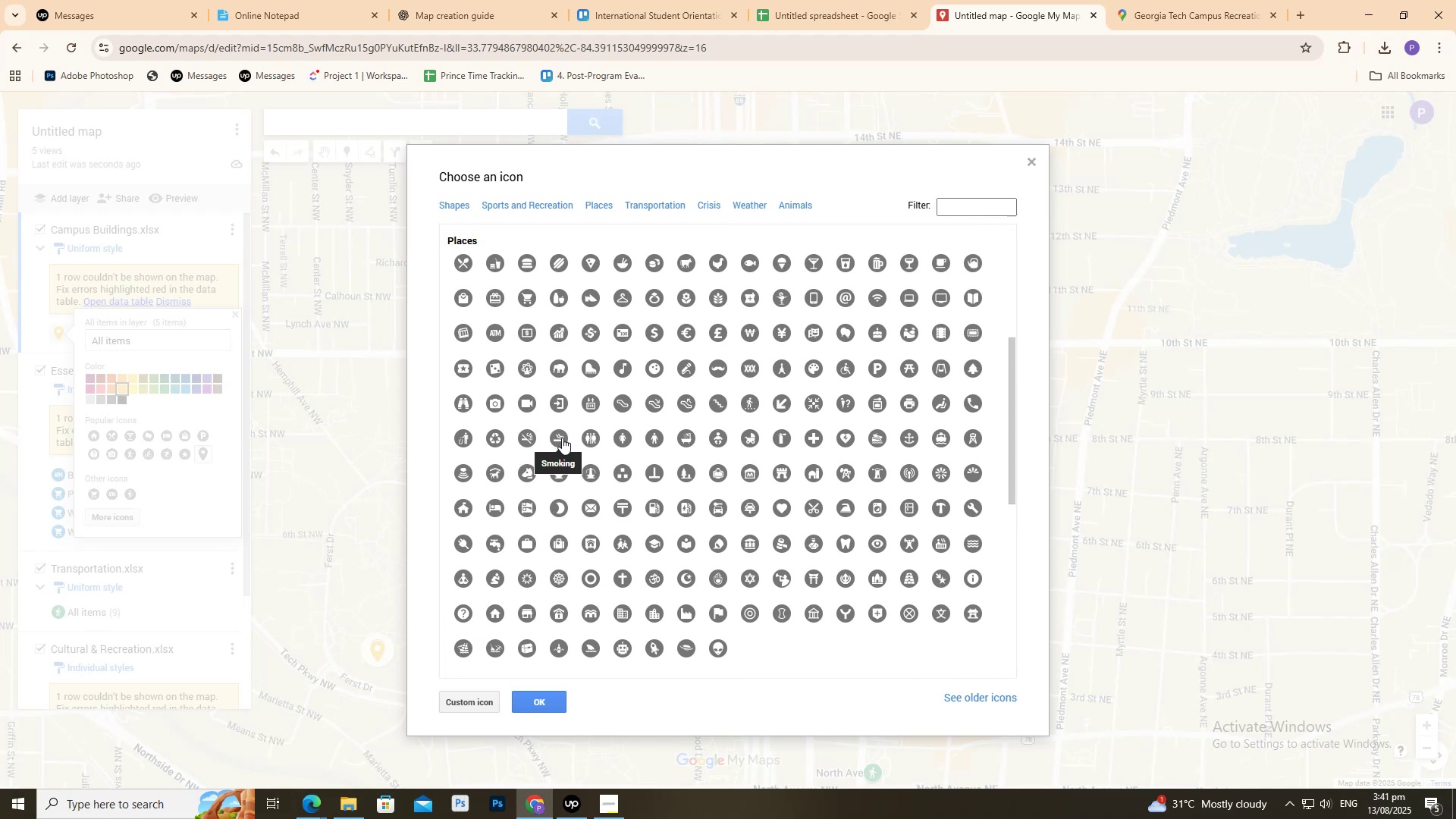 
mouse_move([848, 347])
 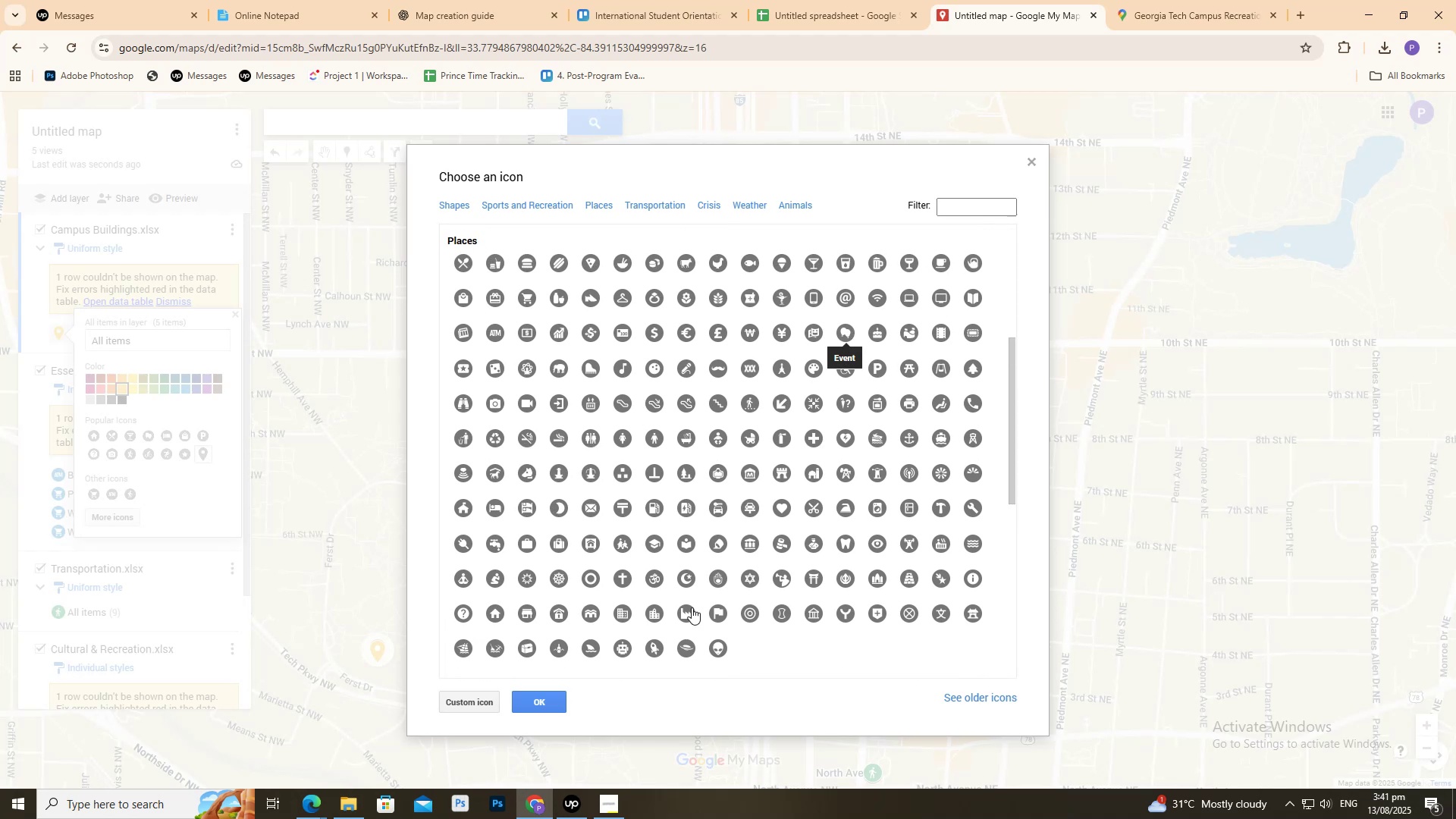 
mouse_move([674, 612])
 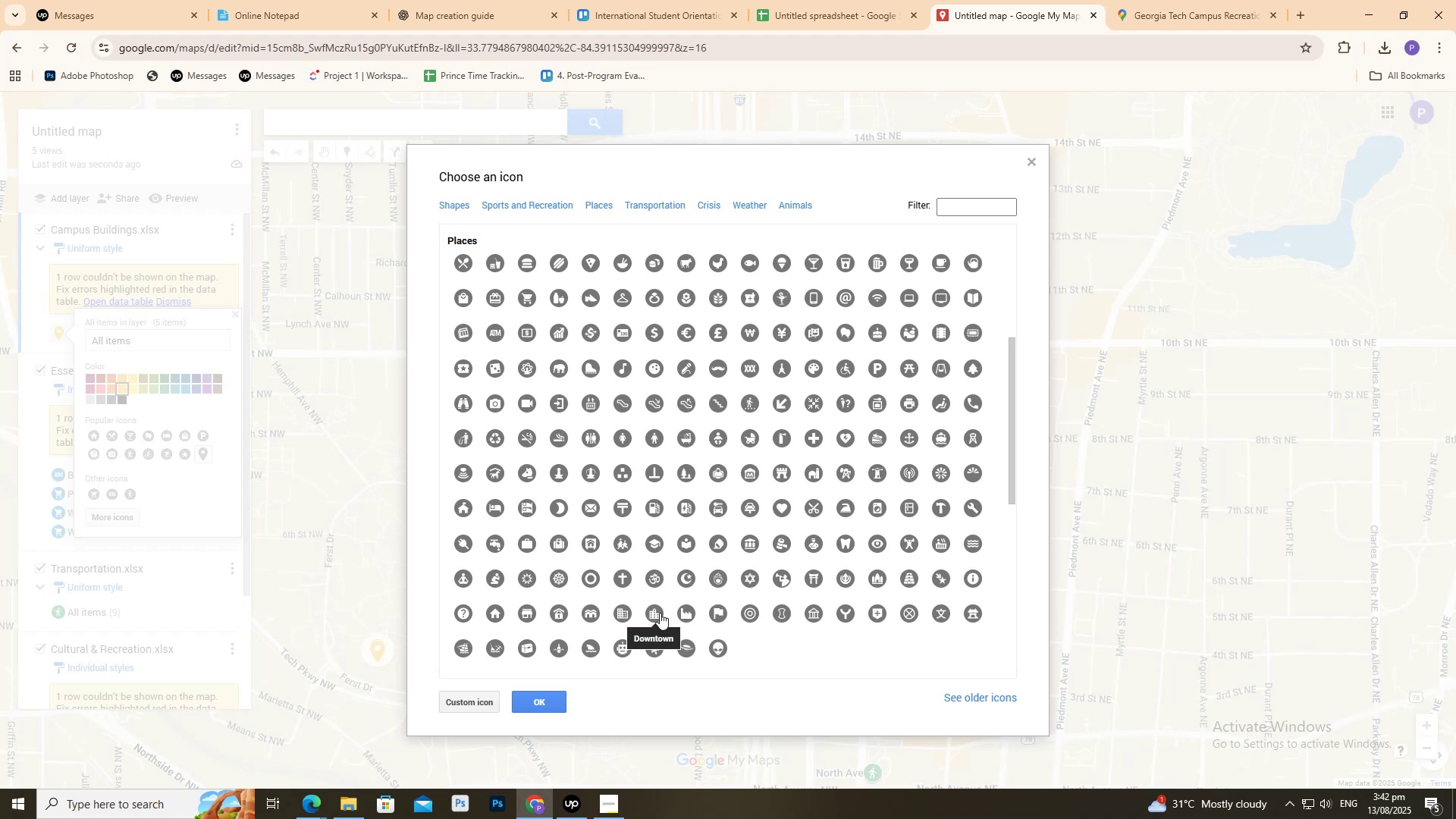 
wait(6.24)
 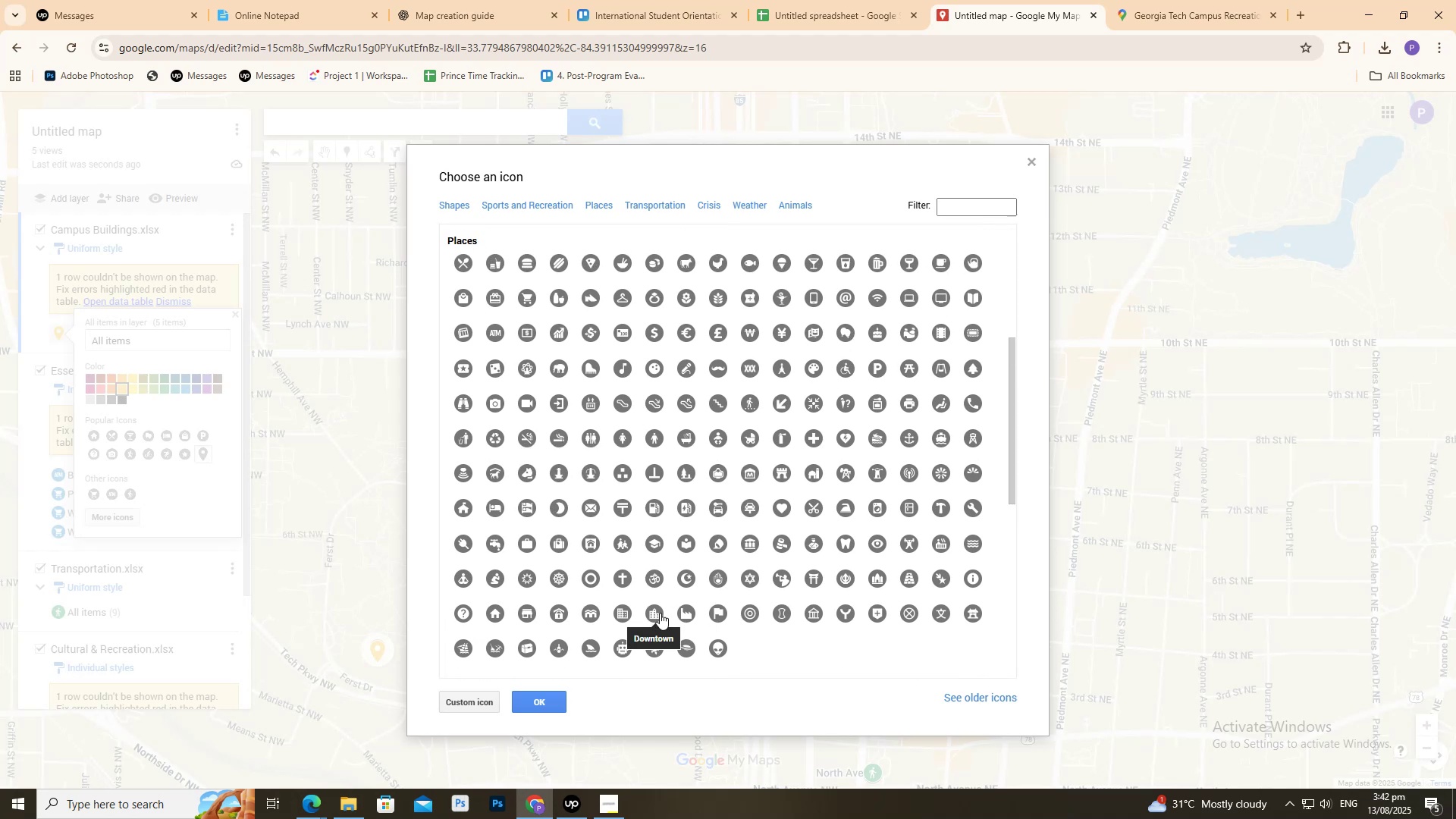 
left_click_drag(start_coordinate=[658, 611], to_coordinate=[653, 615])
 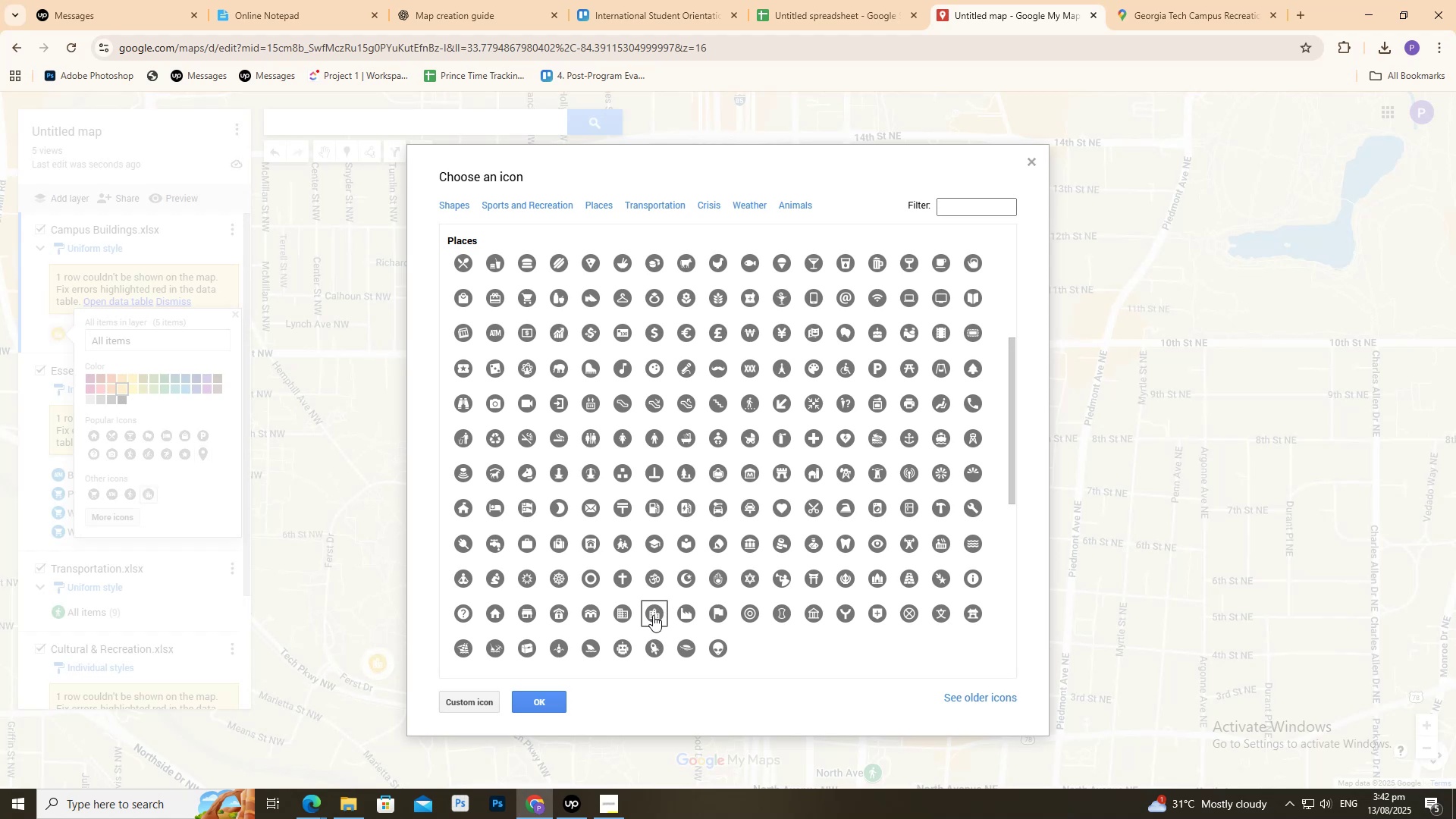 
left_click([653, 615])
 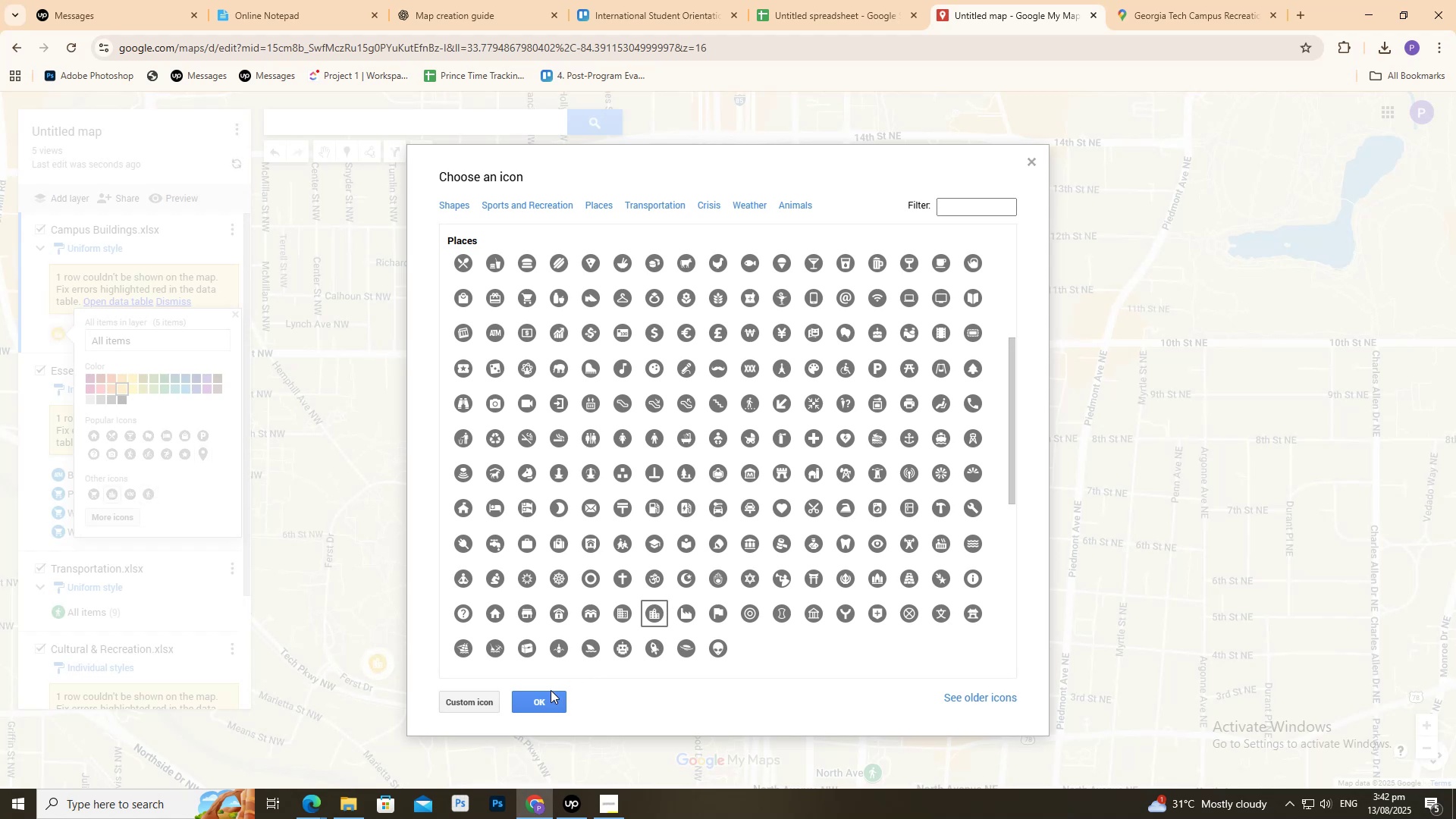 
left_click([547, 700])
 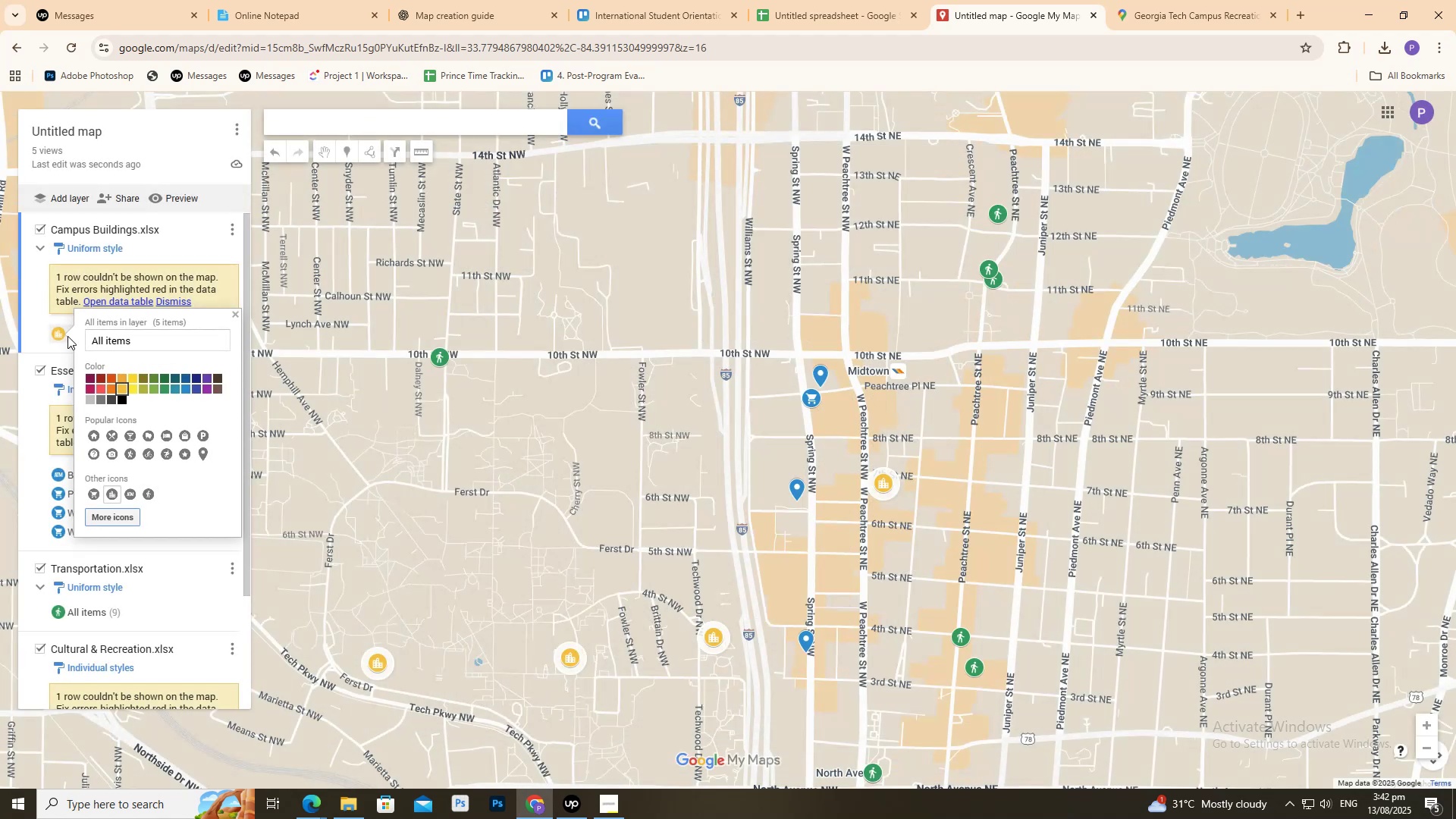 
left_click([38, 327])
 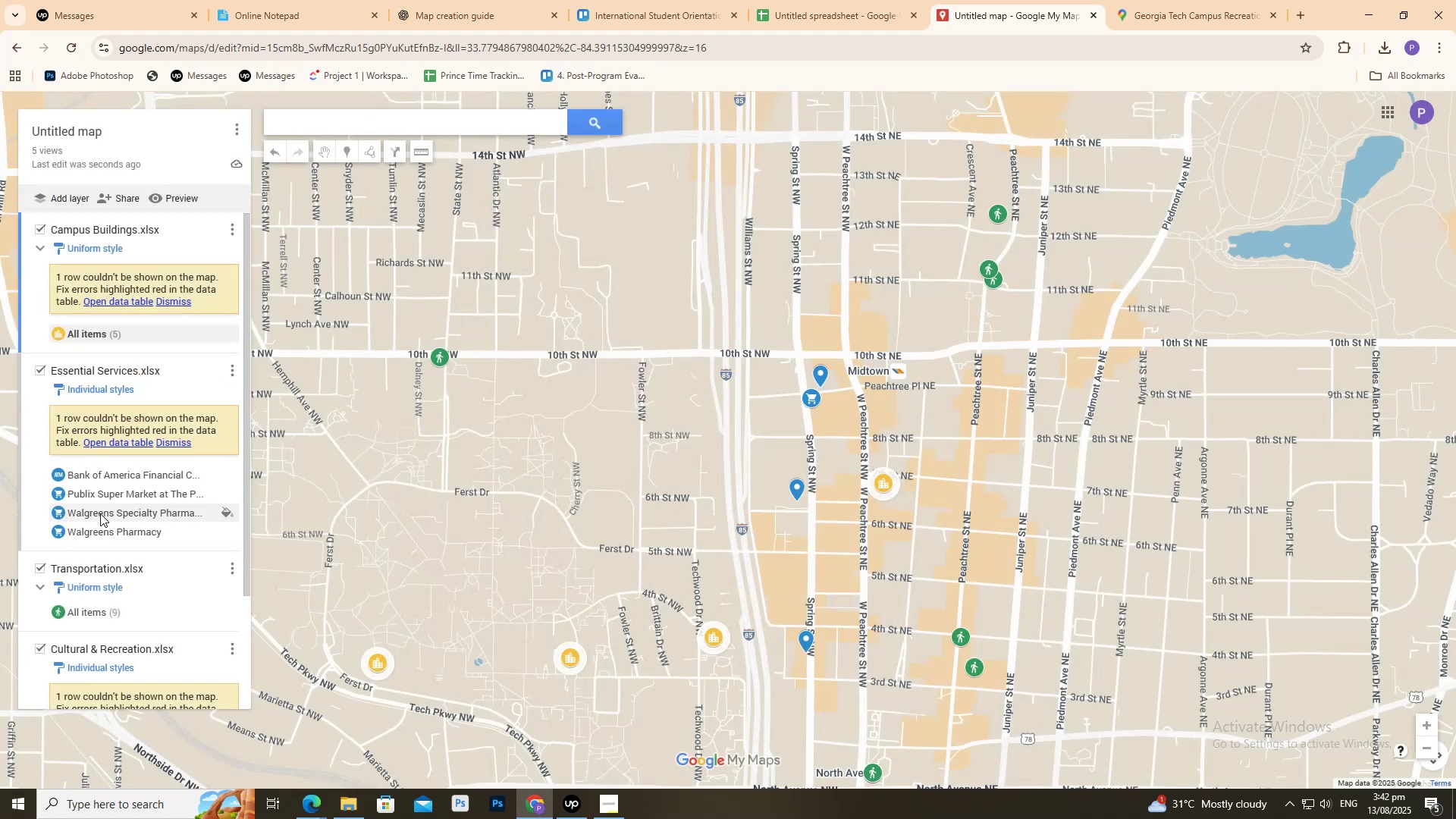 
scroll: coordinate [120, 551], scroll_direction: down, amount: 2.0
 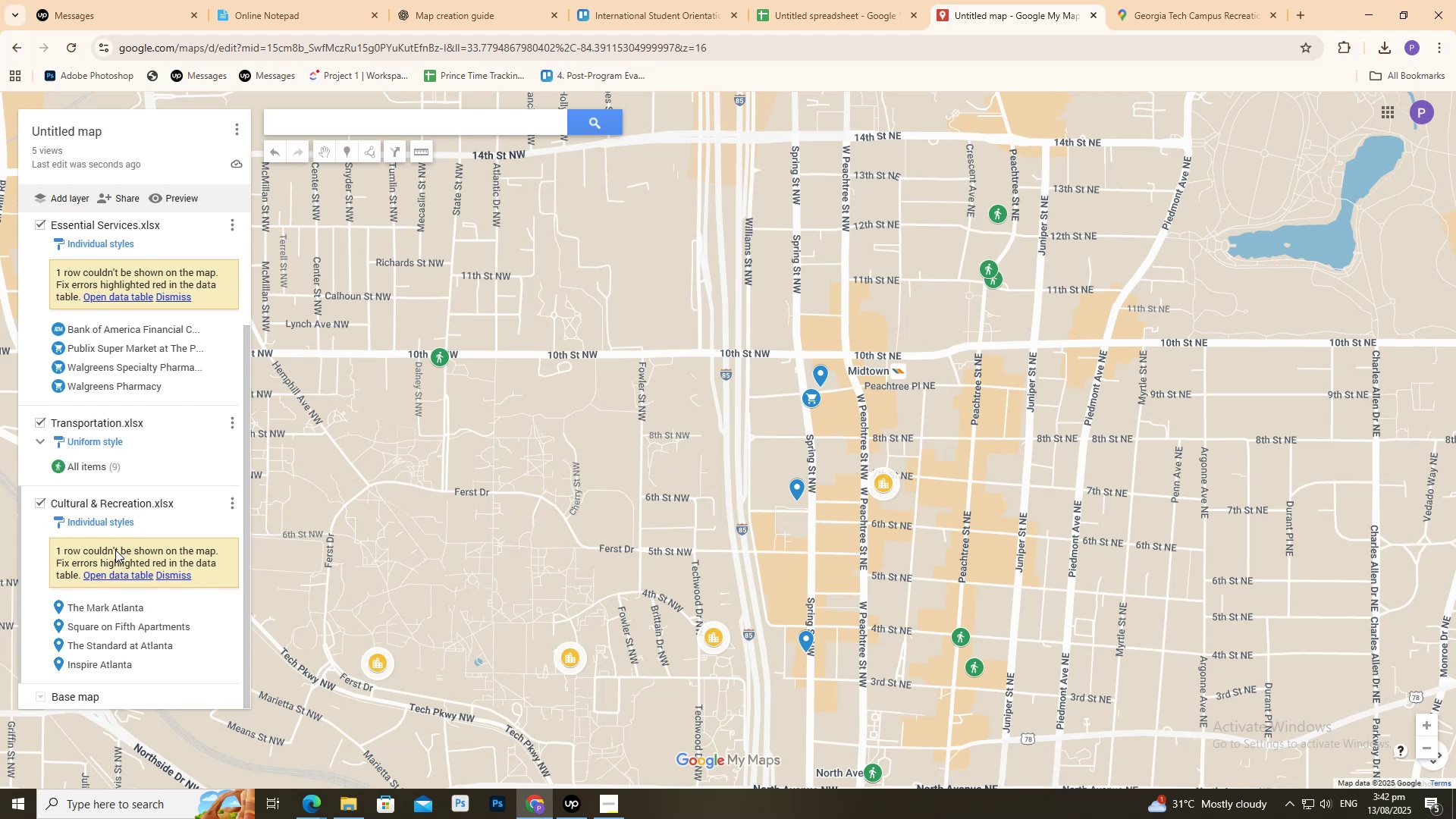 
mouse_move([230, 382])
 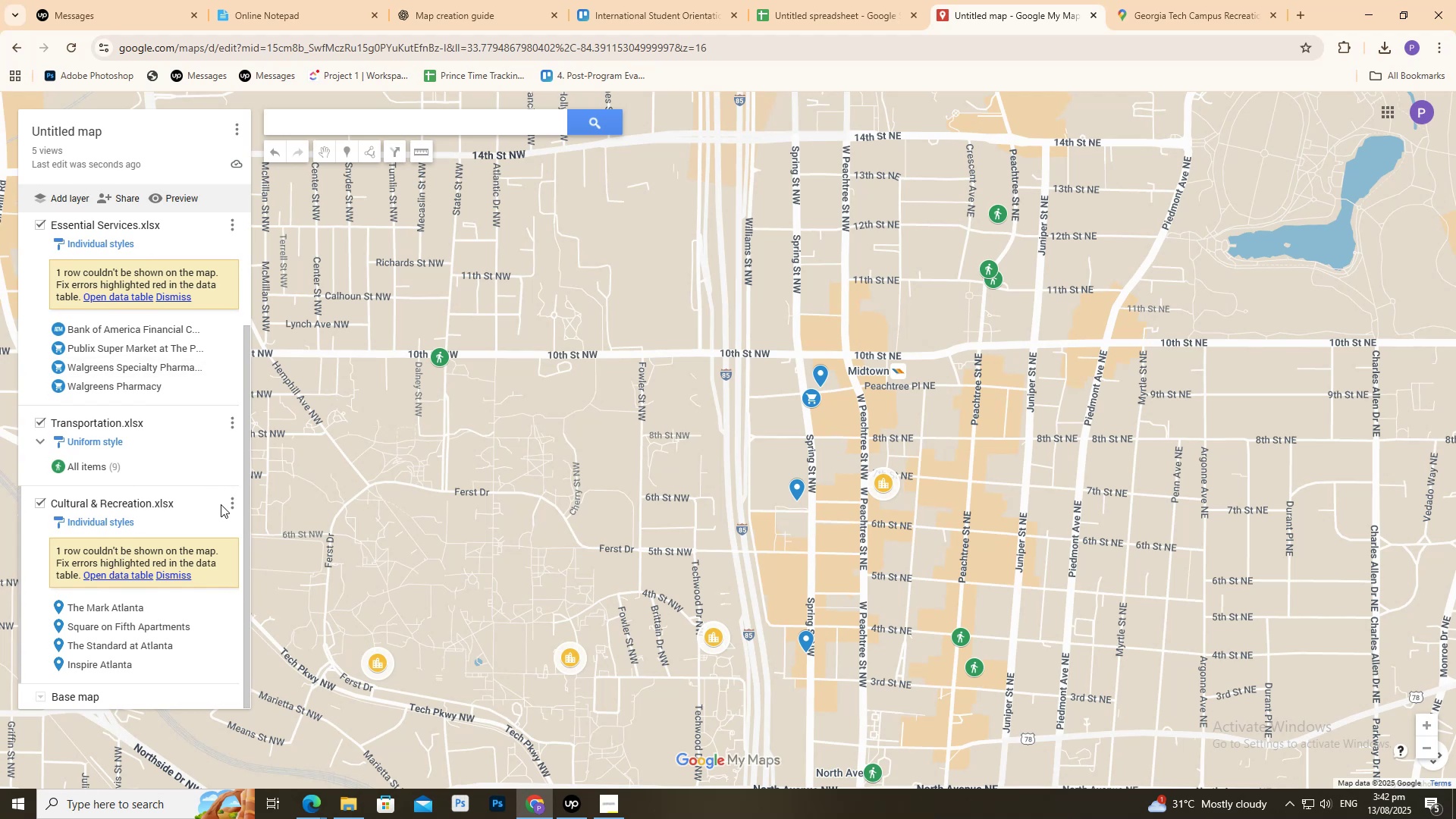 
left_click([225, 502])
 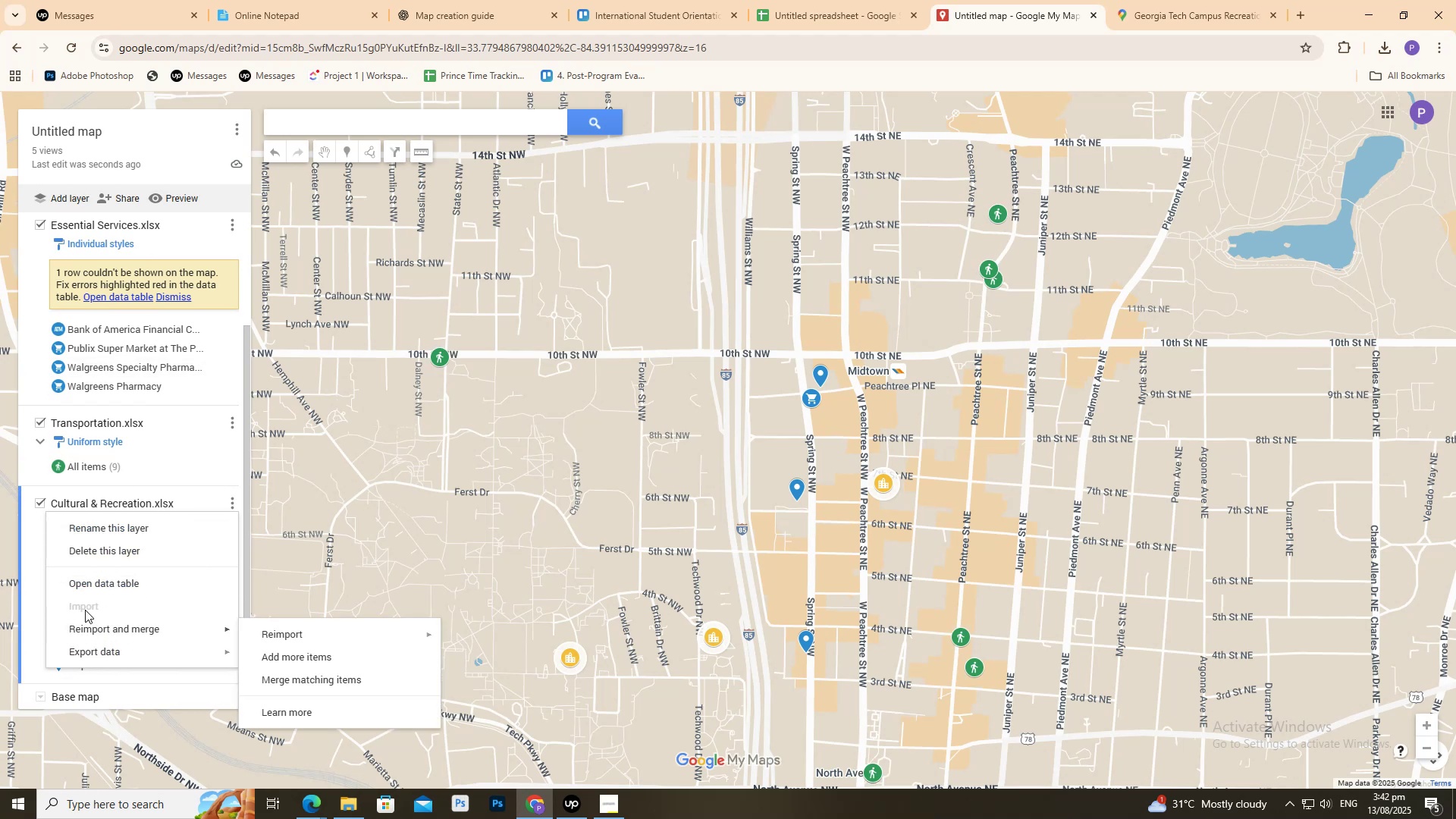 
left_click([32, 579])
 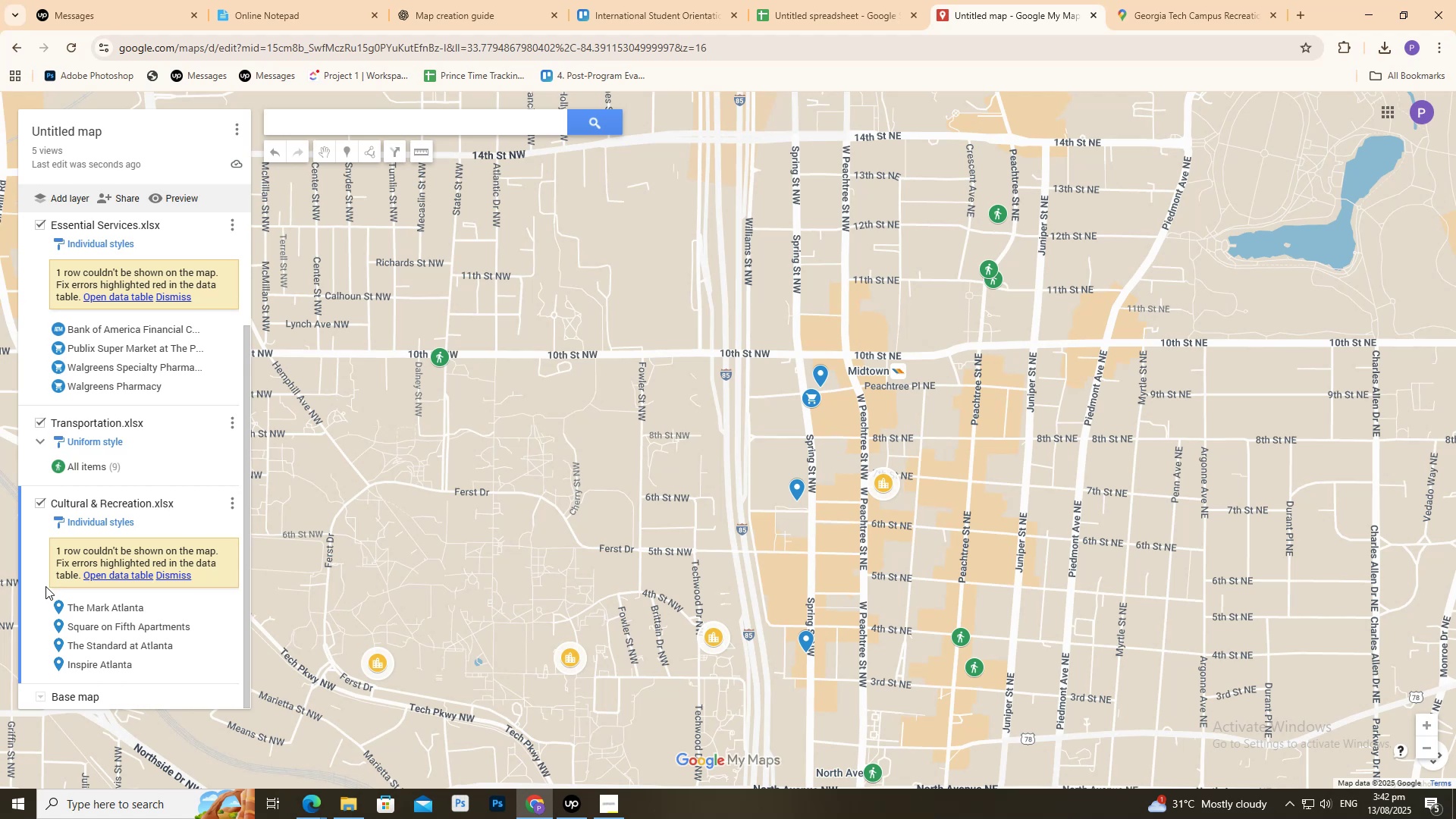 
scroll: coordinate [50, 590], scroll_direction: down, amount: 3.0
 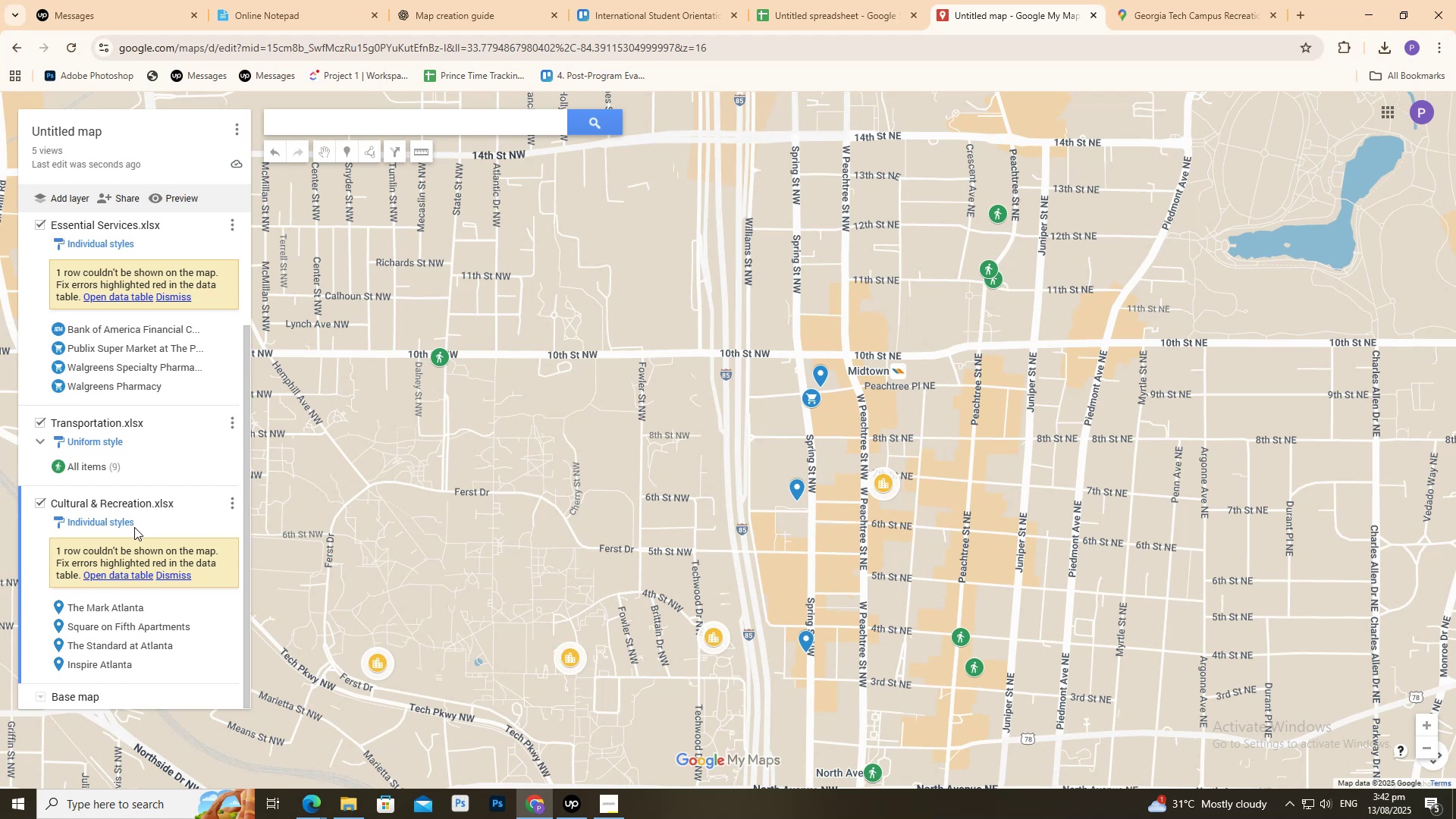 
left_click([121, 519])
 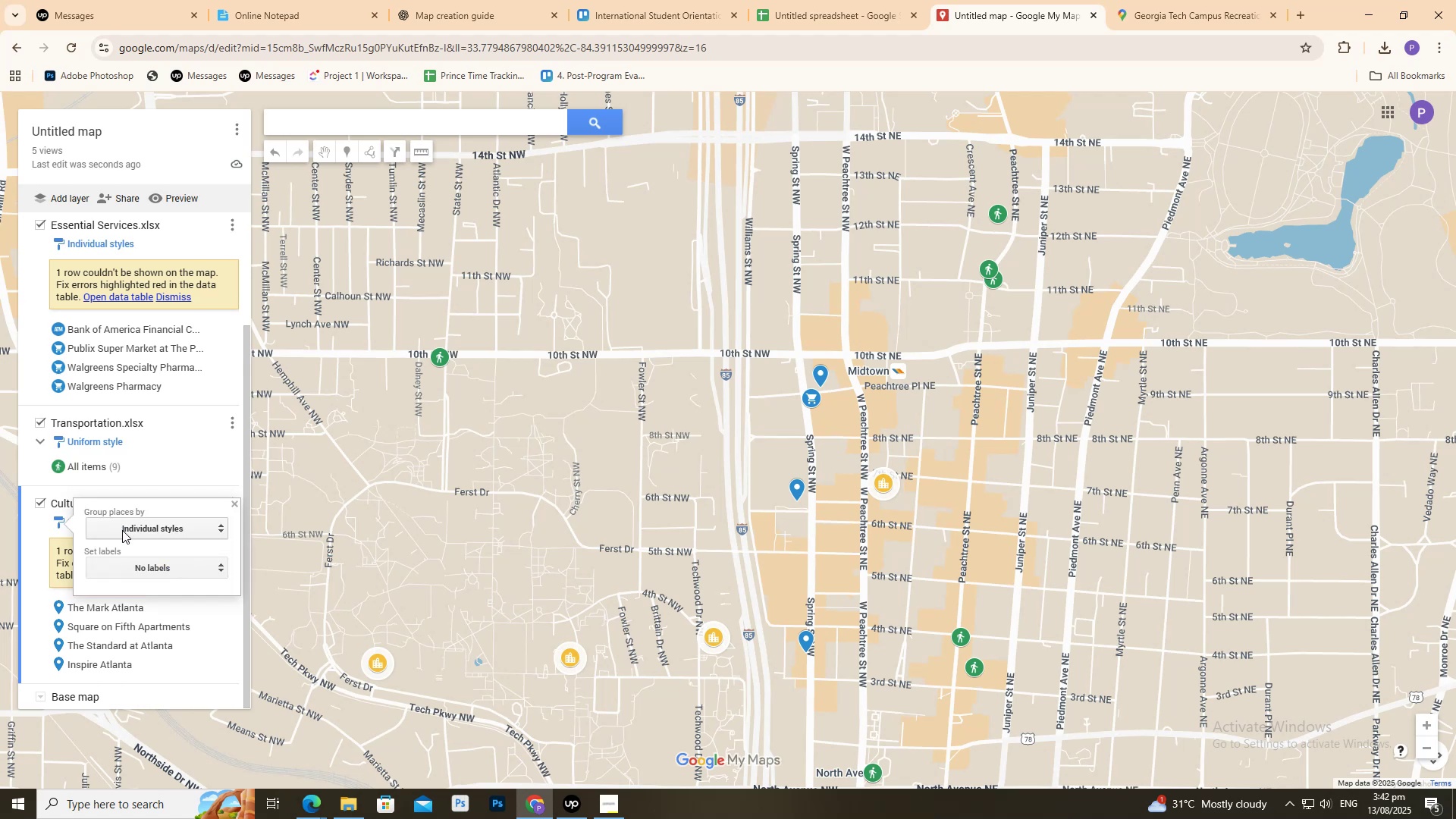 
left_click([122, 530])
 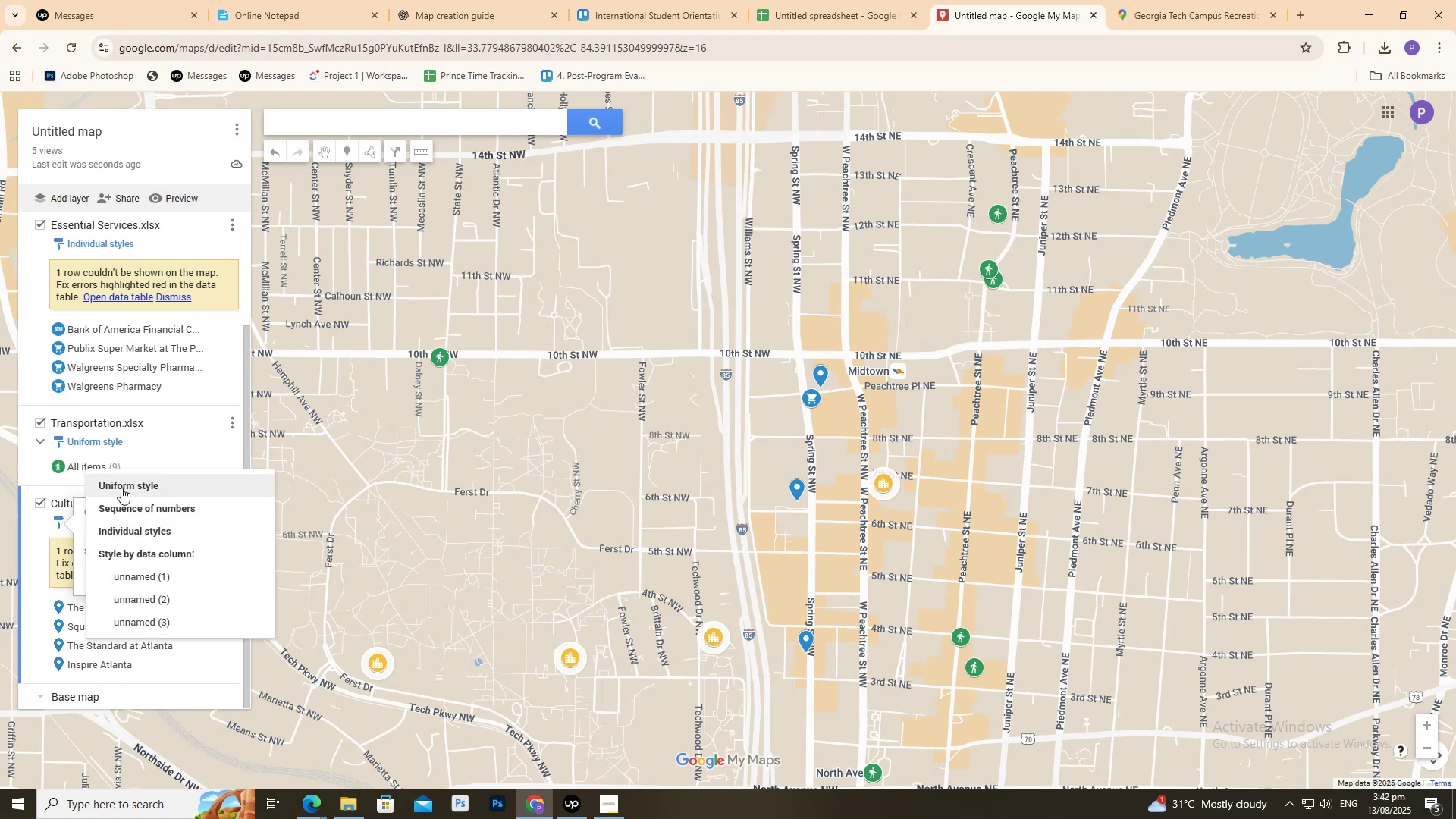 
left_click([121, 488])
 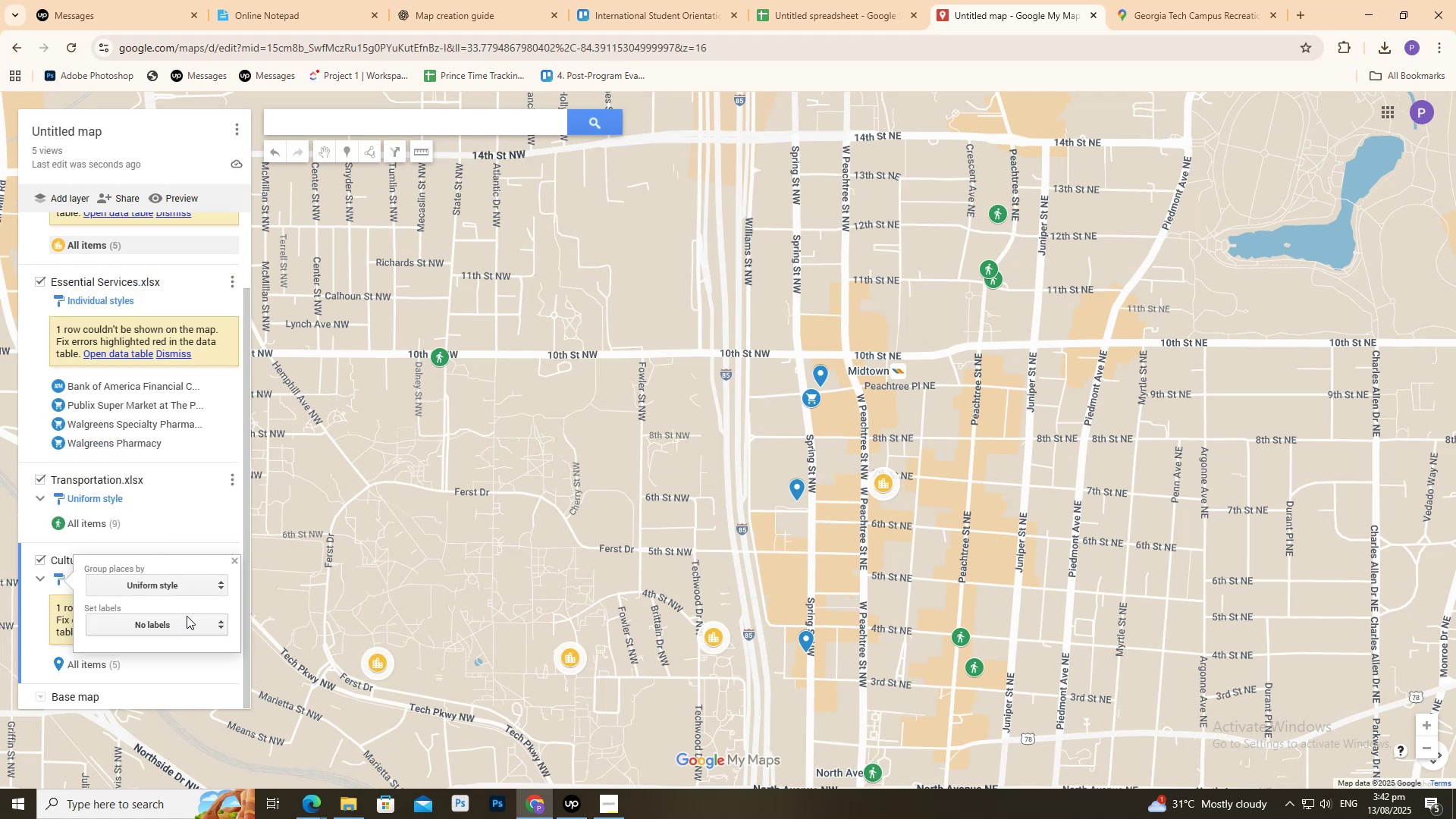 
left_click([33, 615])
 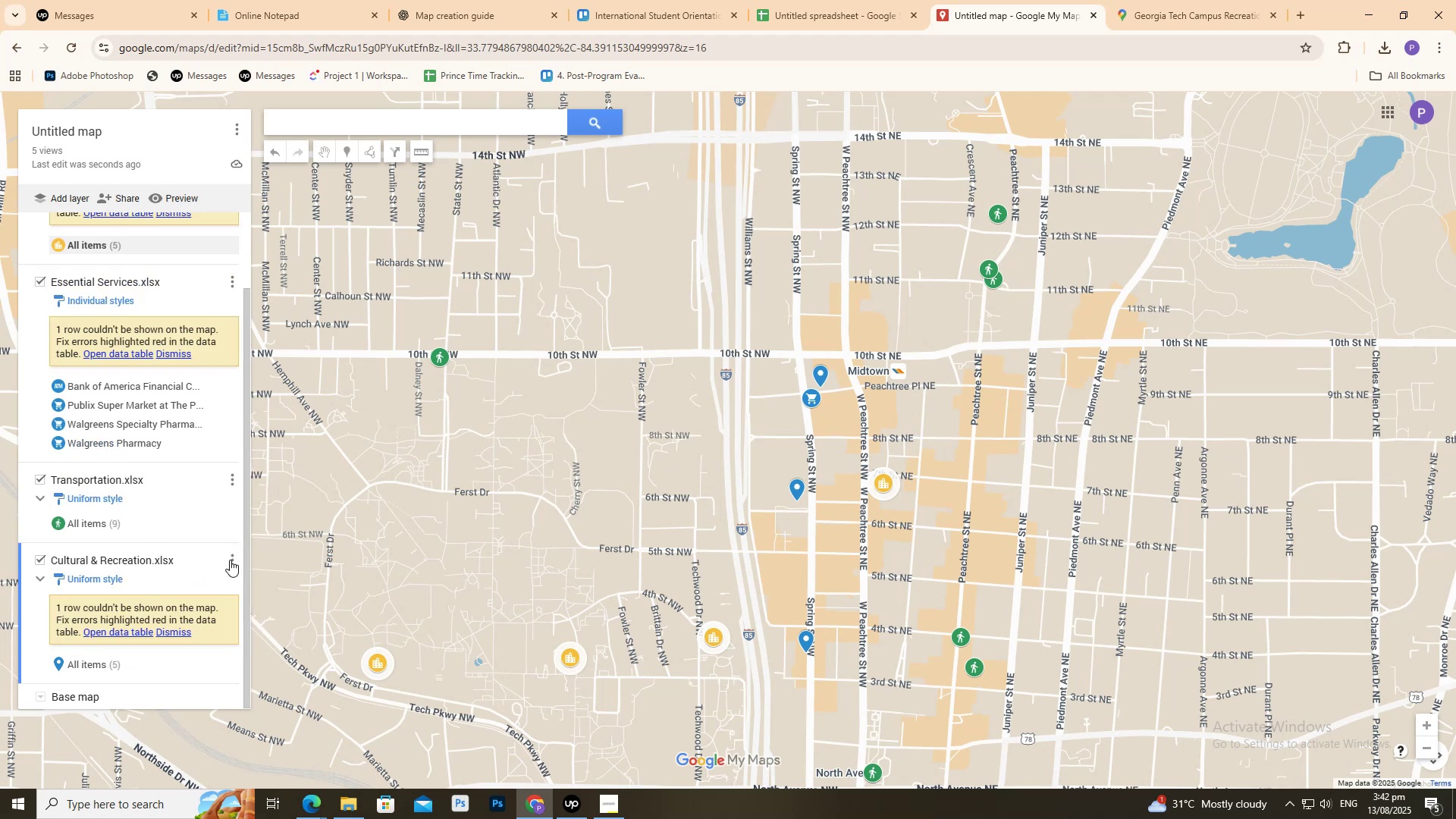 
left_click([230, 560])
 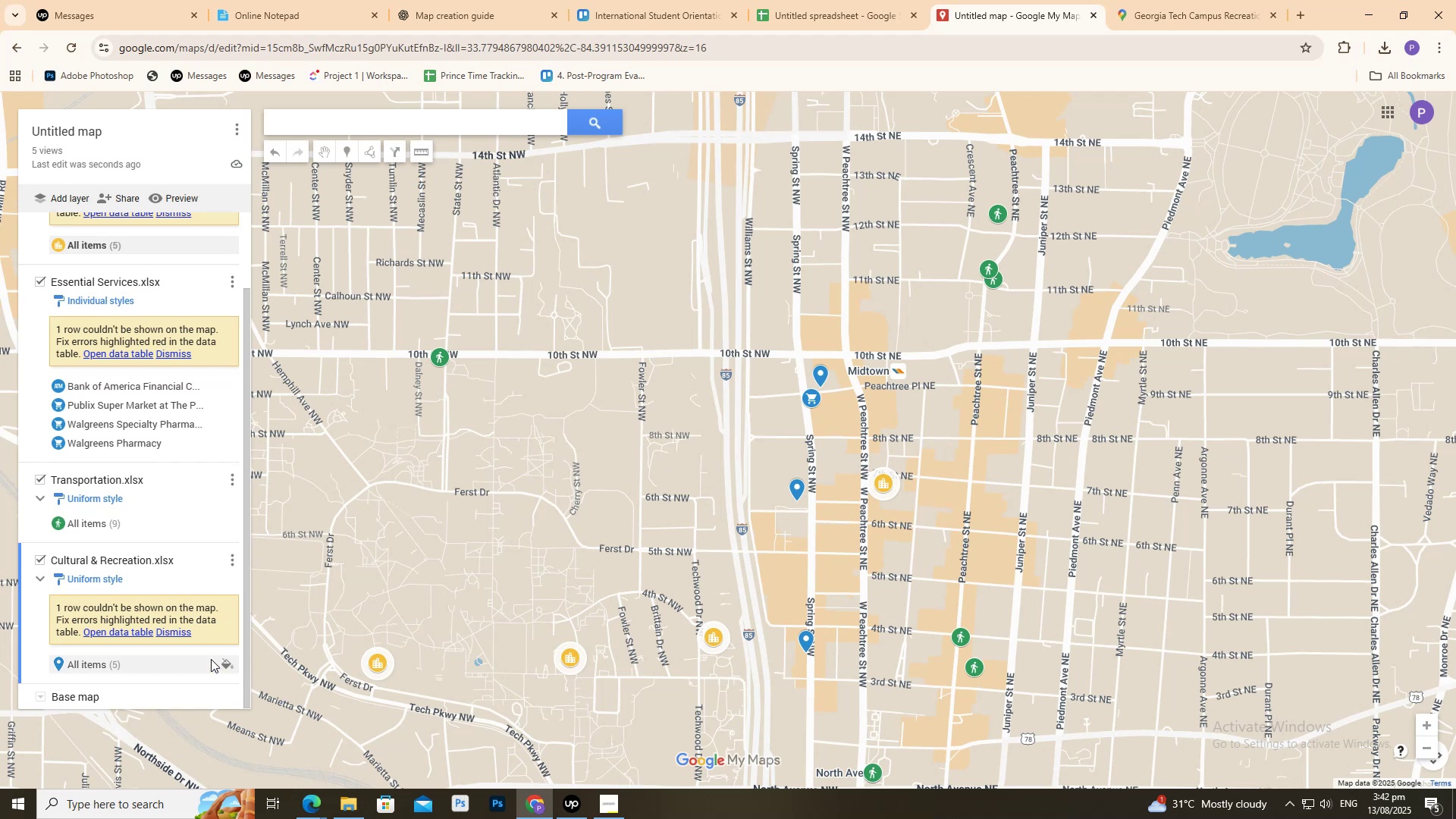 
left_click([224, 664])
 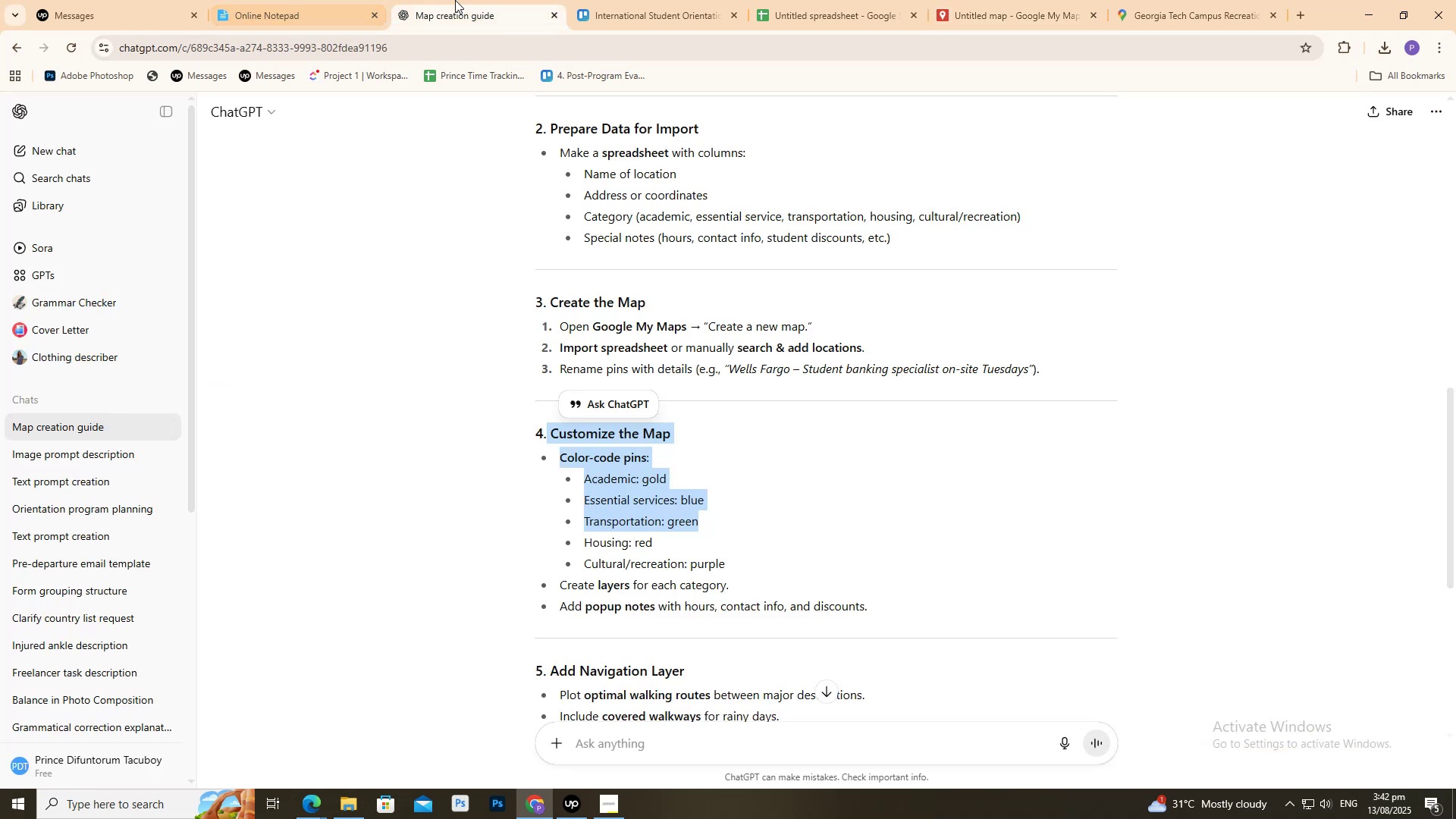 
scroll: coordinate [598, 460], scroll_direction: down, amount: 4.0
 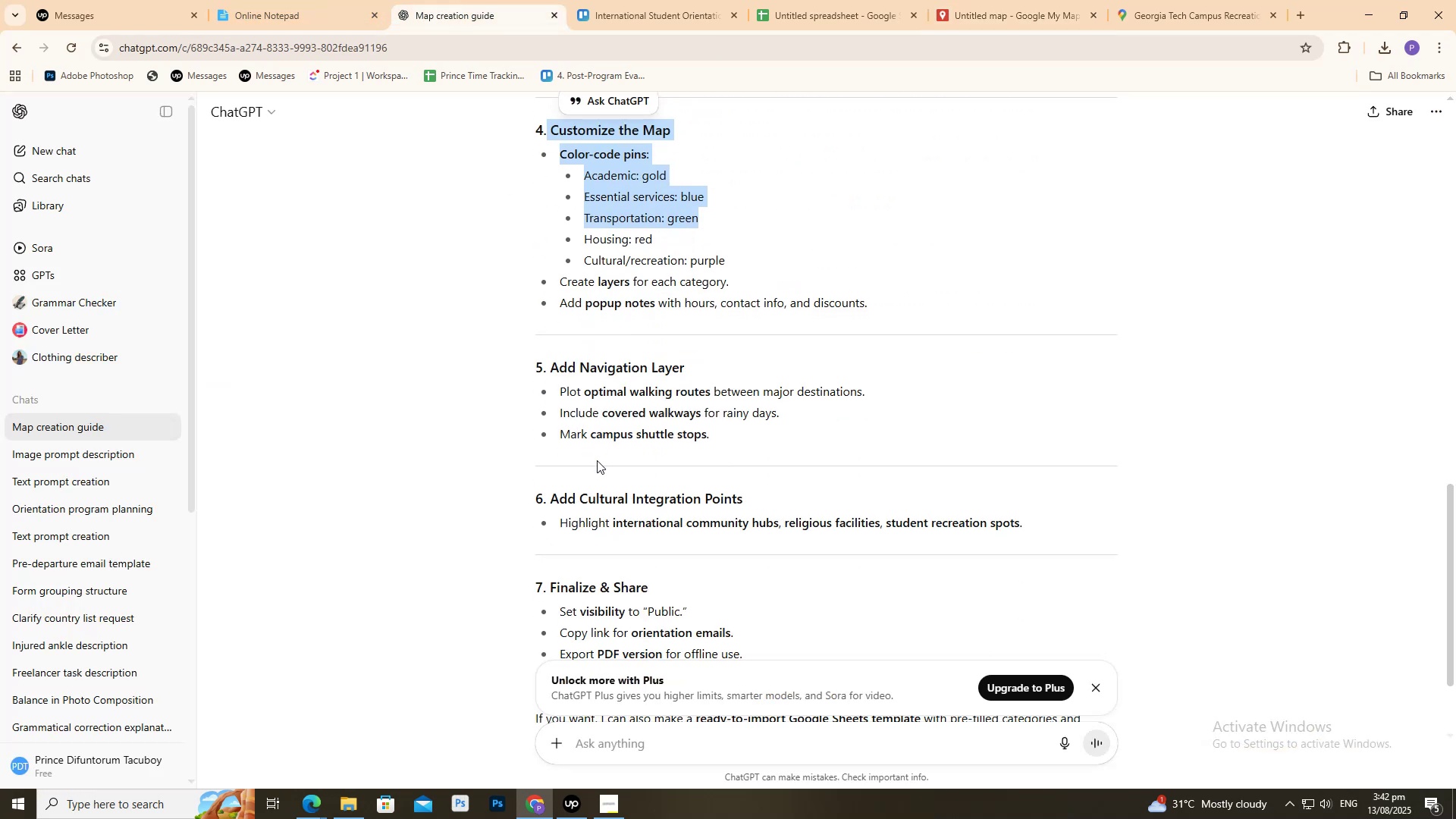 
scroll: coordinate [597, 460], scroll_direction: up, amount: 1.0
 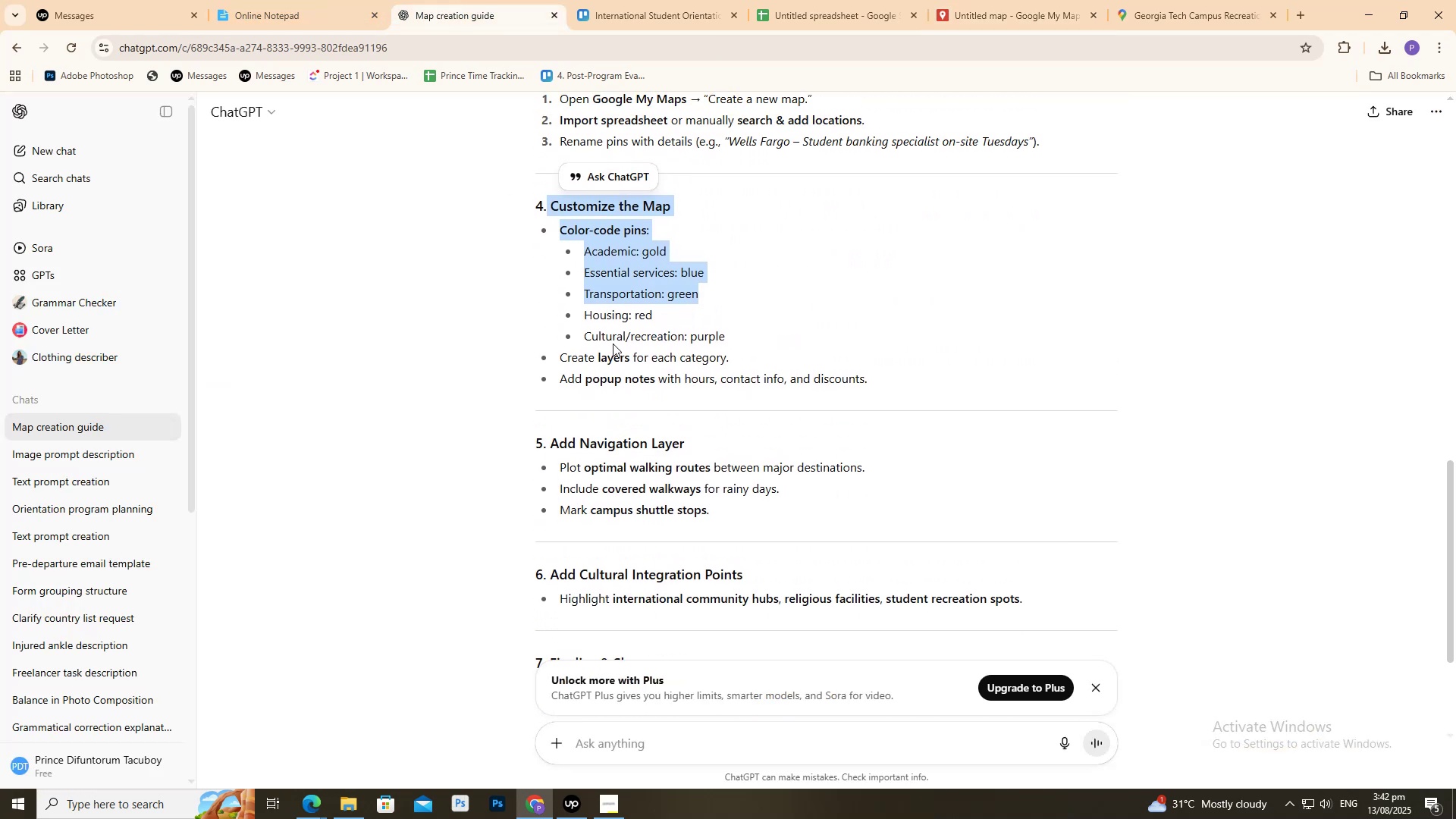 
left_click([974, 1])
 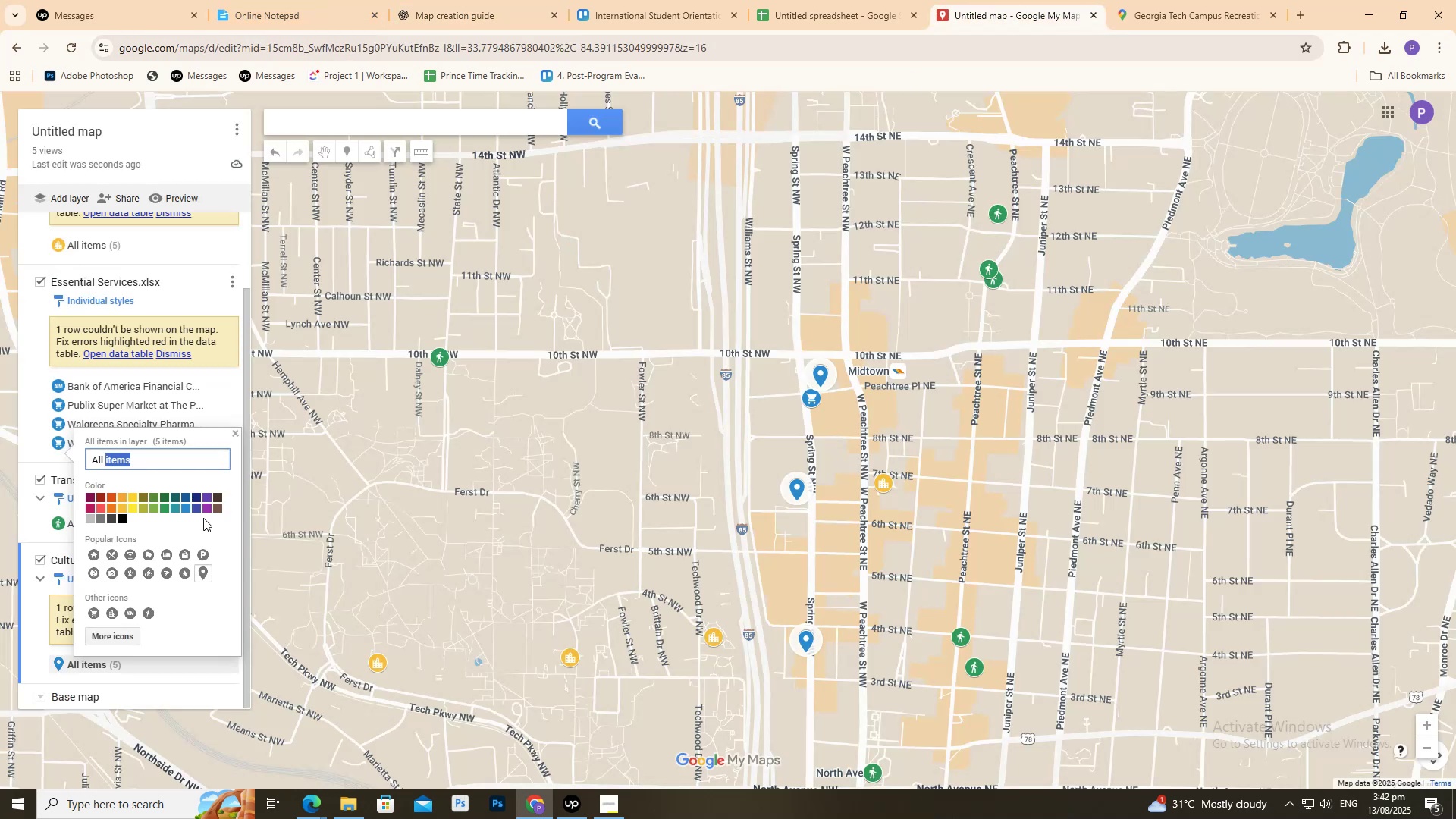 
left_click([206, 508])
 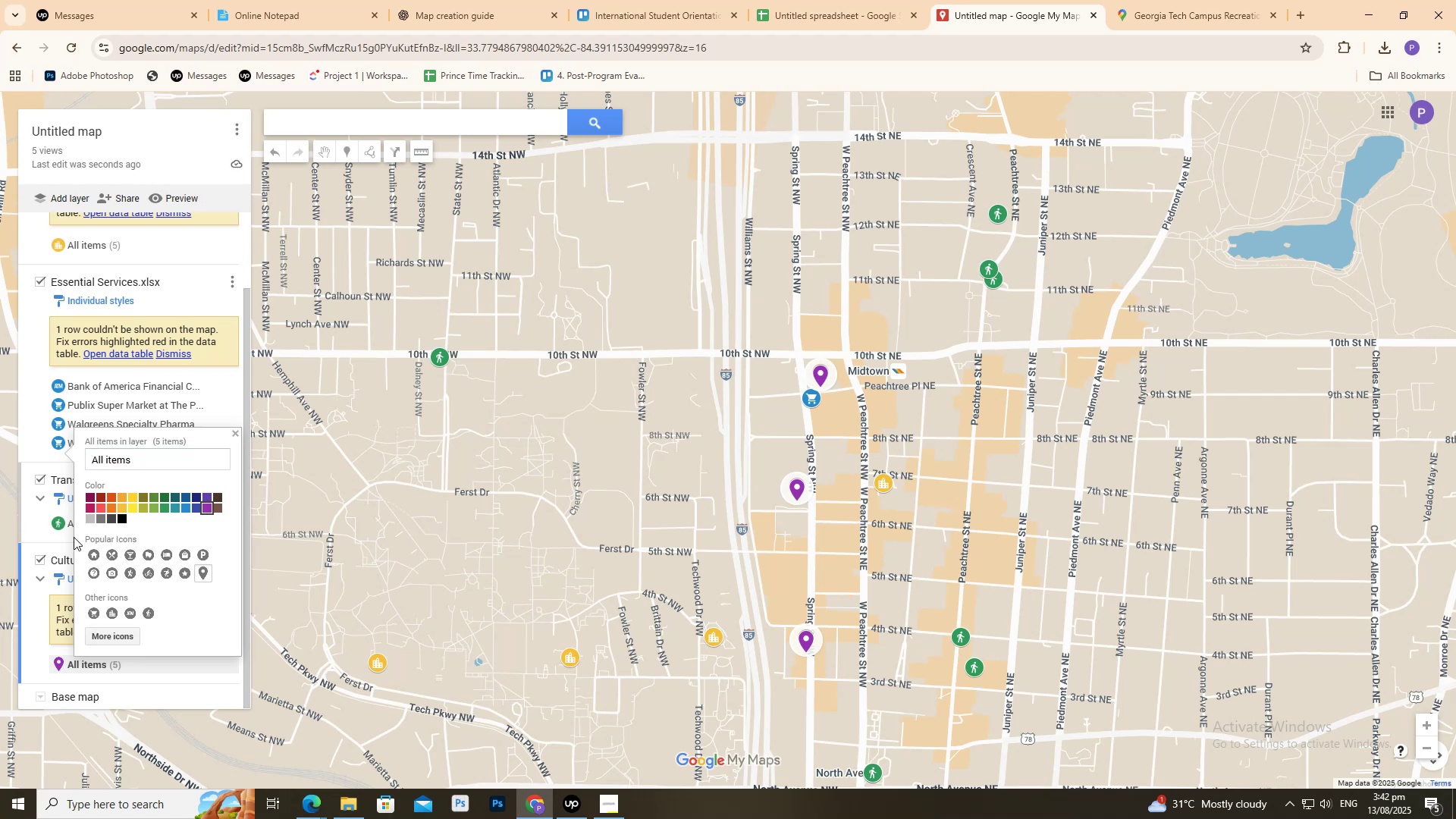 
left_click([129, 636])
 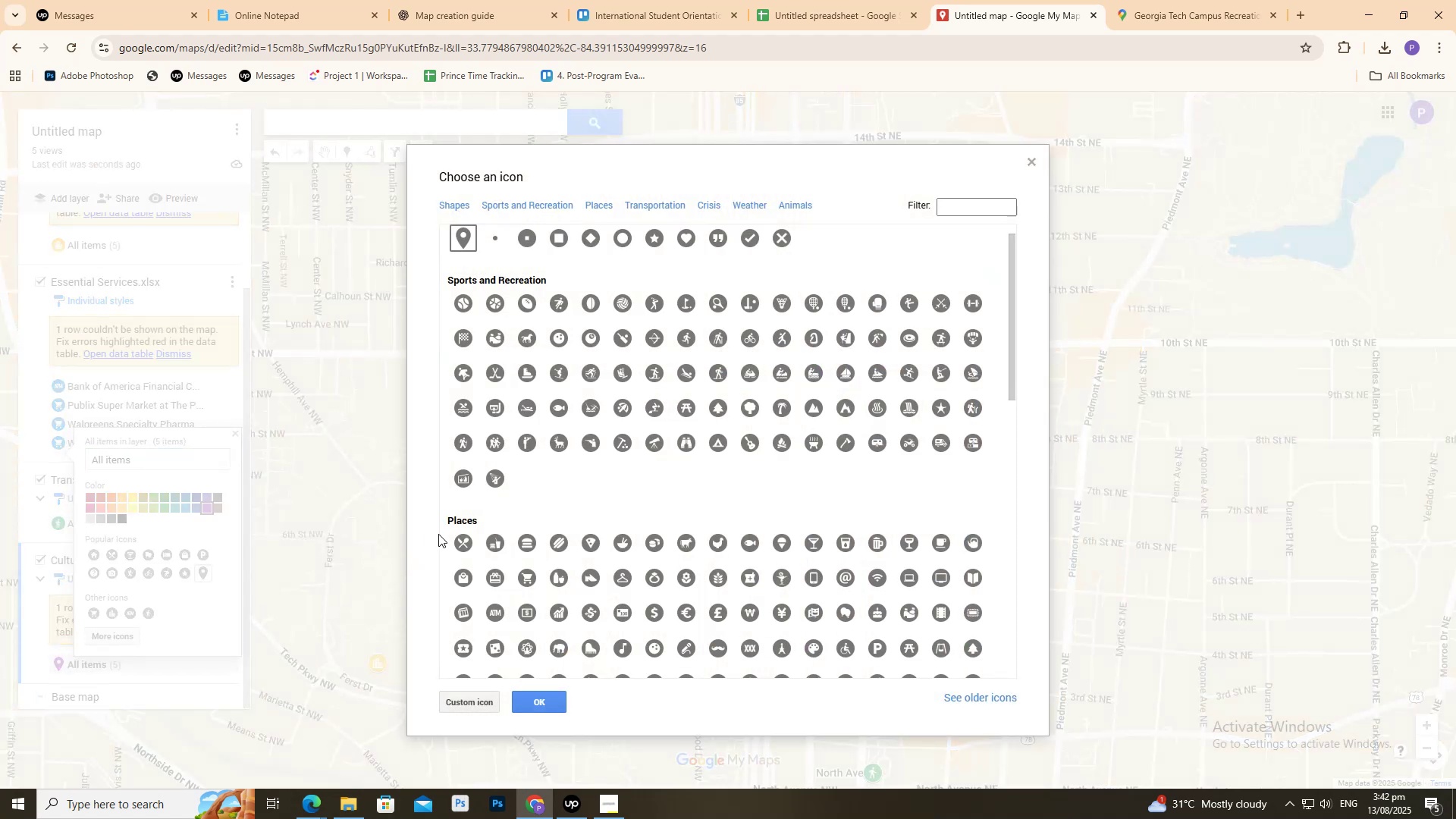 
mouse_move([467, 541])
 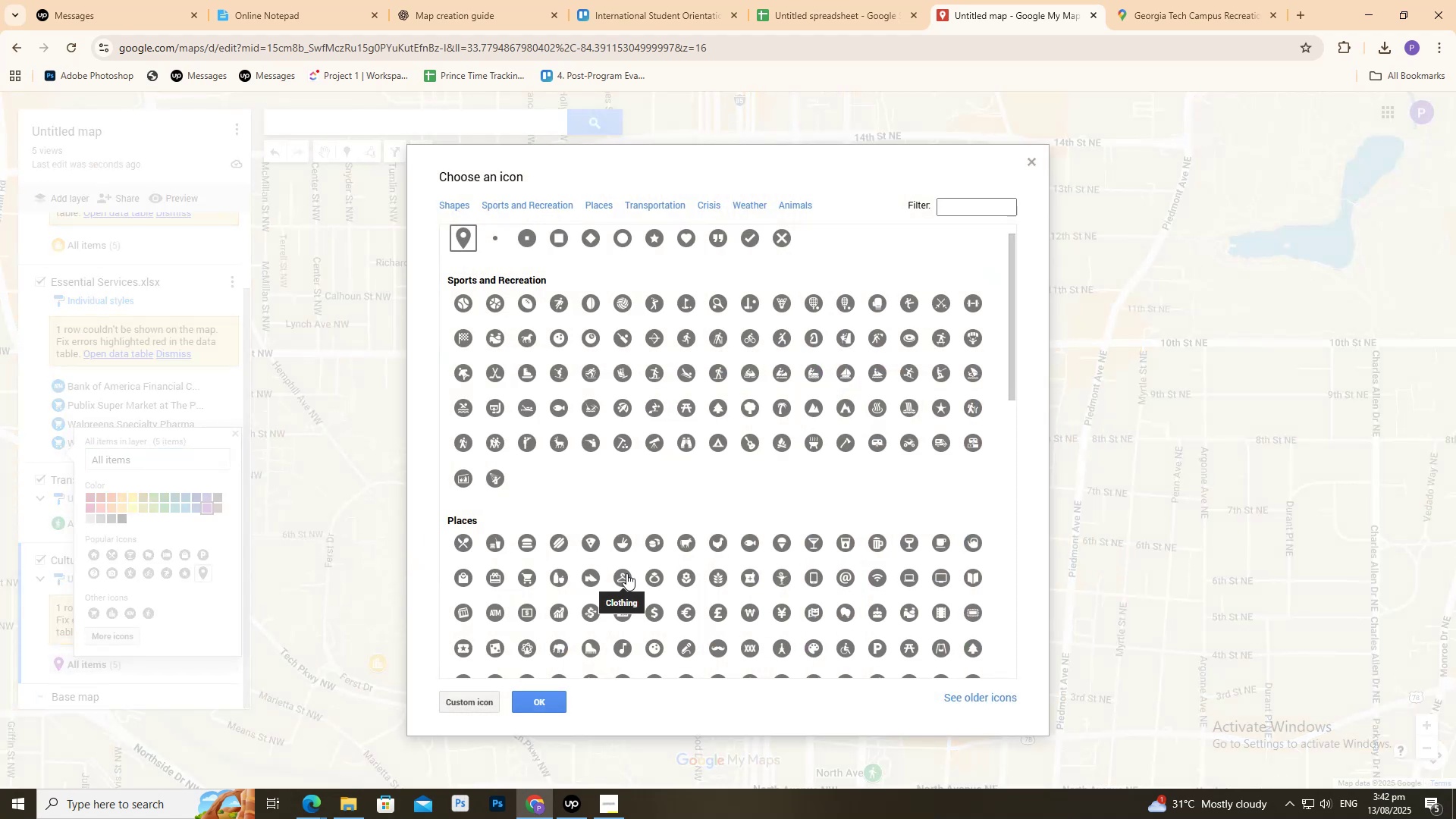 
scroll: coordinate [609, 586], scroll_direction: down, amount: 6.0
 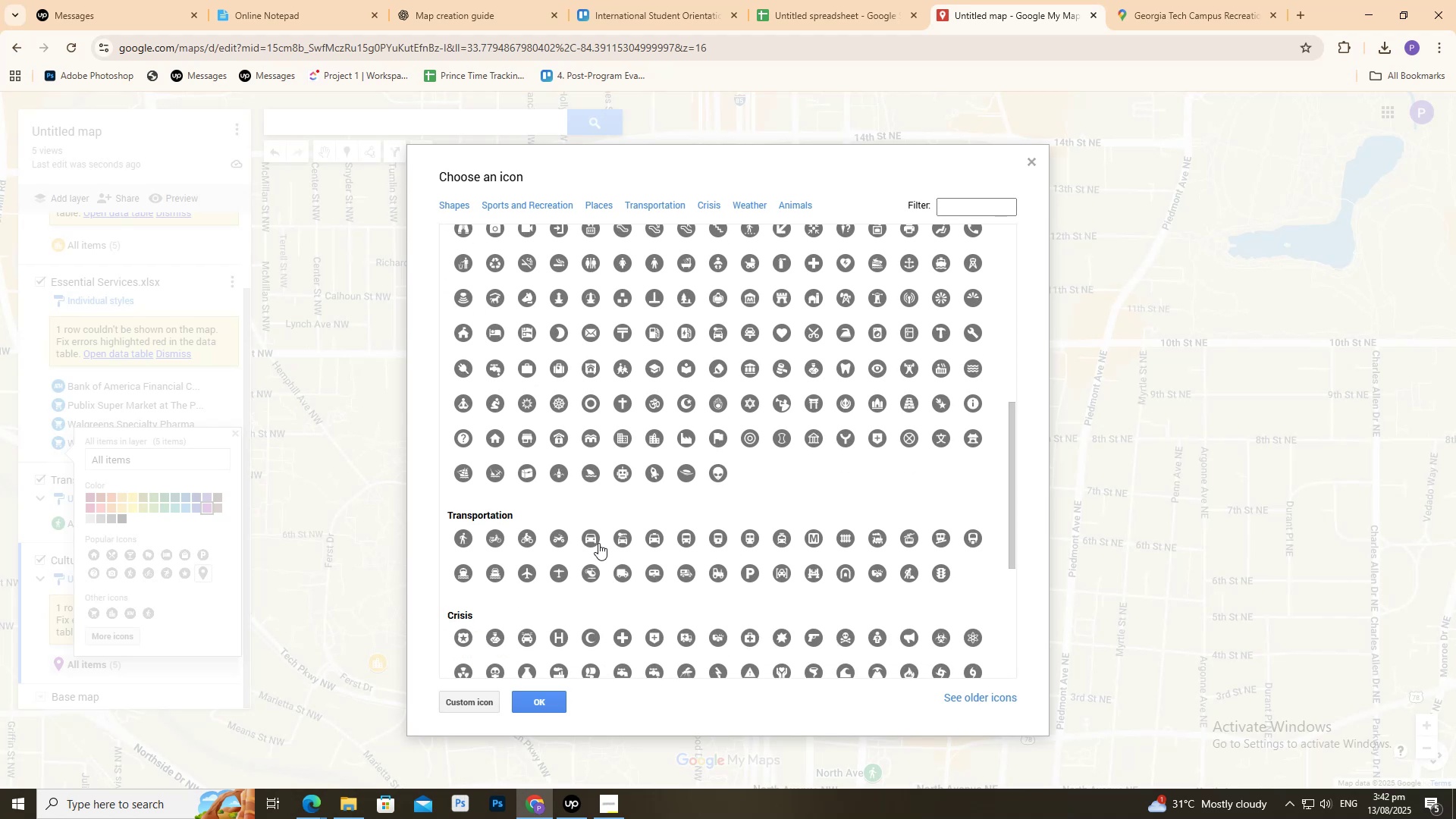 
mouse_move([632, 477])
 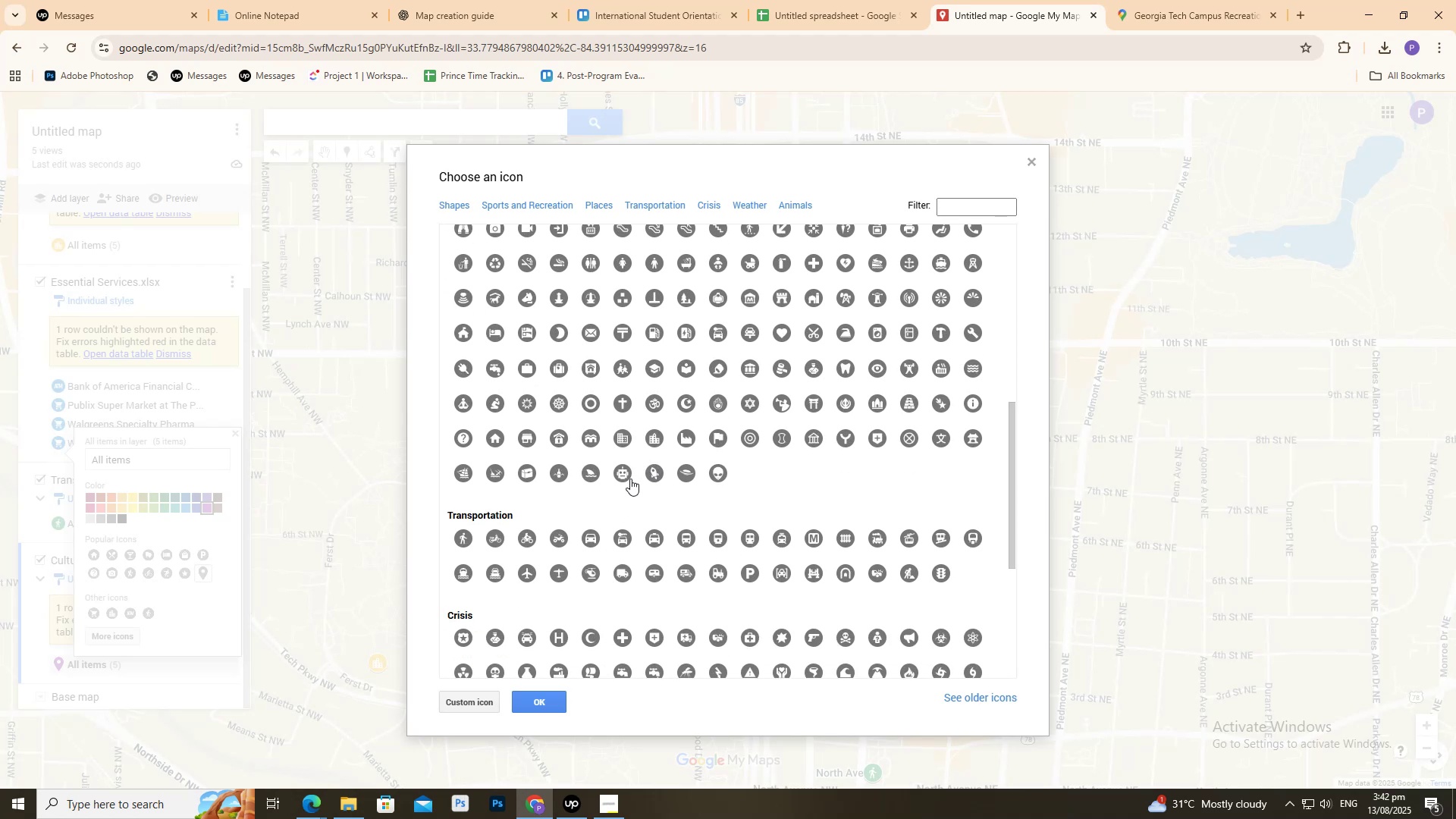 
scroll: coordinate [620, 485], scroll_direction: up, amount: 3.0
 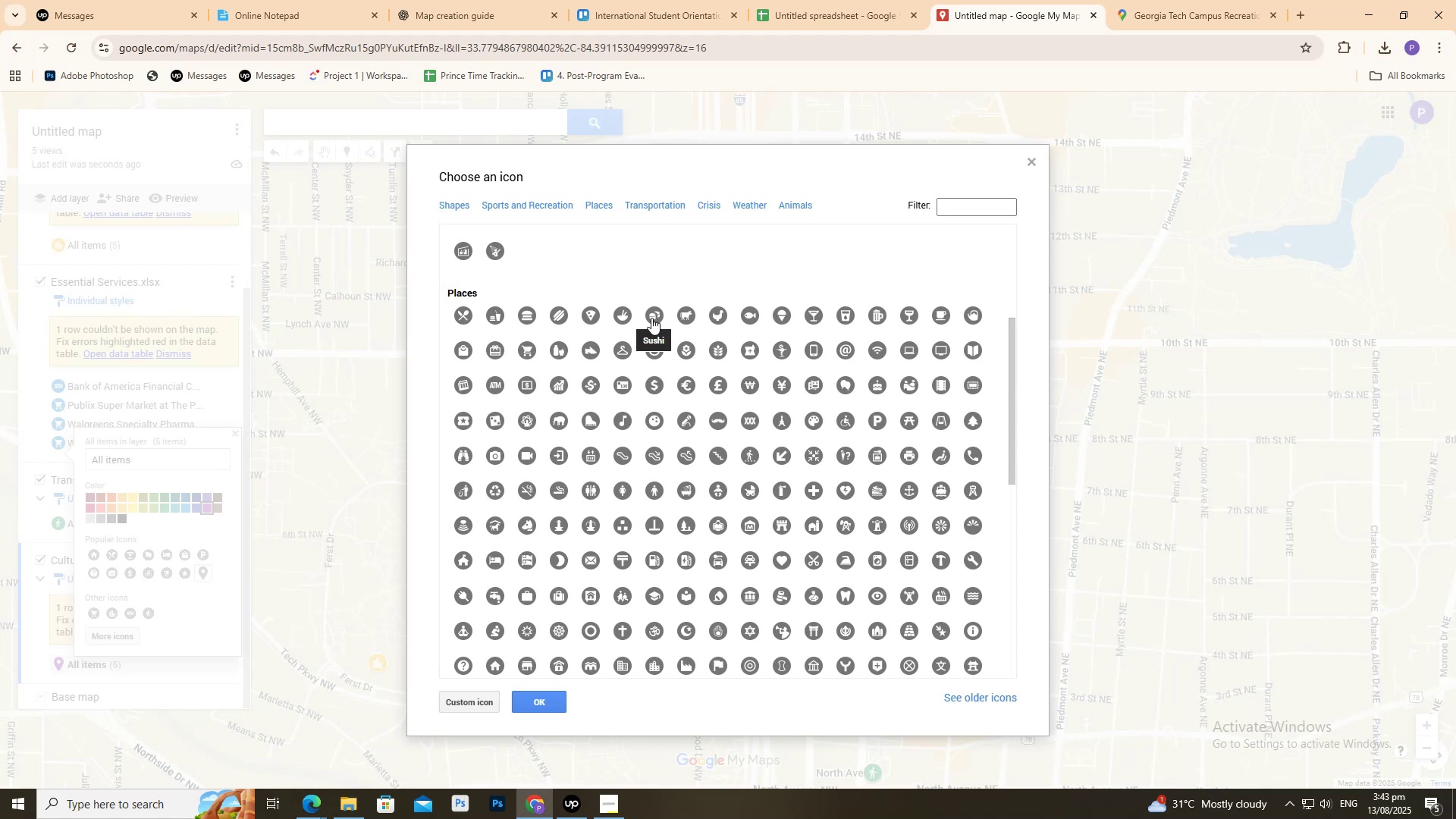 
wait(10.8)
 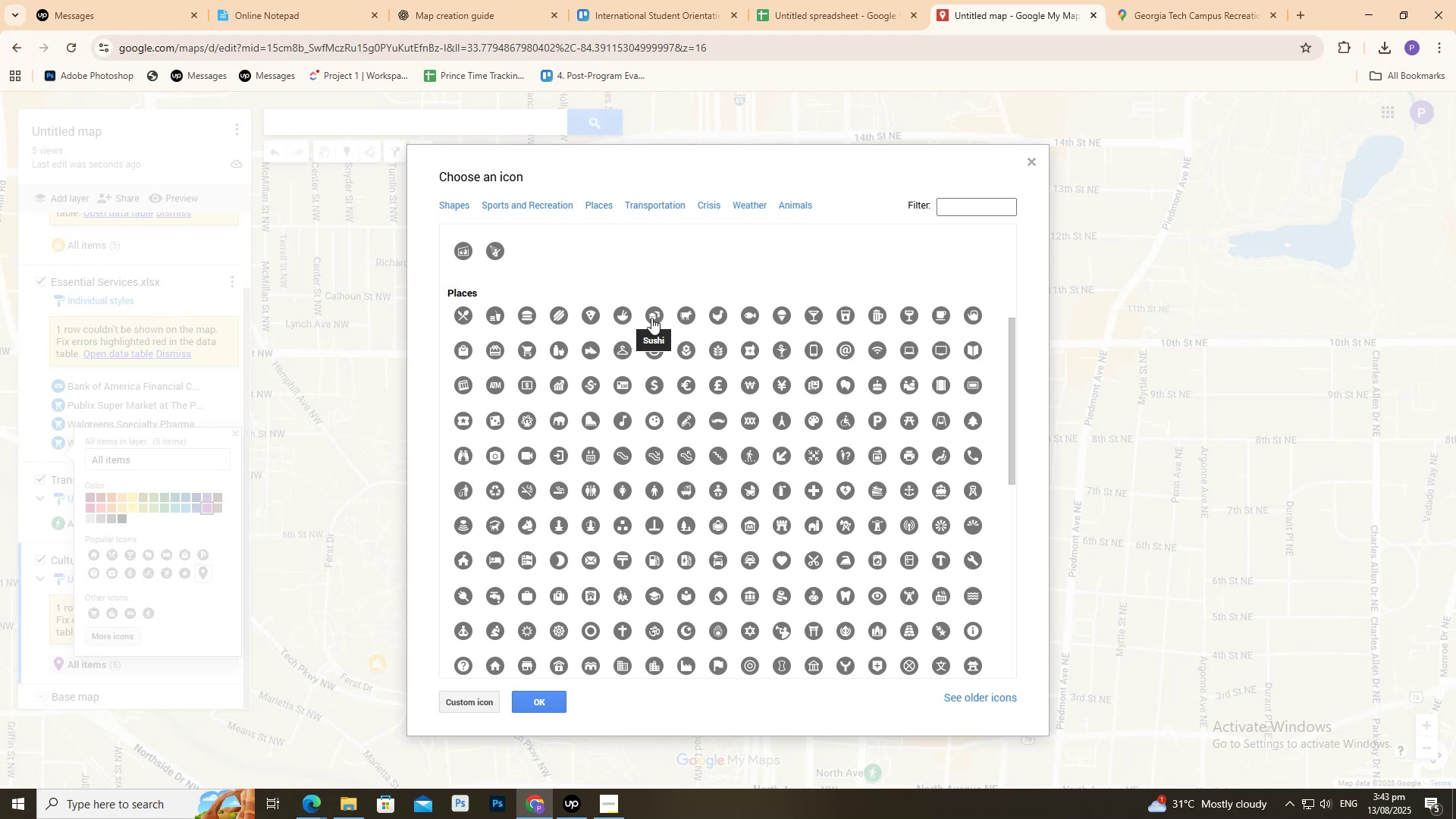 
left_click([875, 631])
 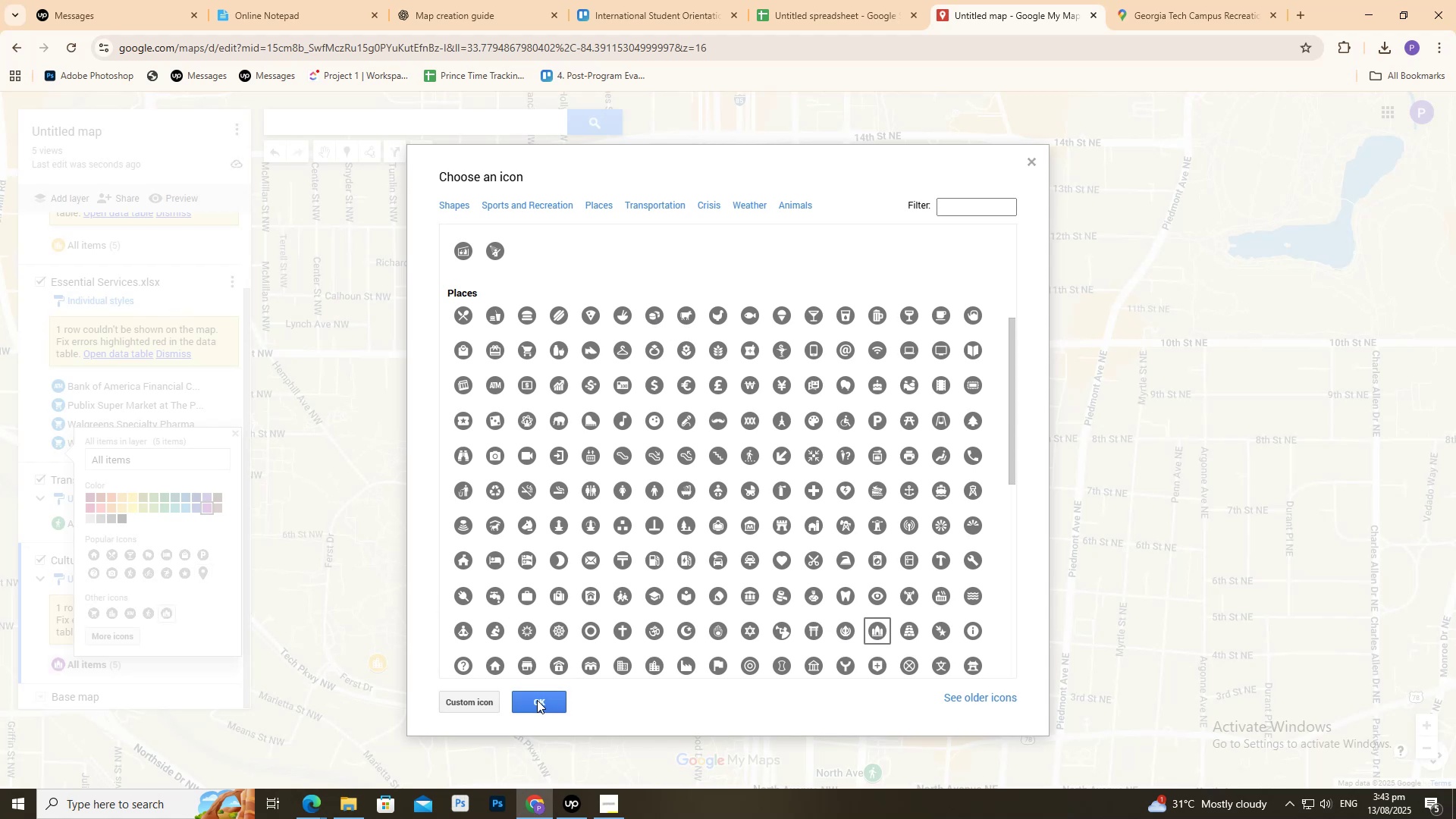 
left_click([537, 699])
 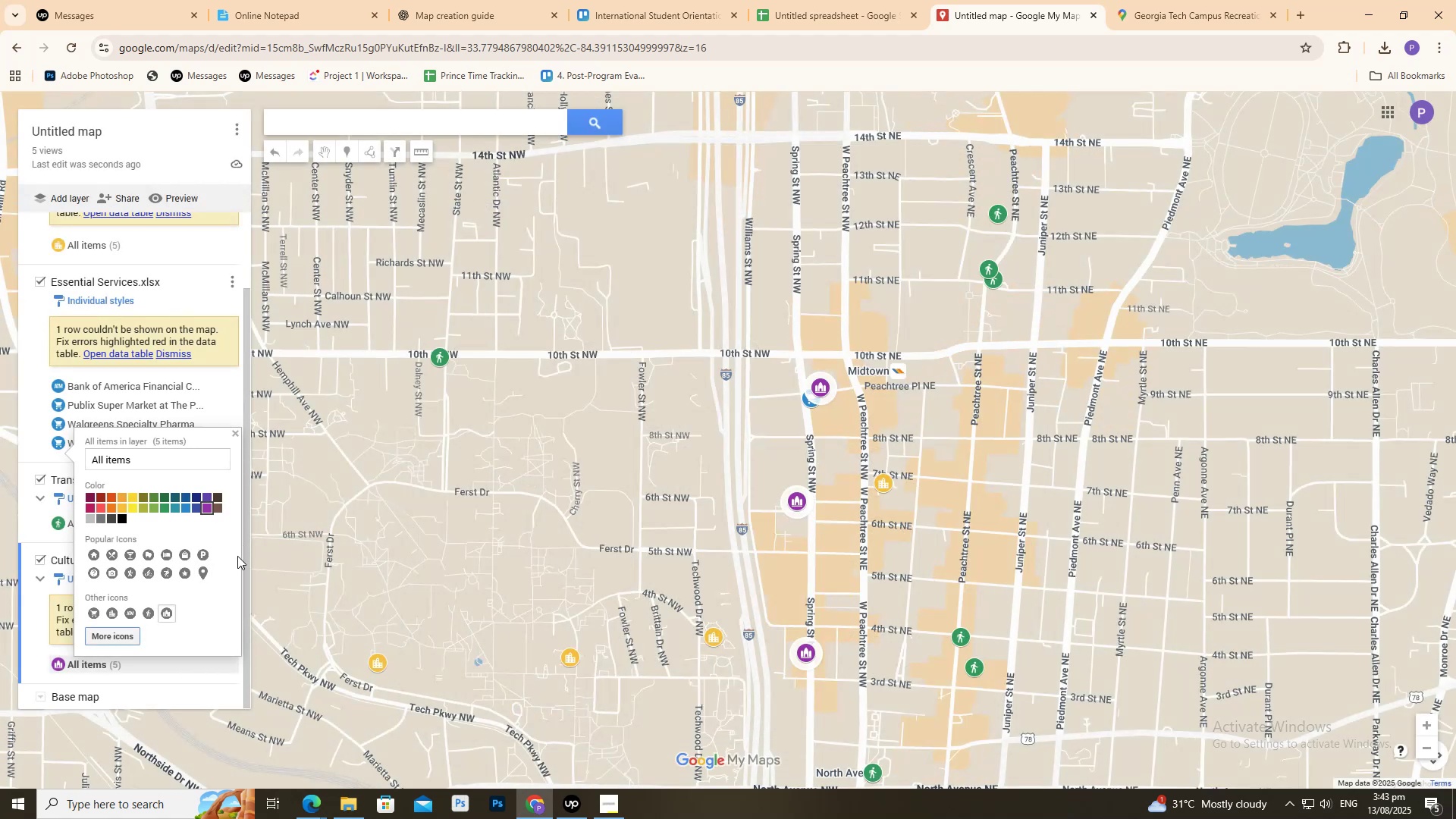 
scroll: coordinate [108, 541], scroll_direction: down, amount: 2.0
 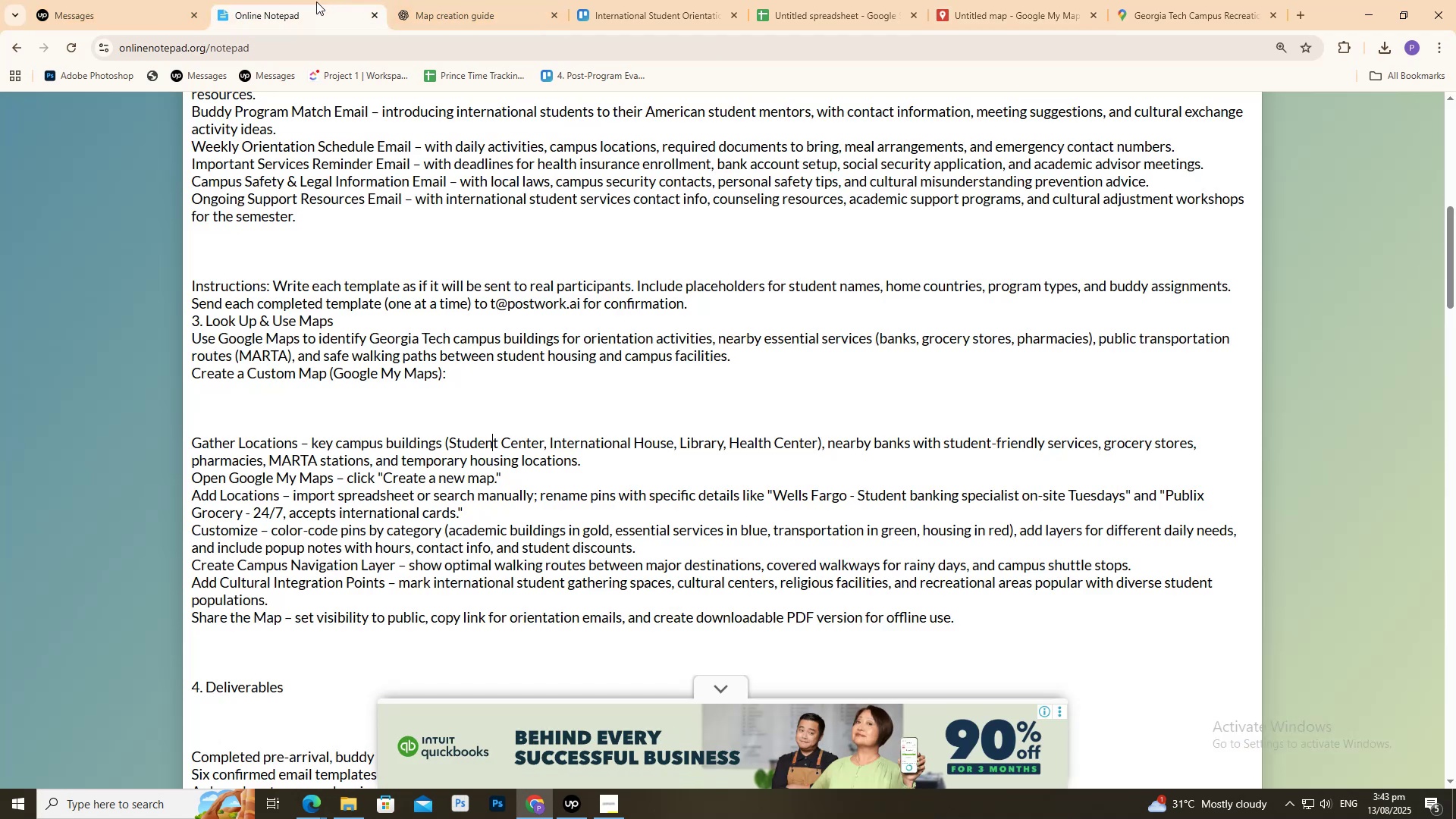 
double_click([455, 0])
 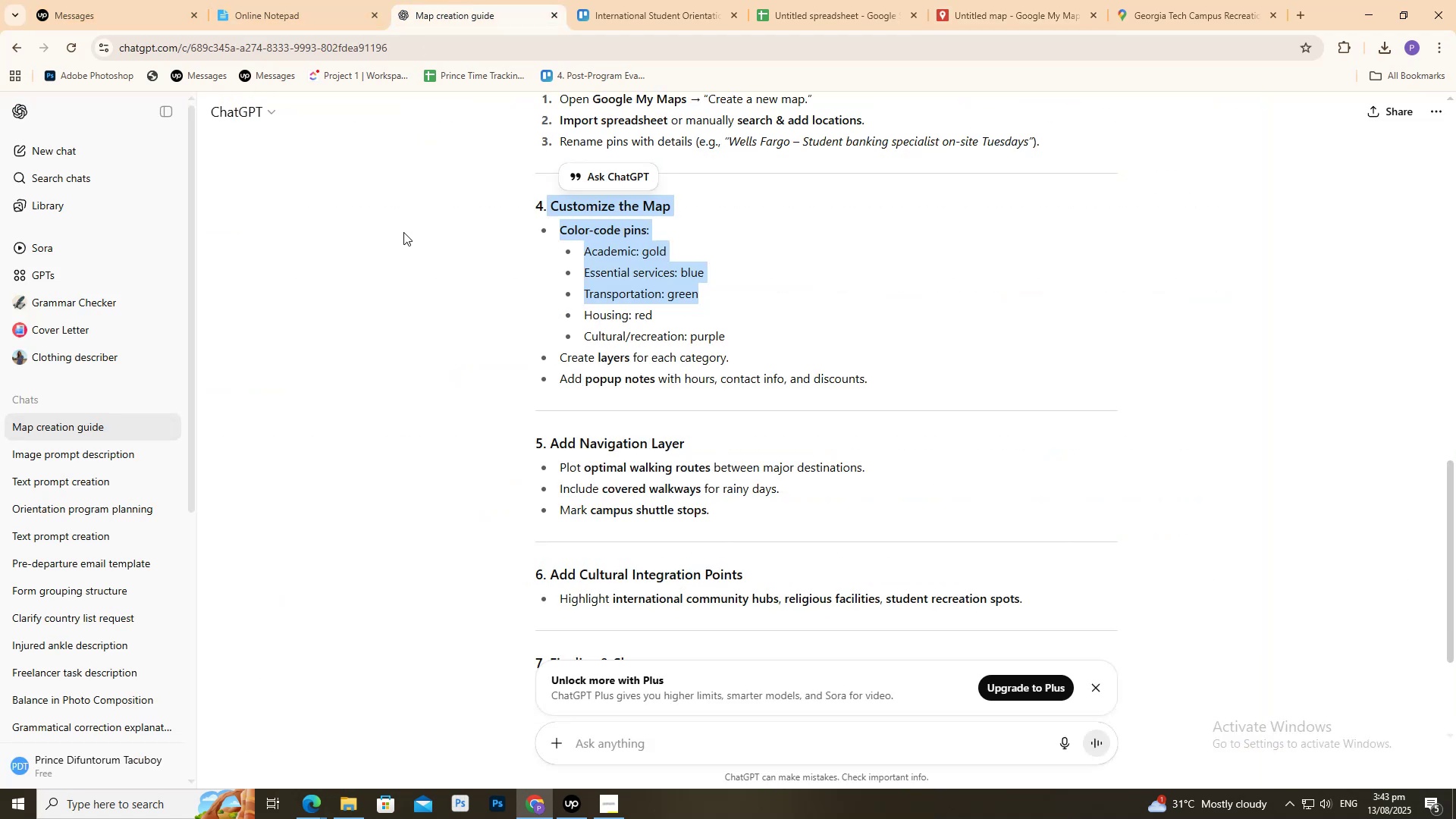 
wait(8.51)
 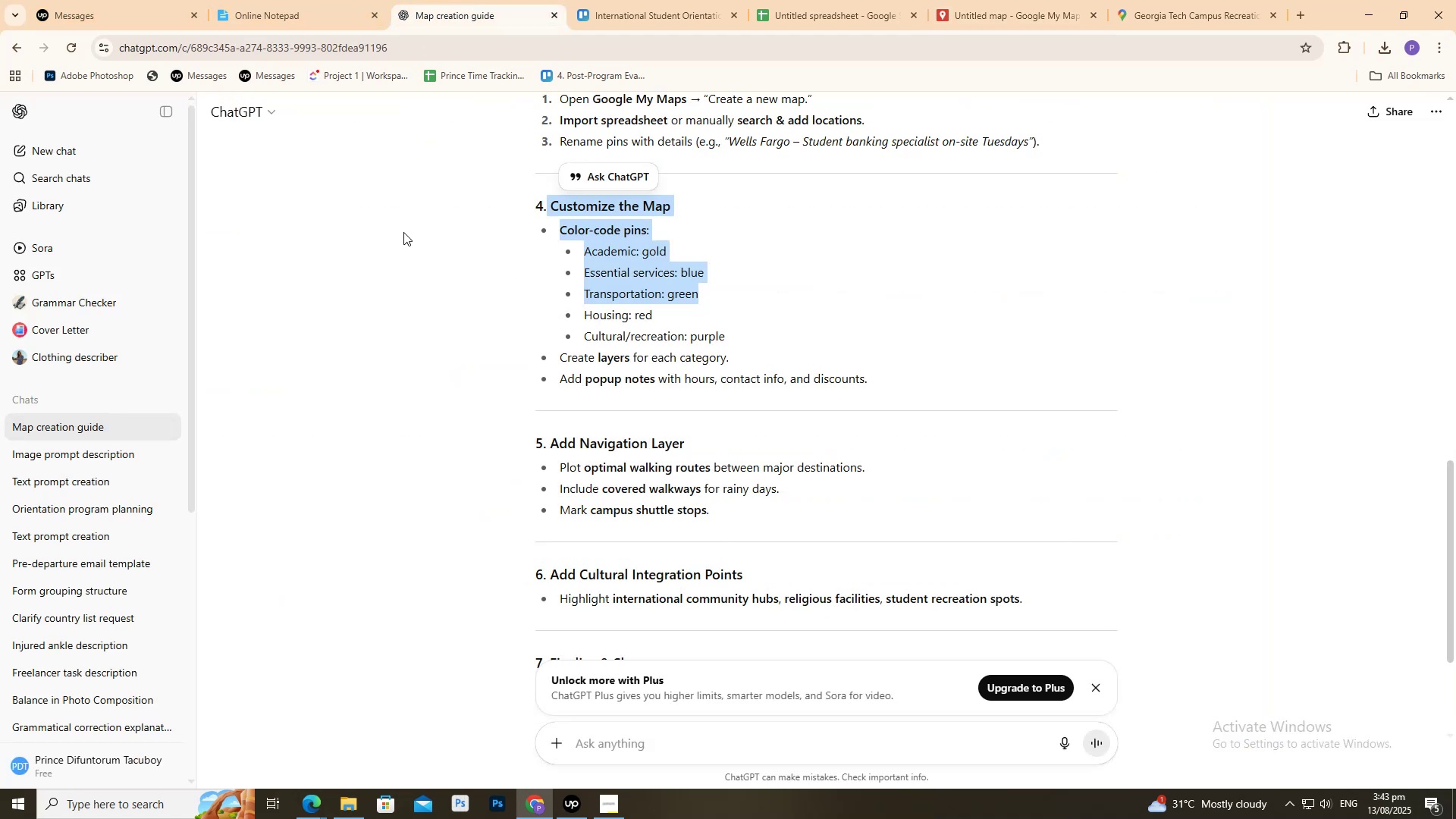 
scroll: coordinate [619, 431], scroll_direction: down, amount: 3.0
 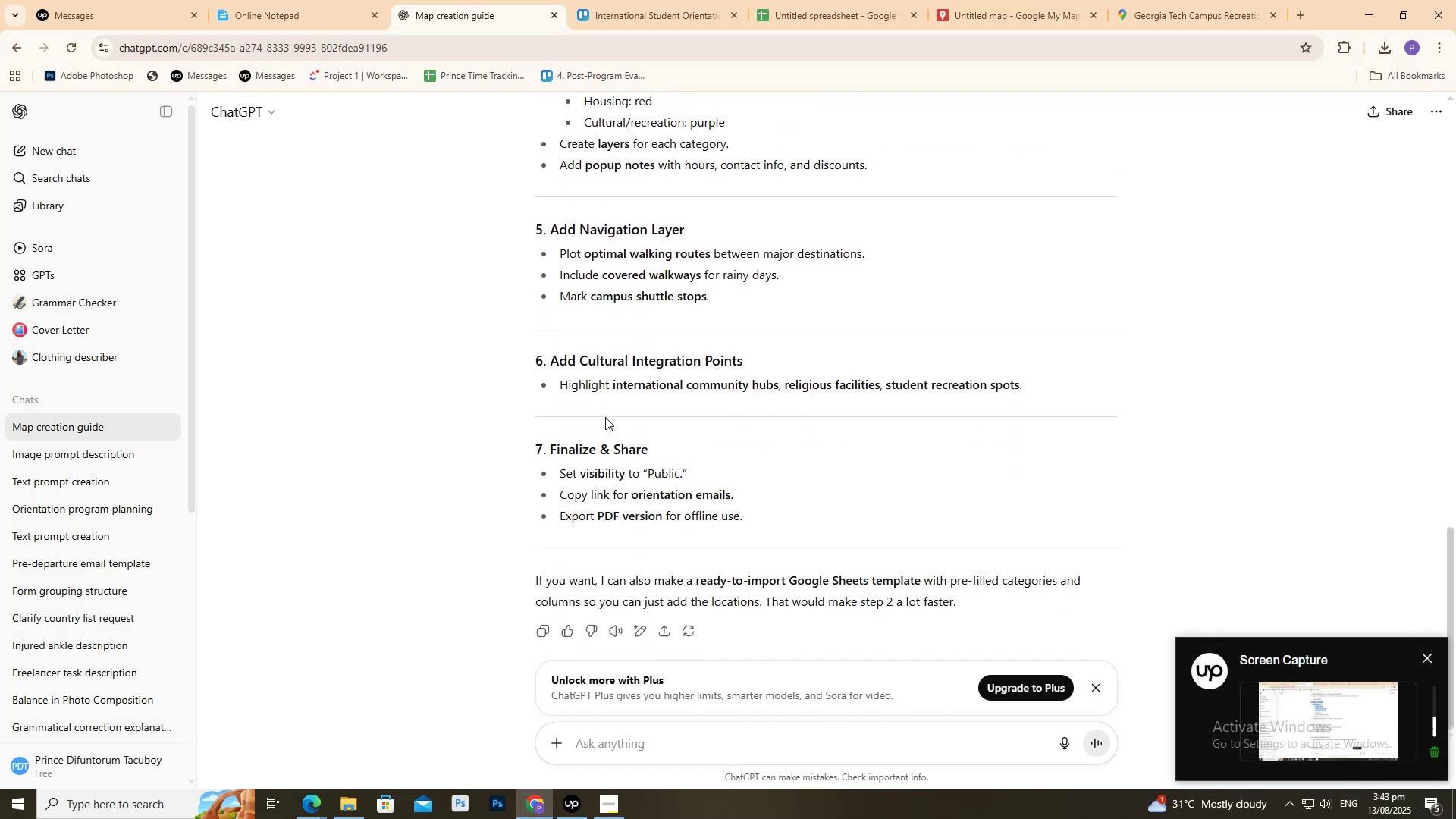 
mouse_move([1193, 0])
 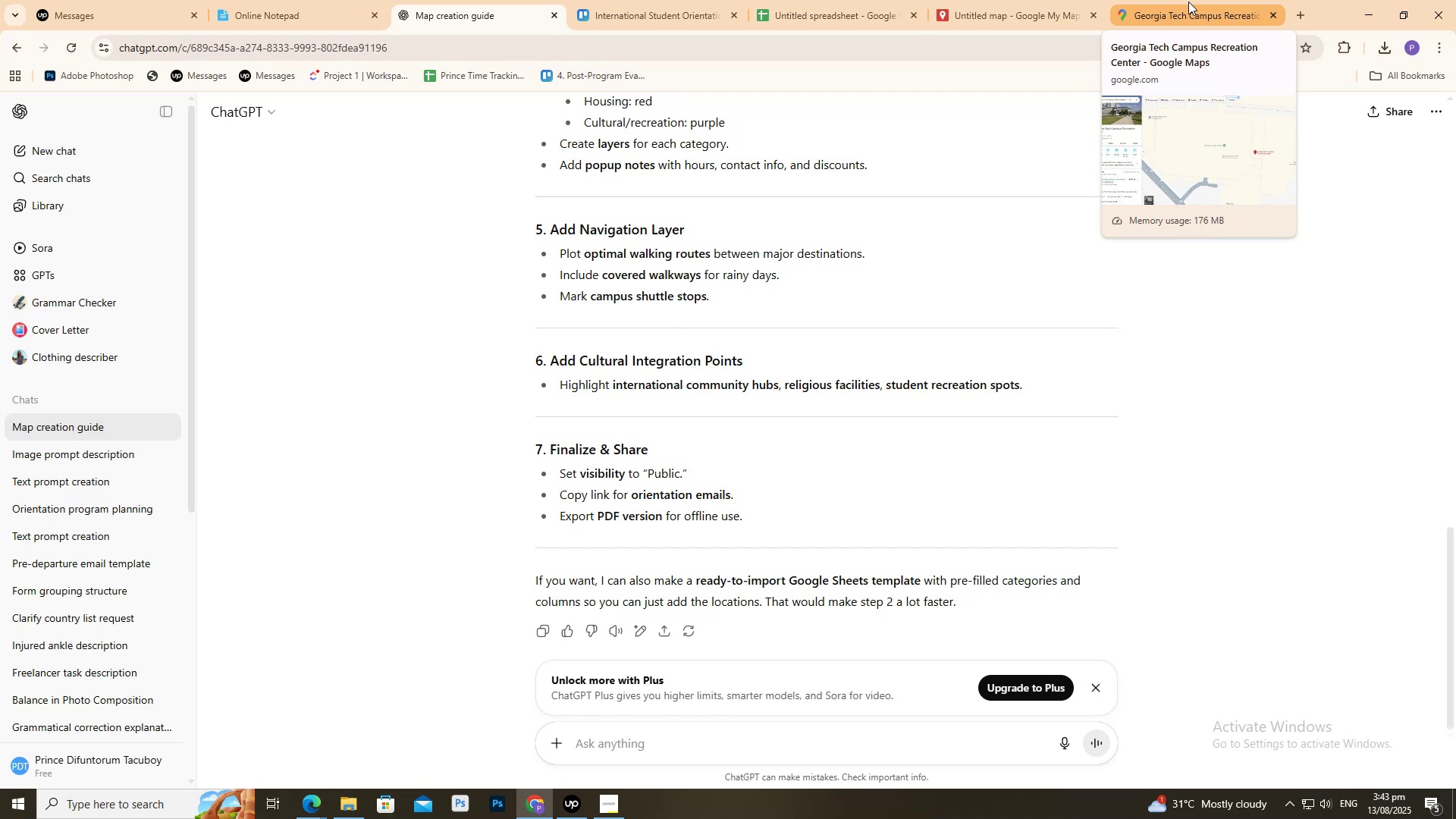 
left_click([1188, 2])
 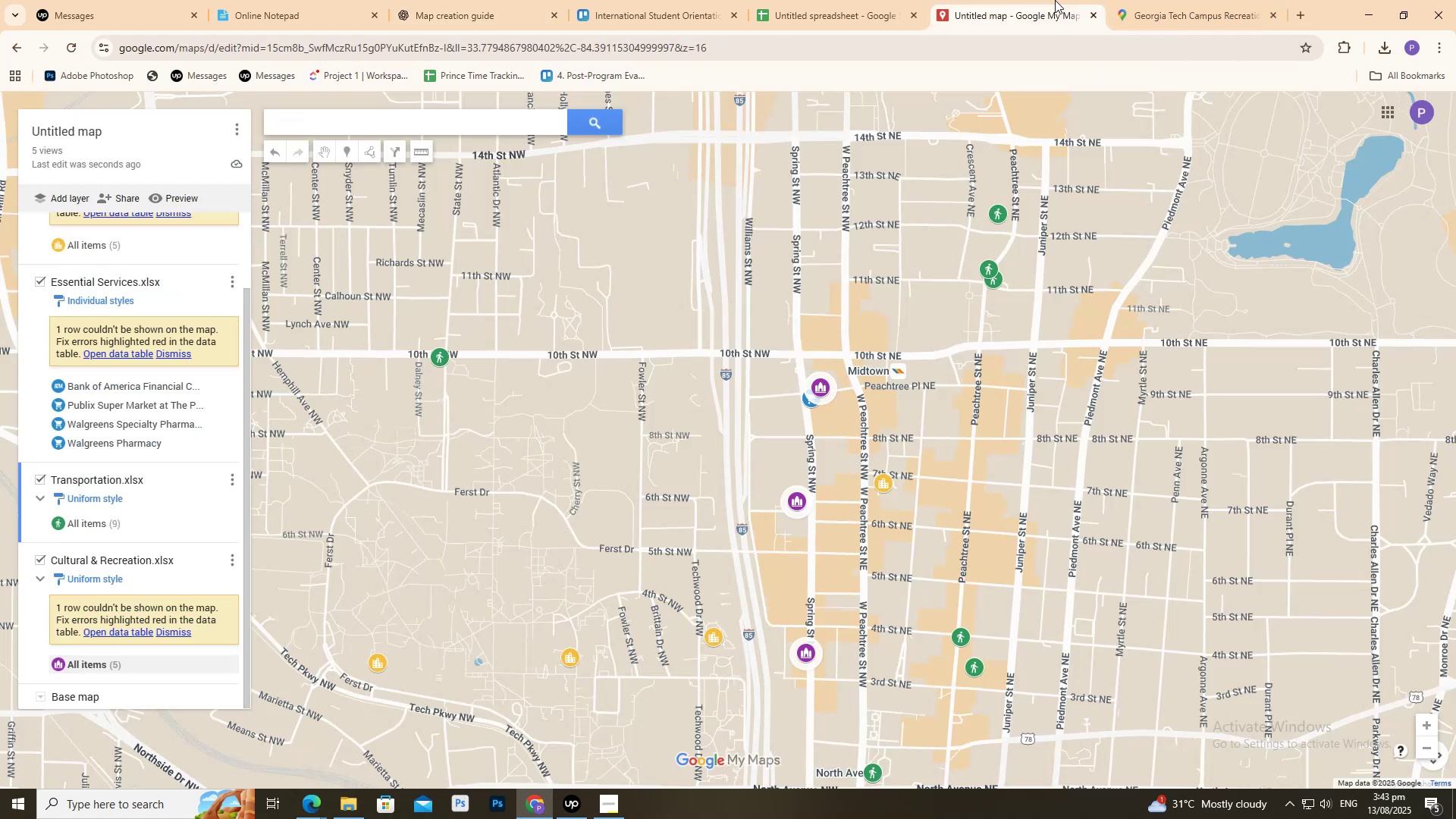 
scroll: coordinate [1006, 419], scroll_direction: down, amount: 5.0
 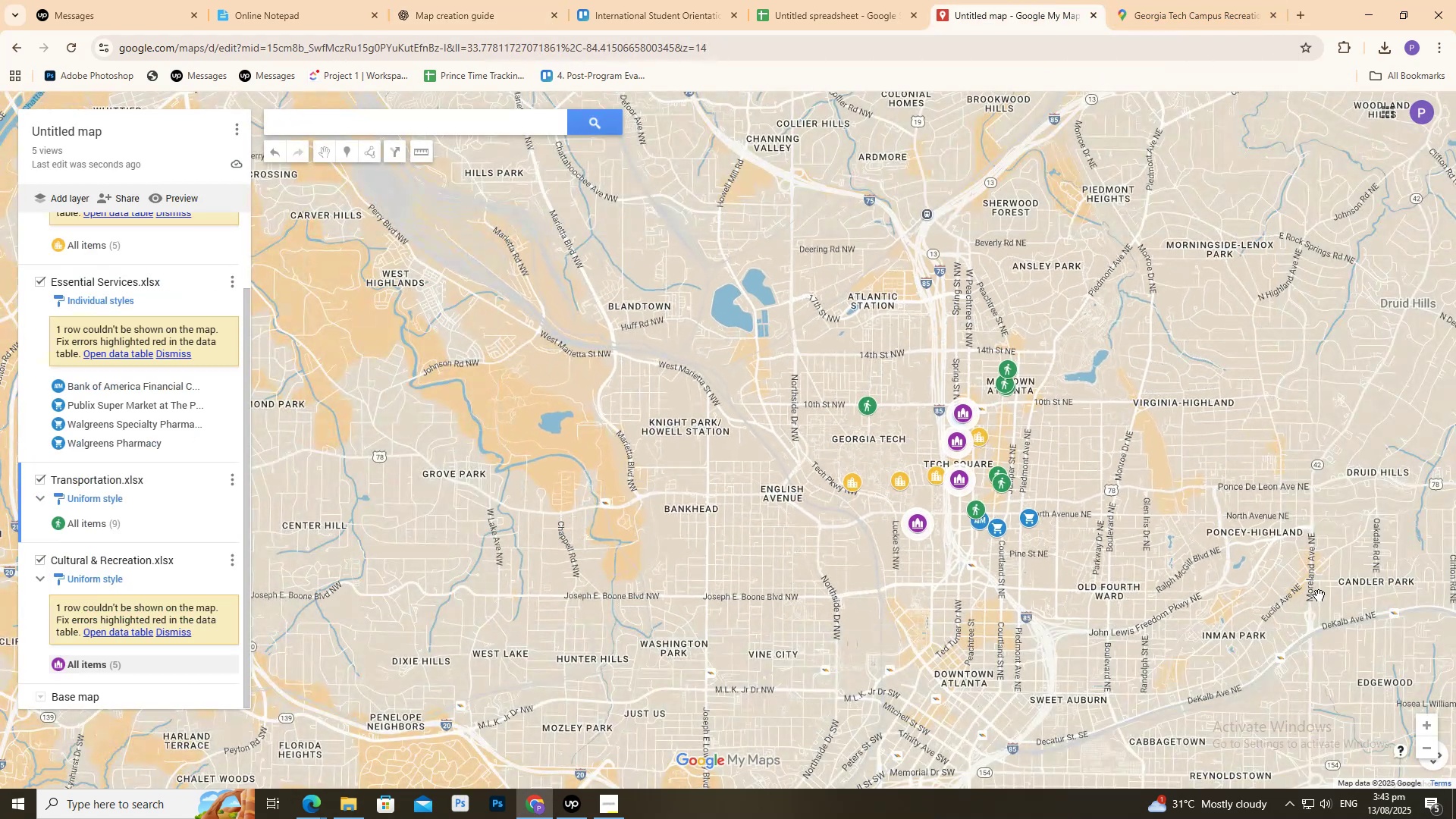 
scroll: coordinate [554, 380], scroll_direction: up, amount: 9.0
 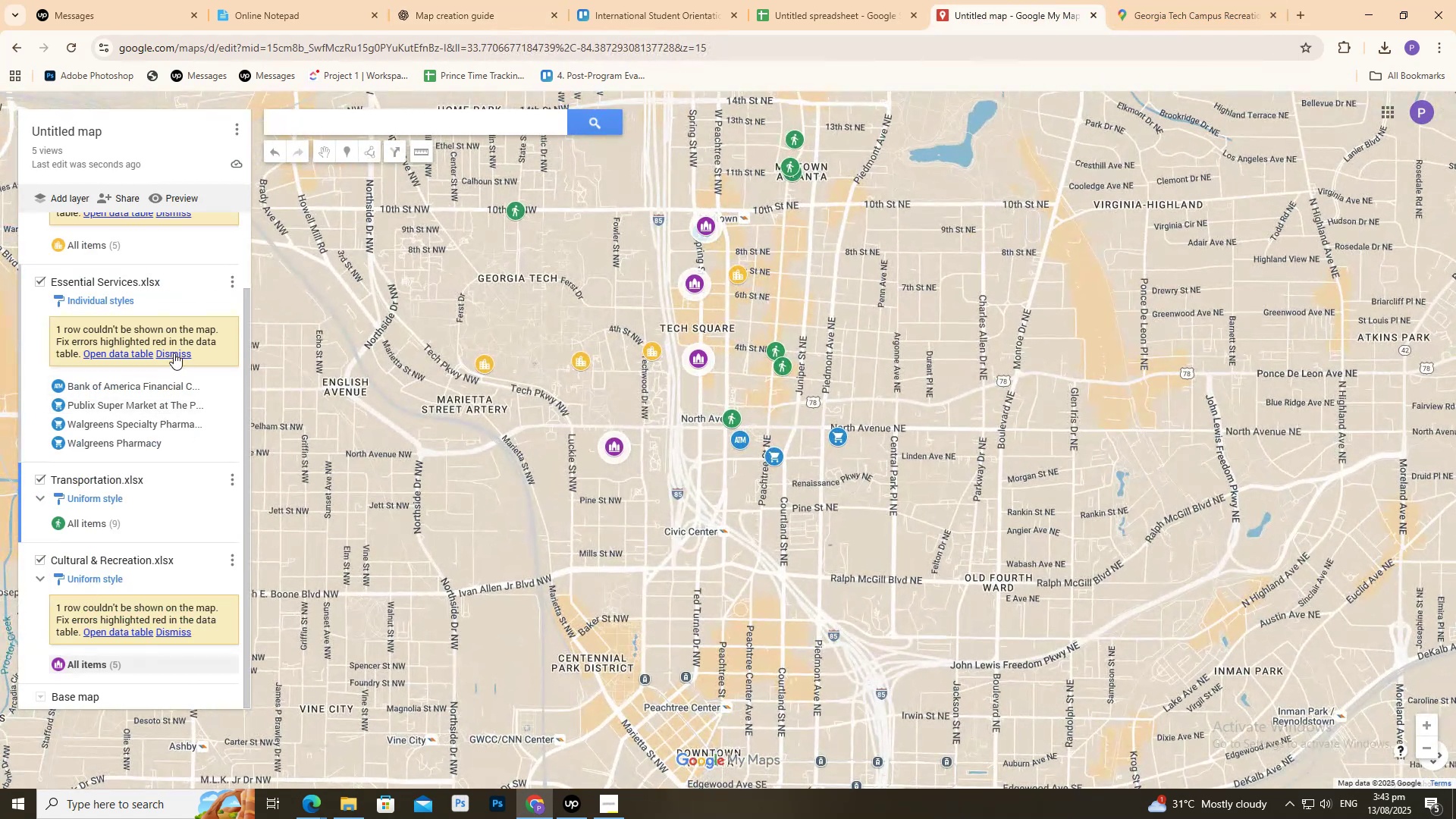 
left_click([173, 351])
 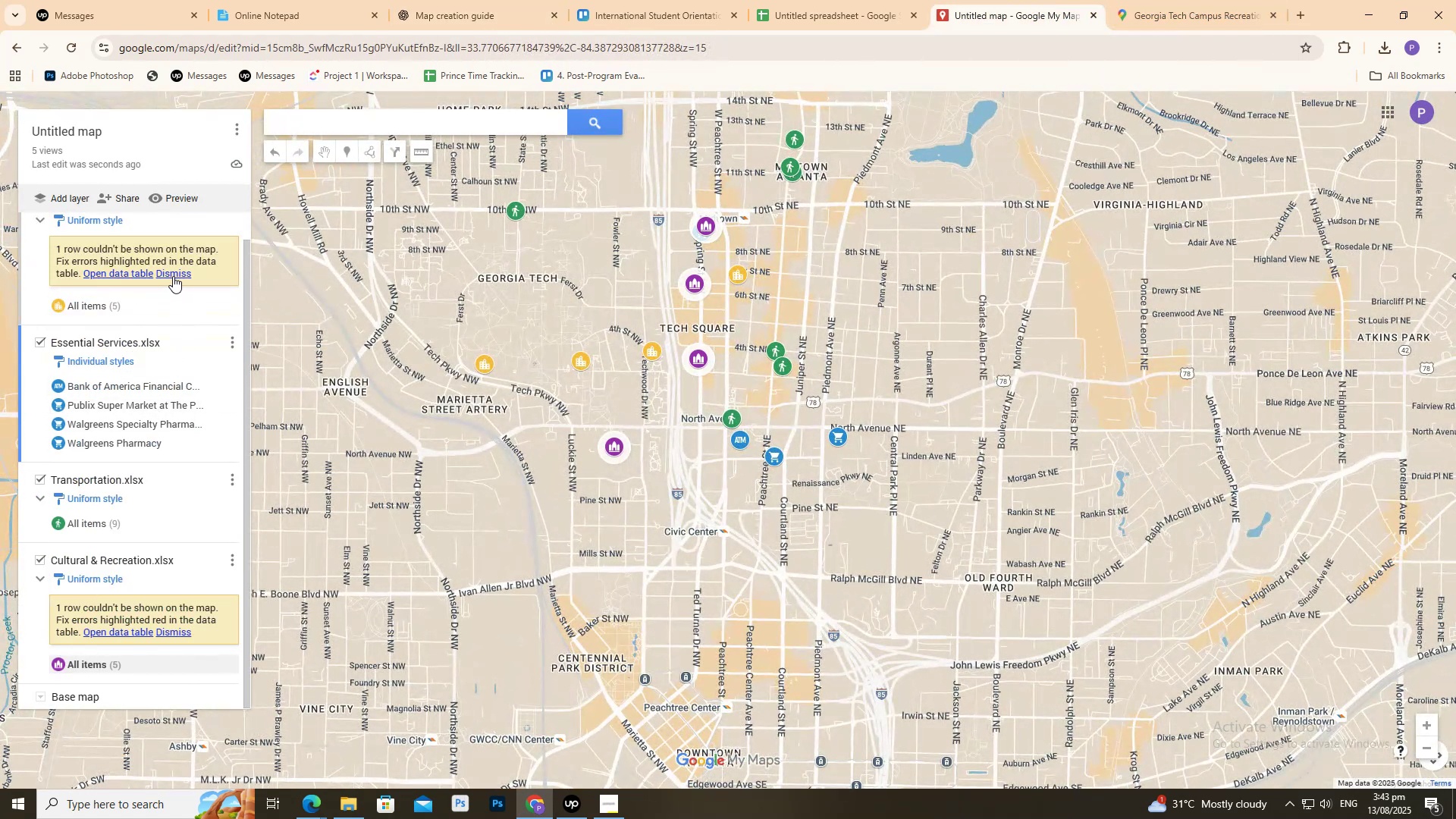 
left_click([170, 273])
 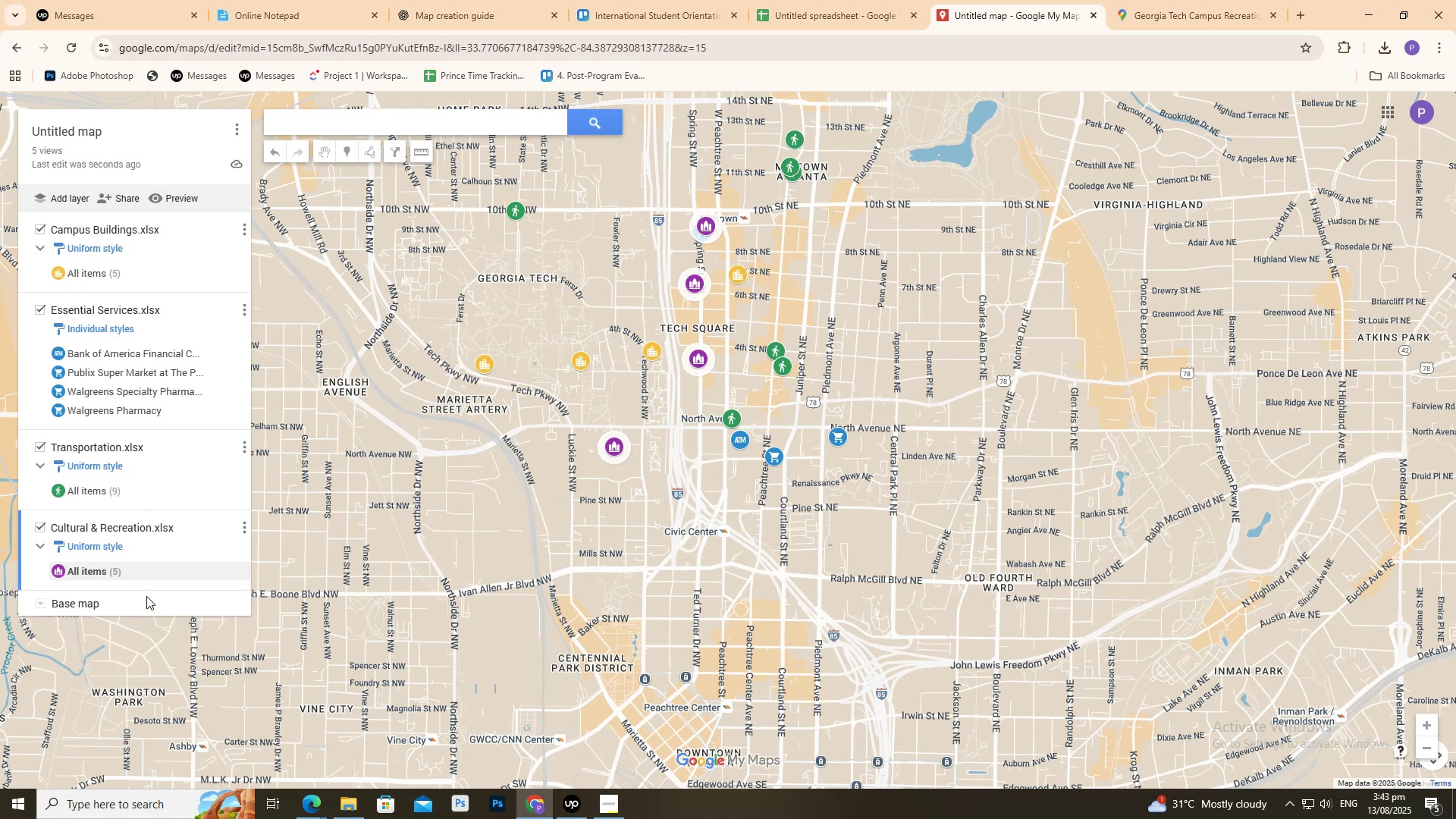 
scroll: coordinate [172, 312], scroll_direction: up, amount: 3.0
 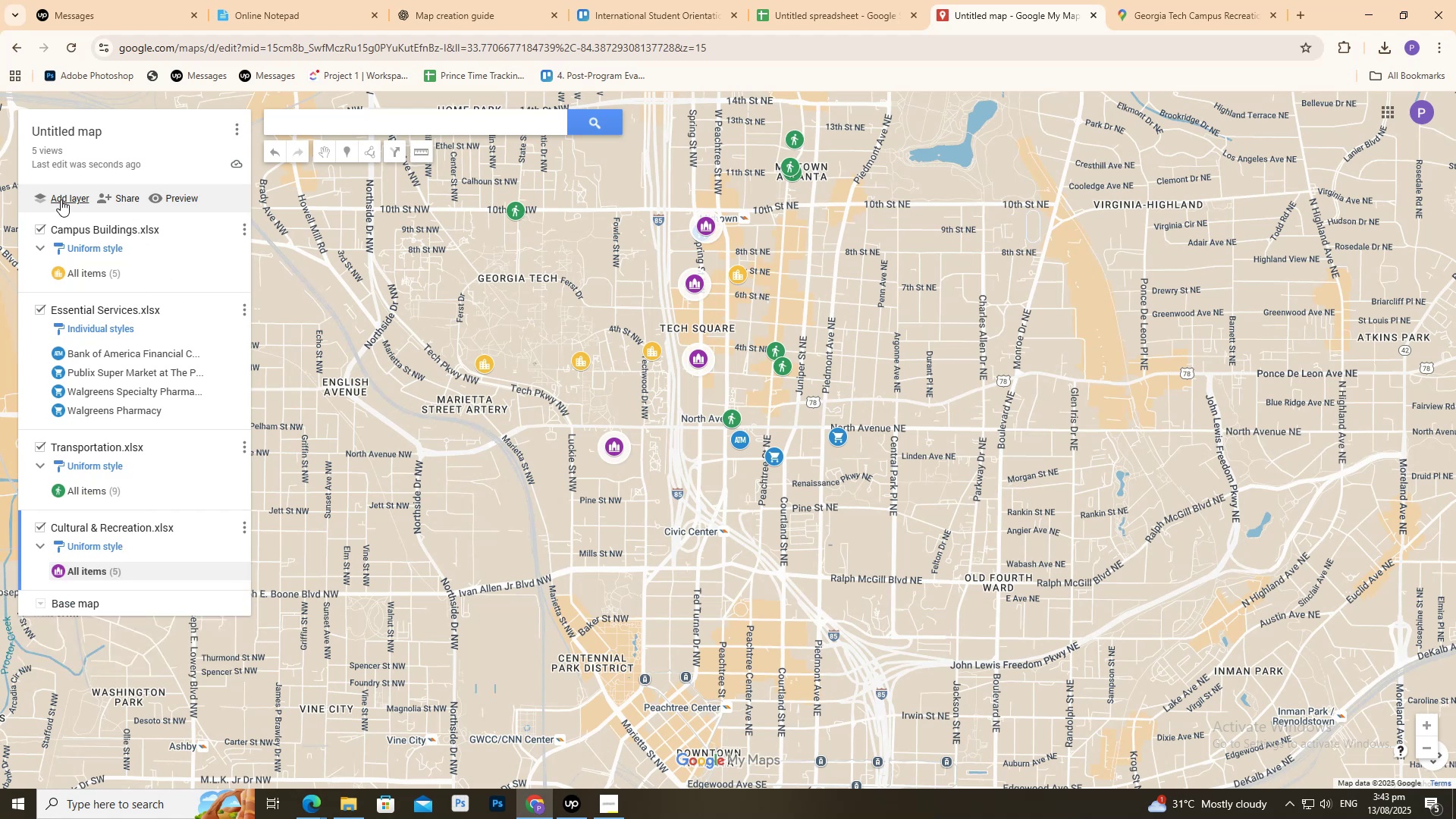 
left_click([61, 199])
 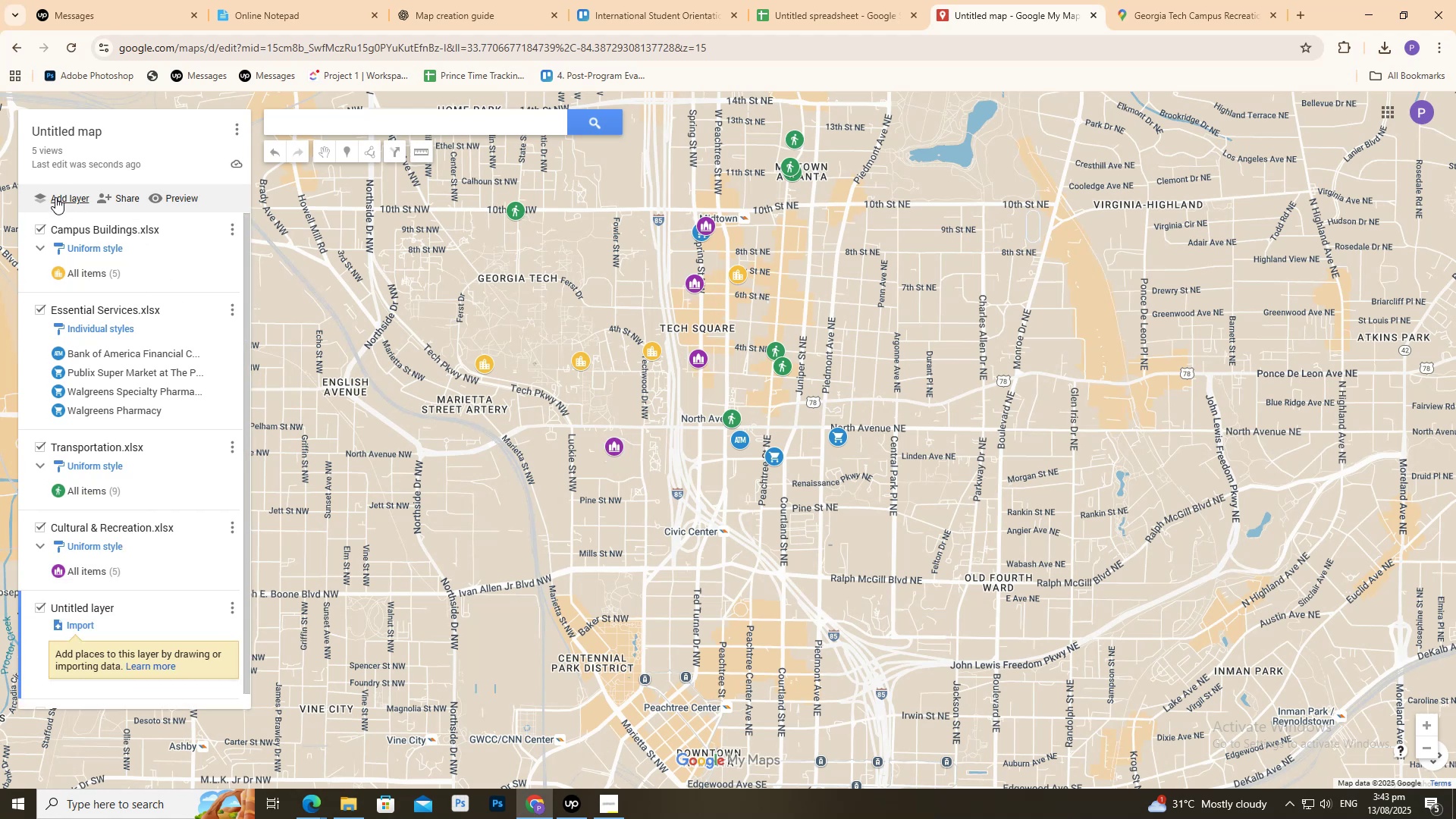 
scroll: coordinate [128, 609], scroll_direction: down, amount: 5.0
 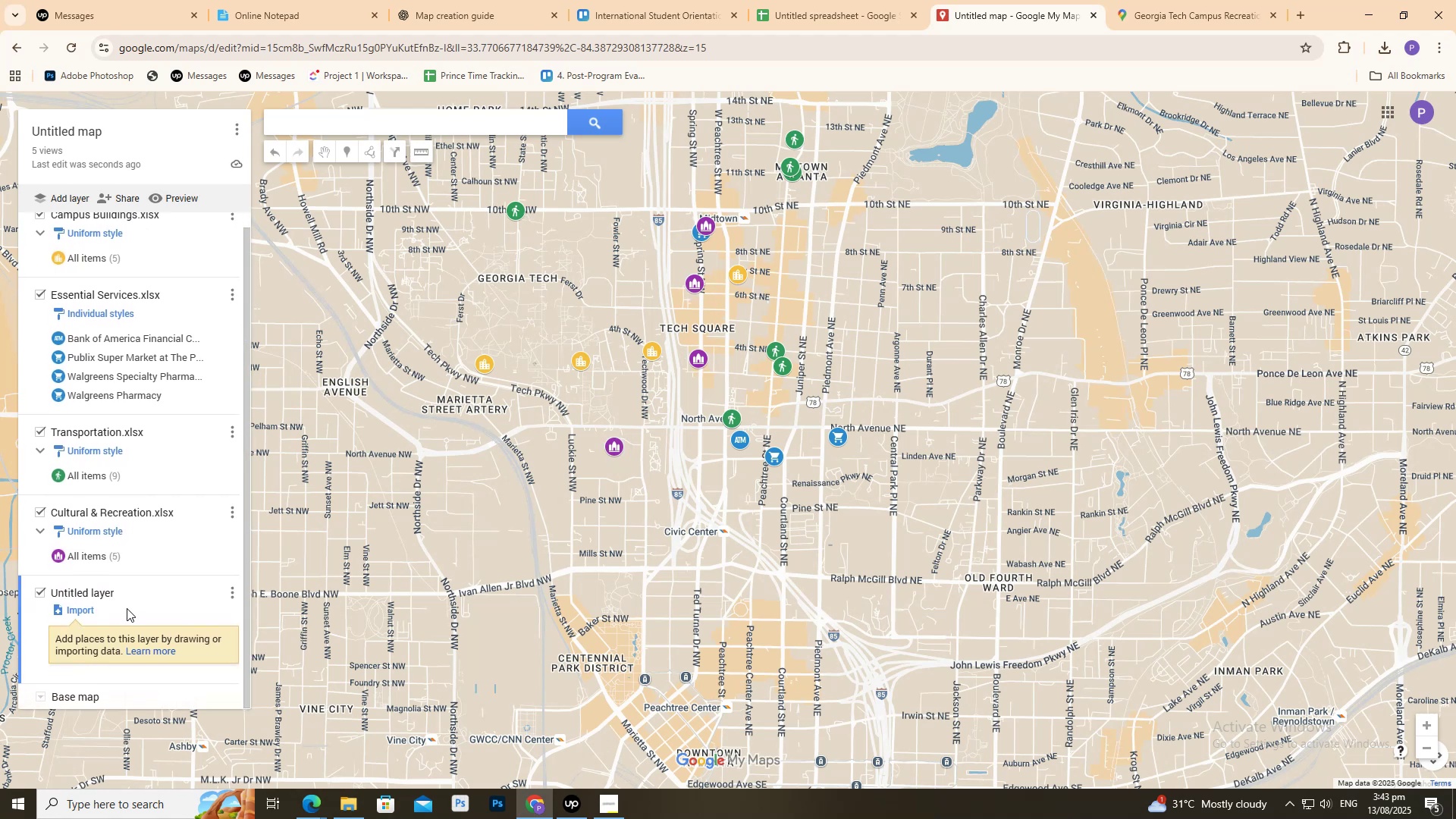 
left_click([127, 607])
 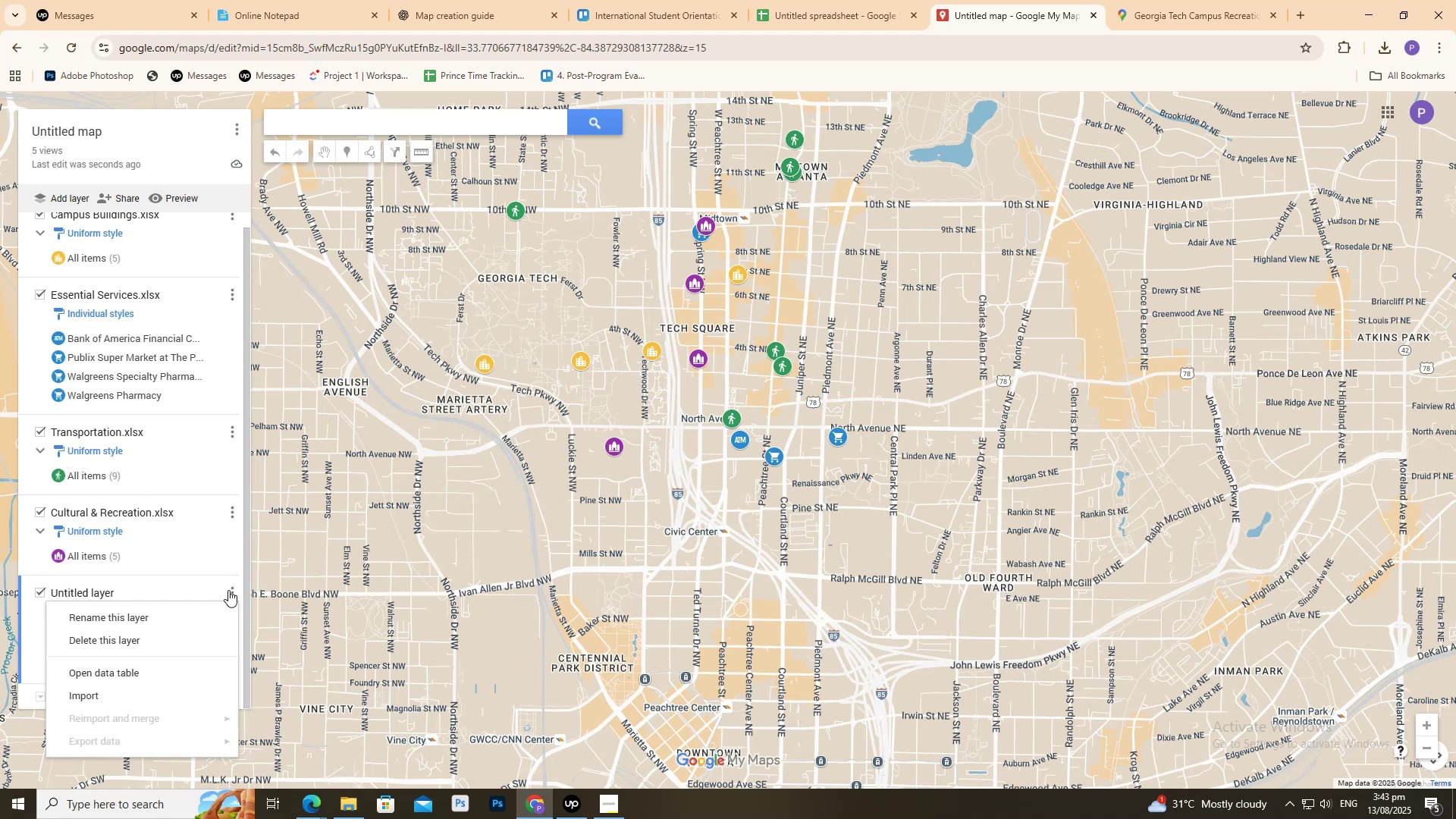 
left_click([228, 590])
 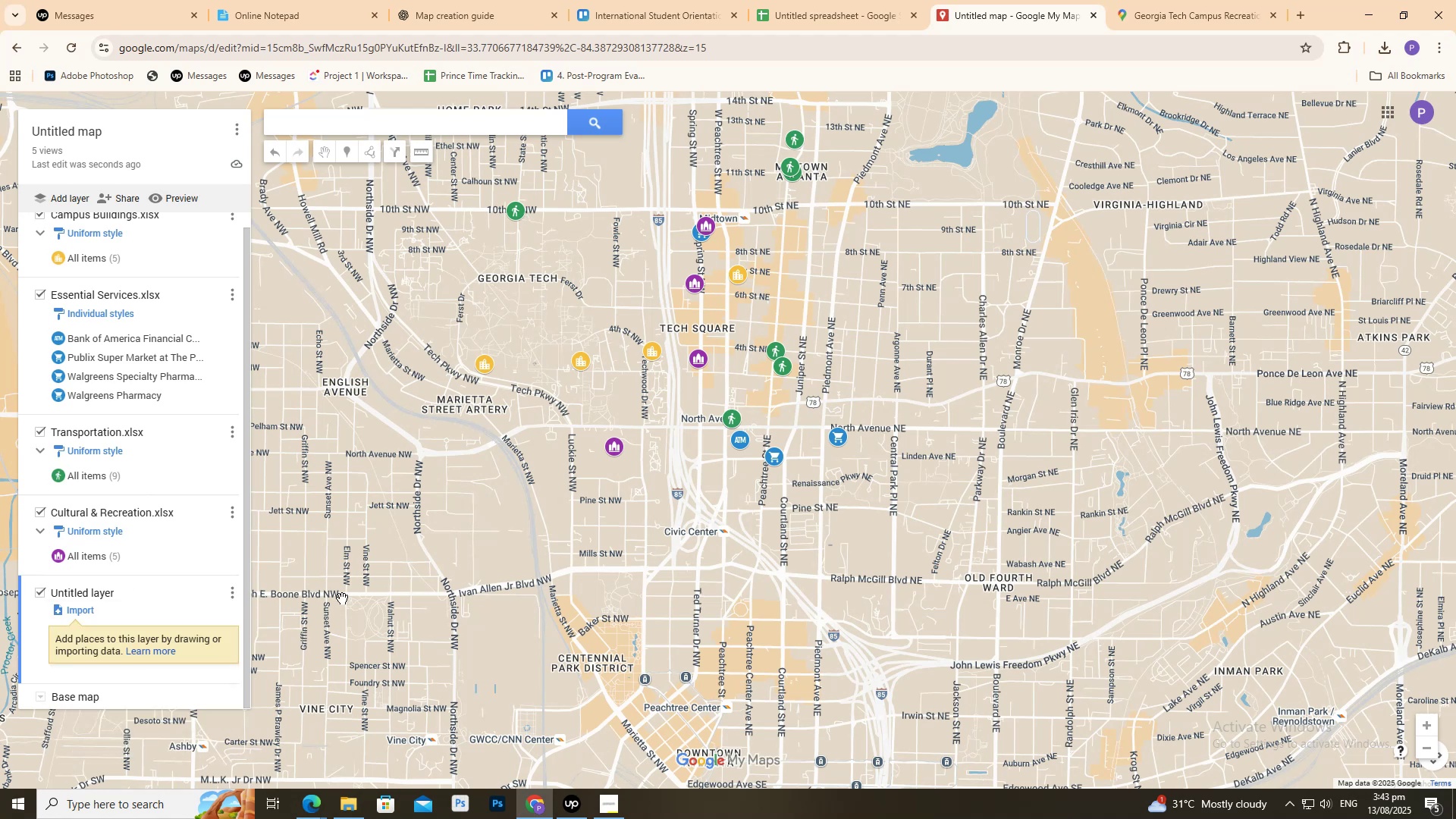 
scroll: coordinate [609, 448], scroll_direction: up, amount: 5.0
 